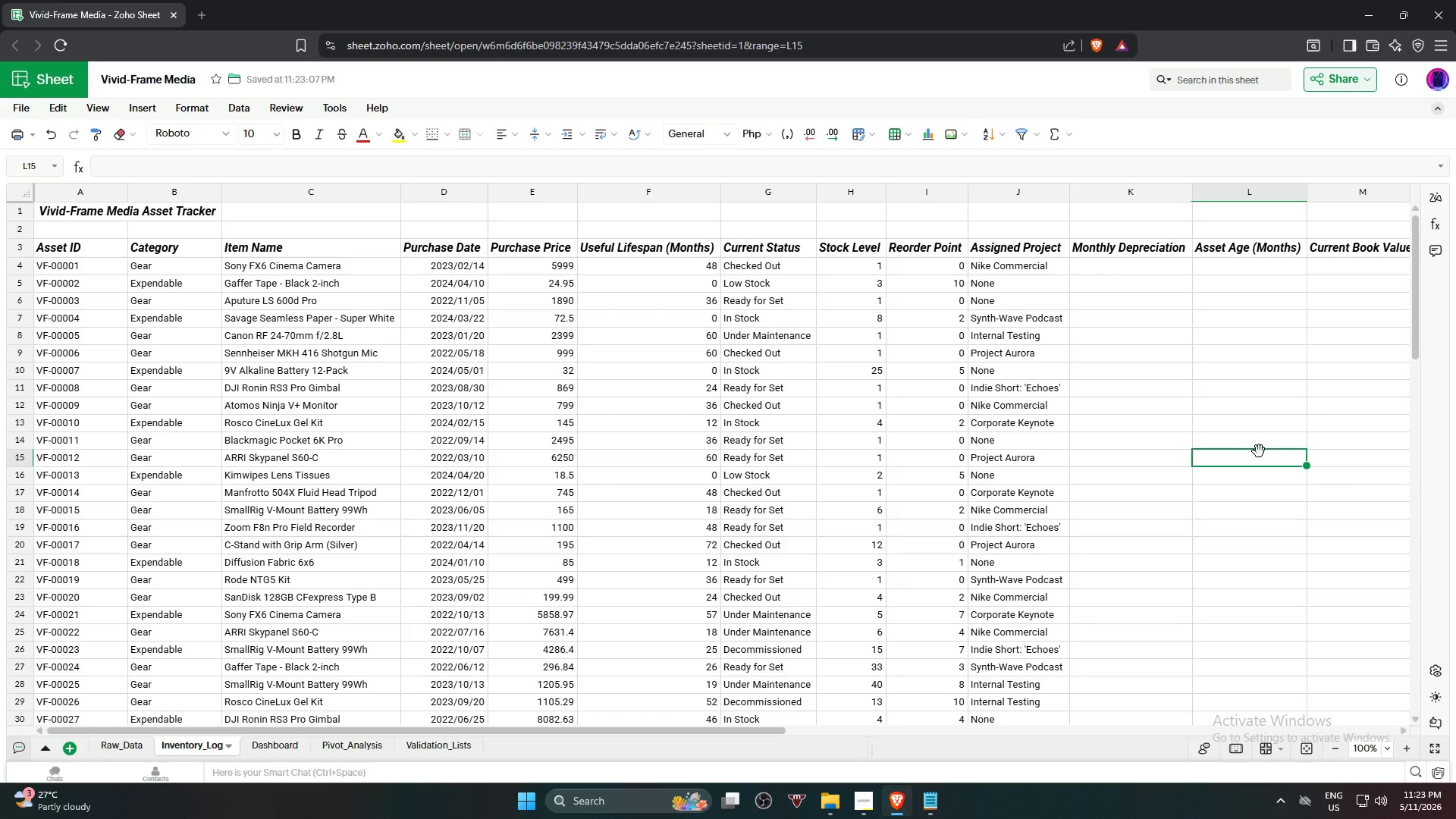 
left_click([80, 211])
 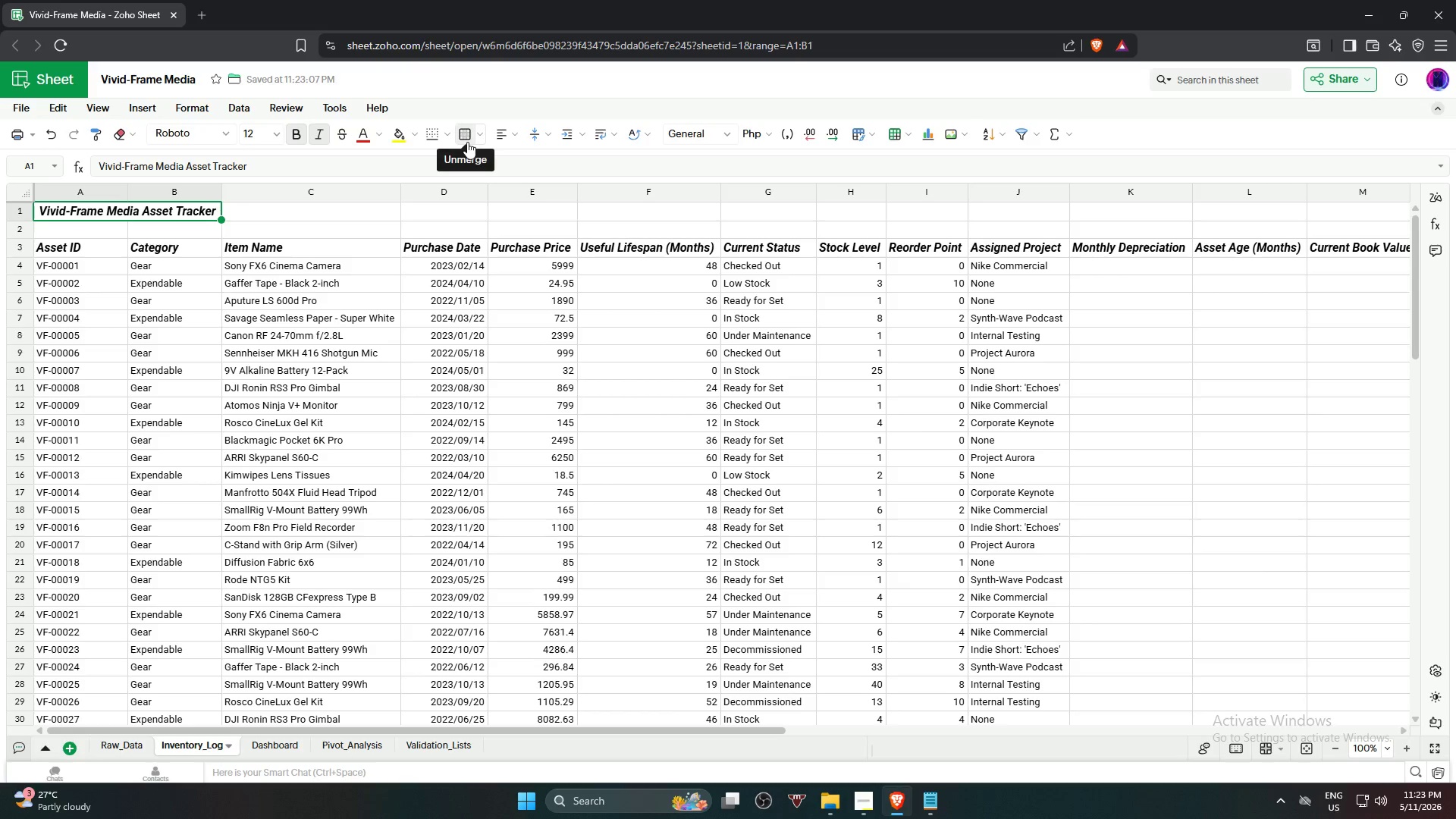 
left_click([1175, 498])
 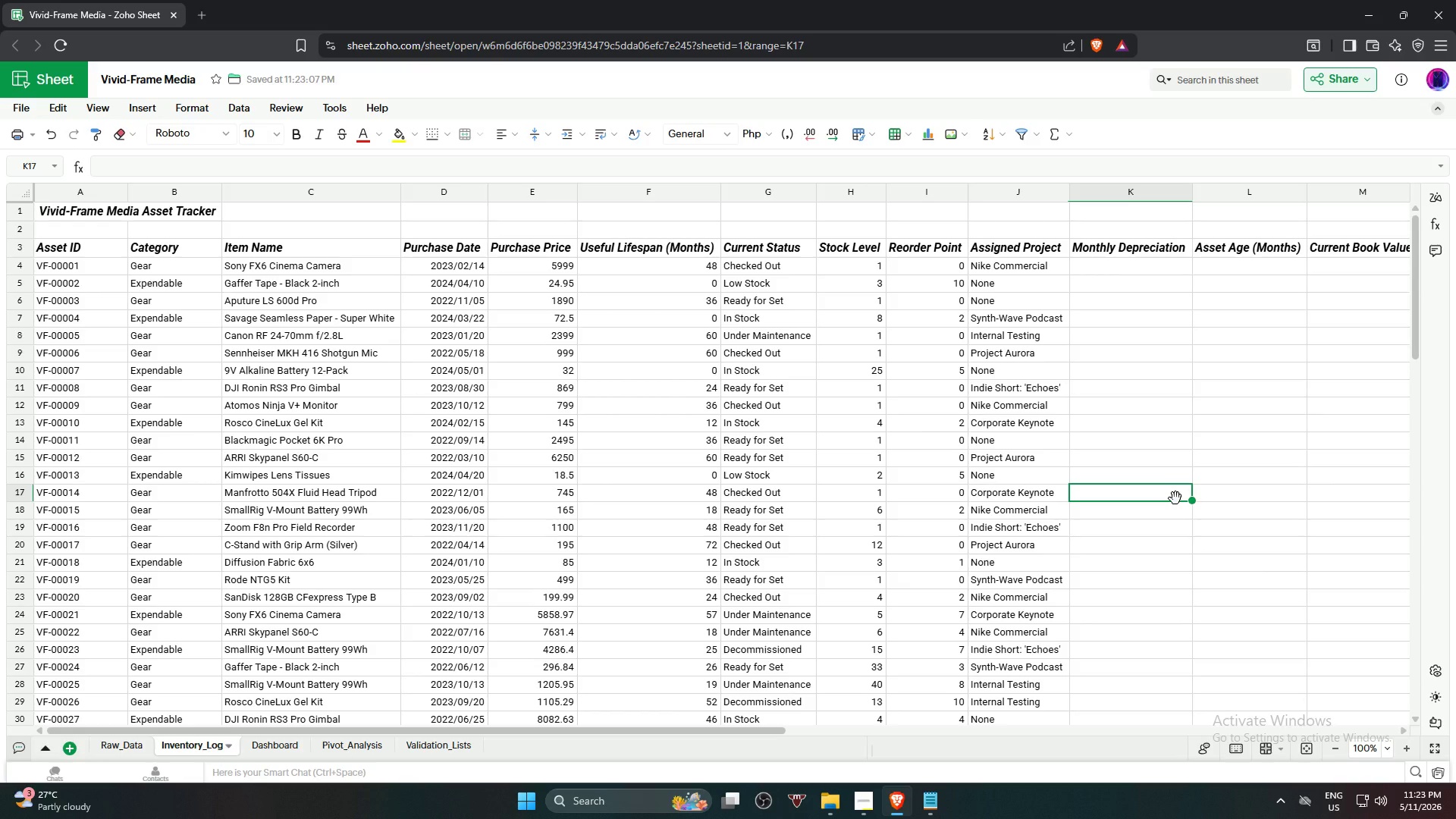 
scroll: coordinate [1175, 498], scroll_direction: up, amount: 1.0
 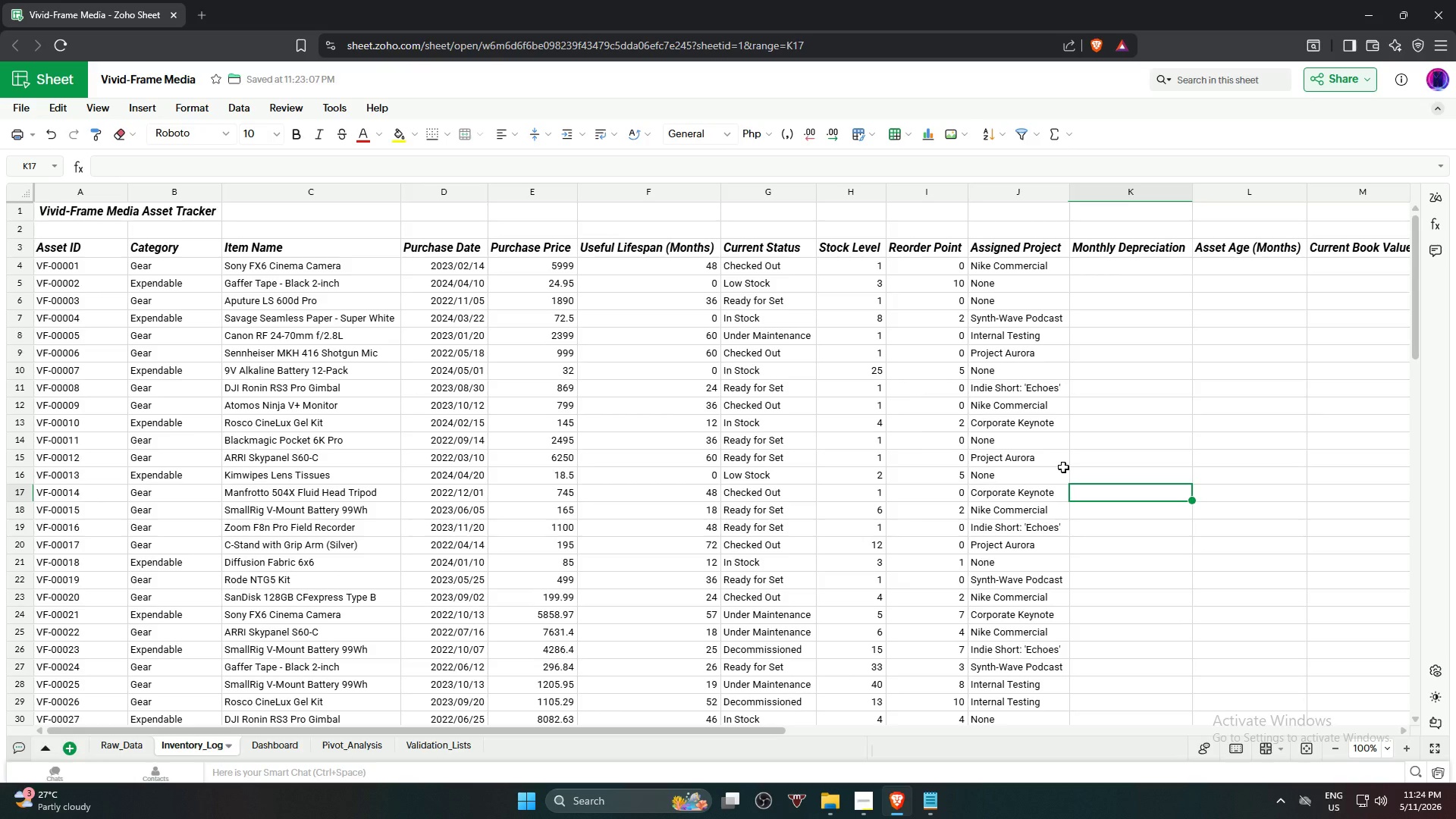 
wait(82.77)
 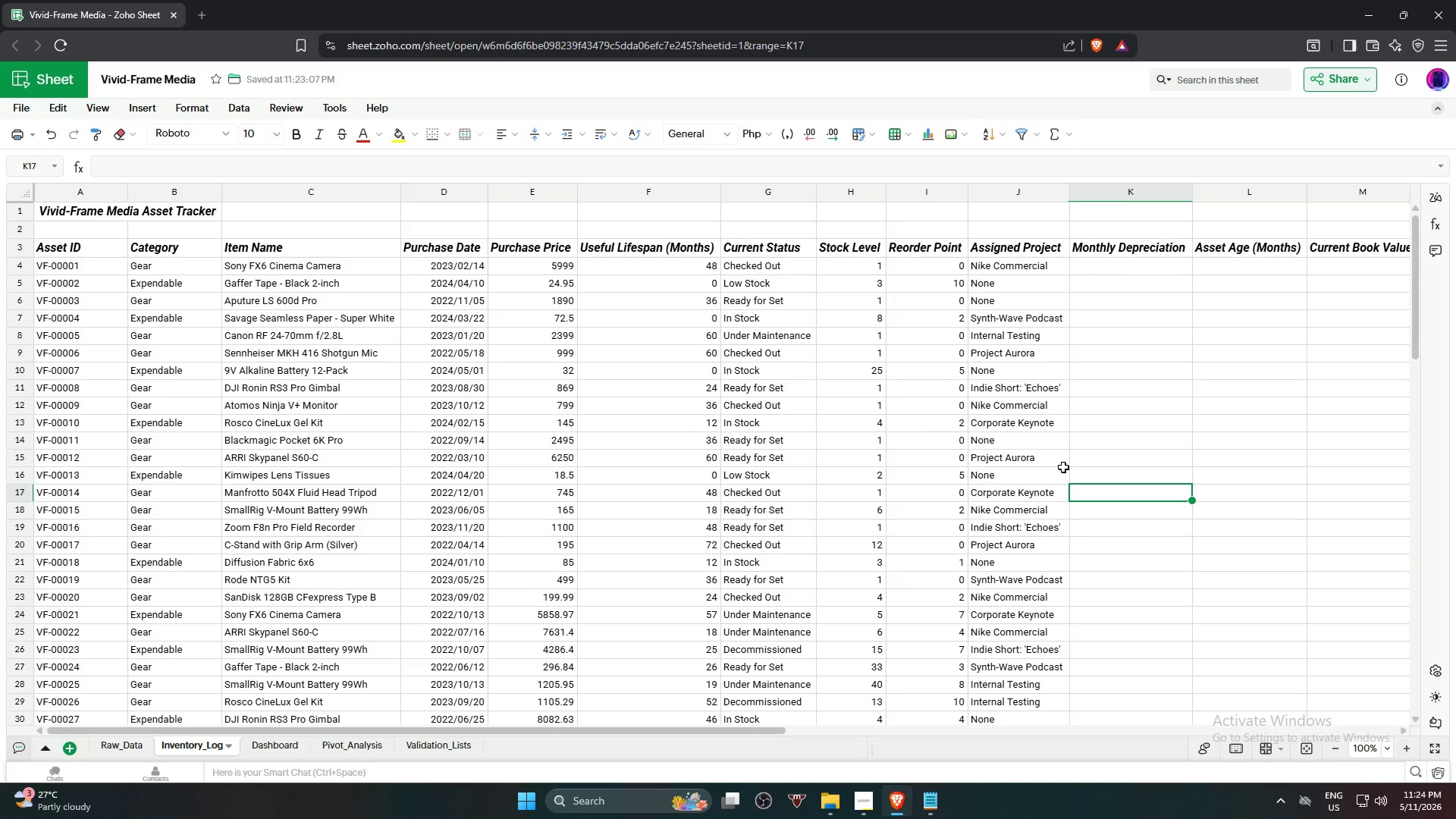 
left_click([1276, 380])
 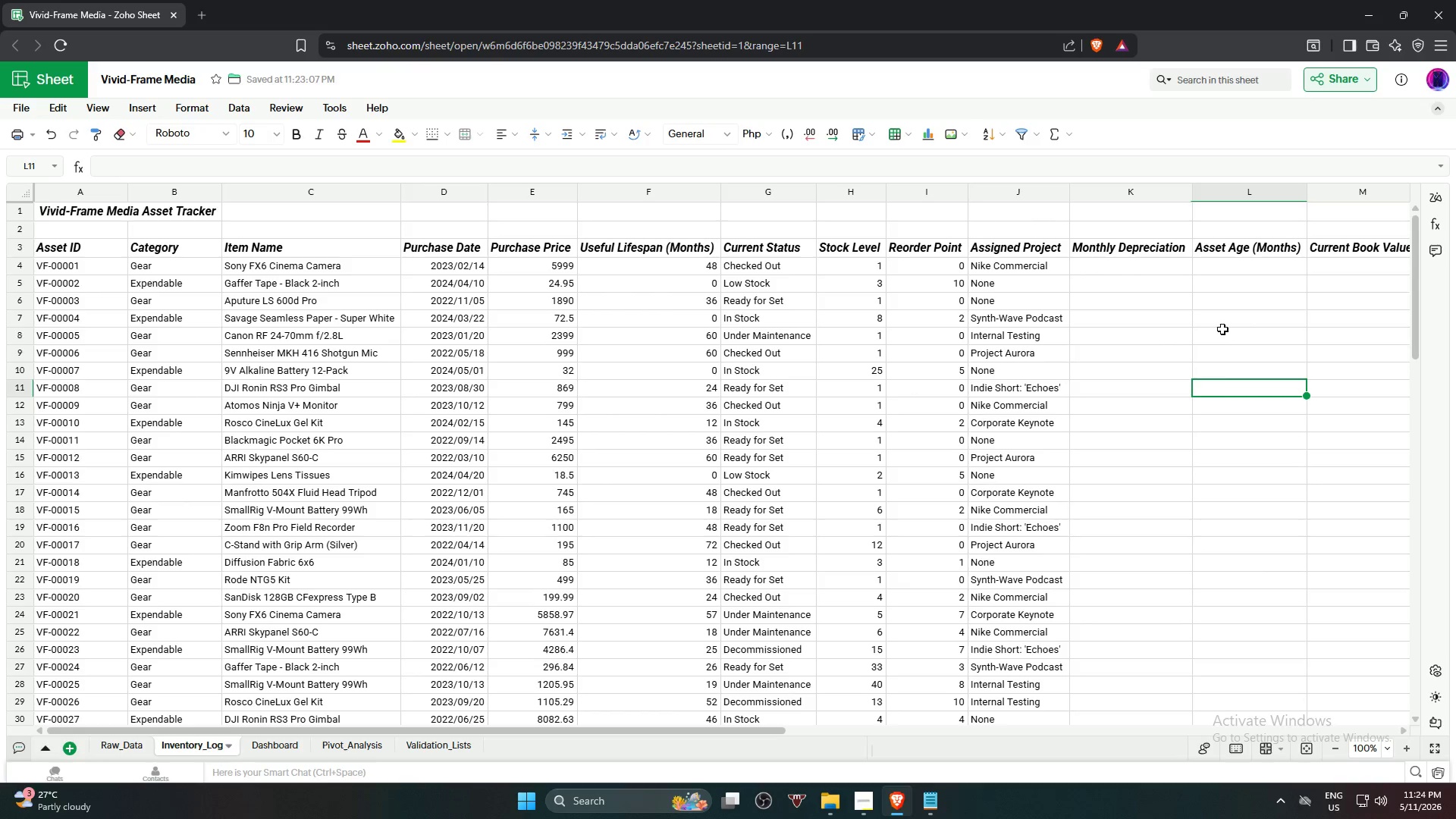 
left_click([1172, 315])
 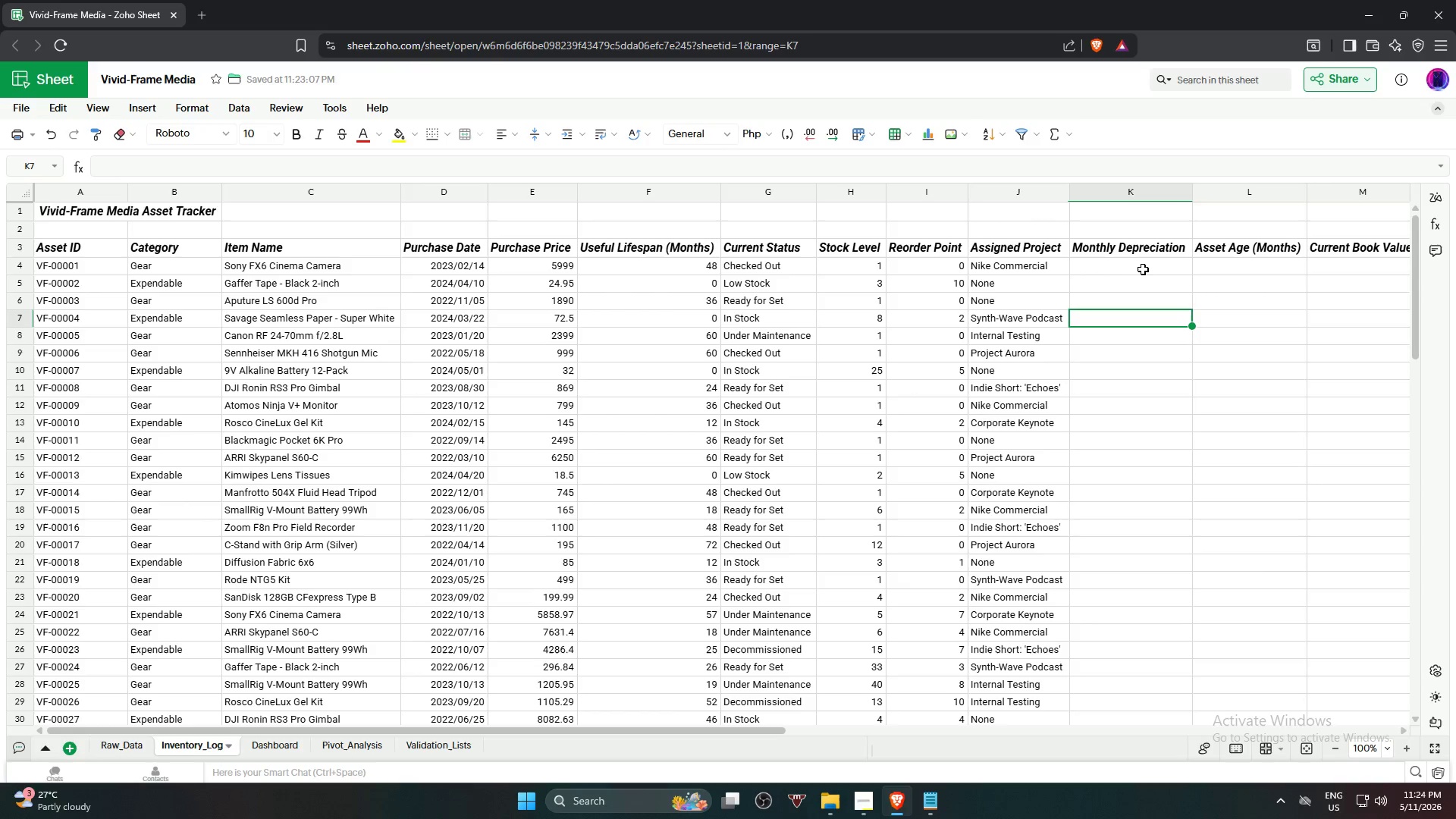 
left_click([1142, 268])
 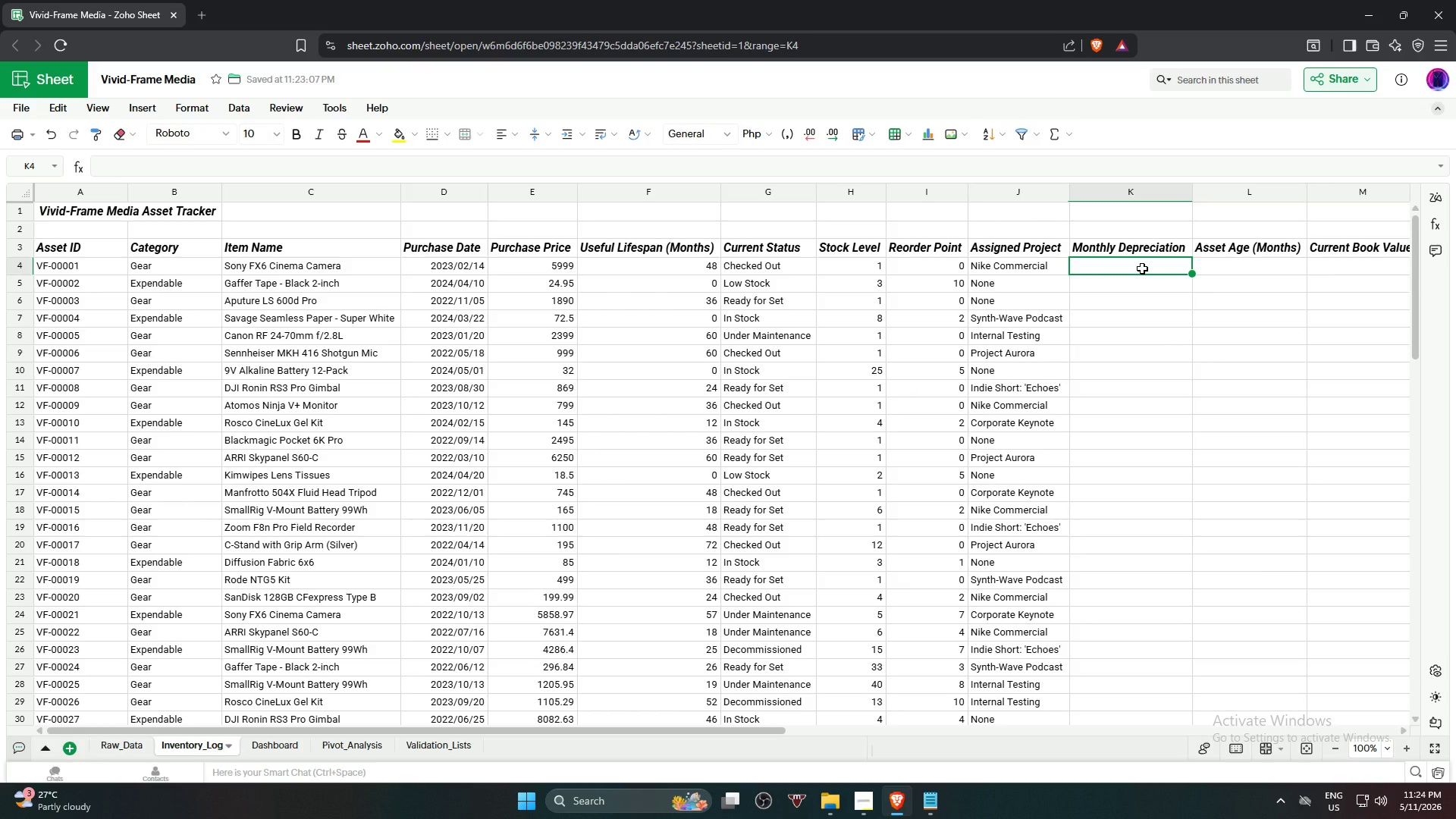 
wait(10.17)
 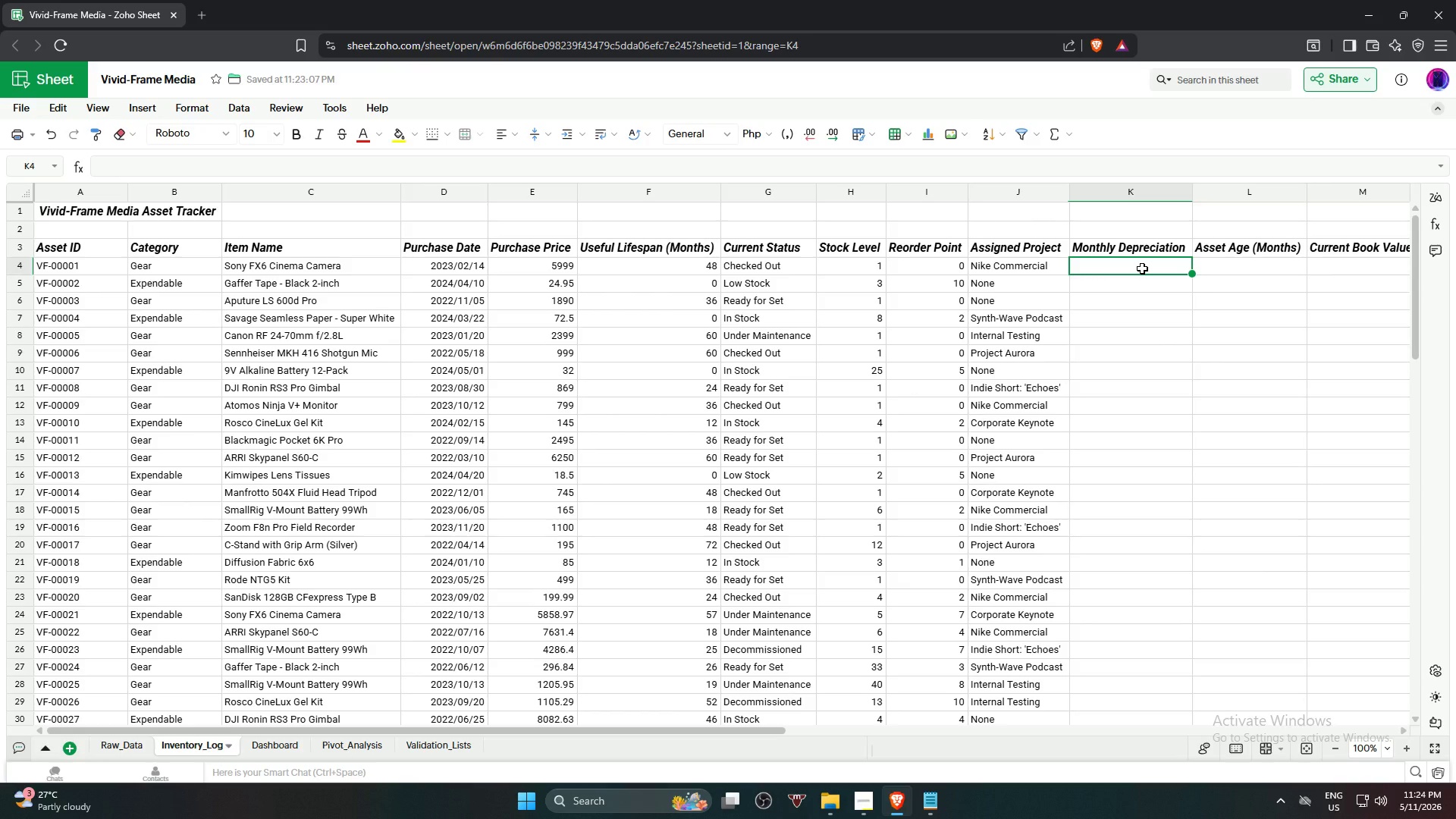 
left_click([121, 748])
 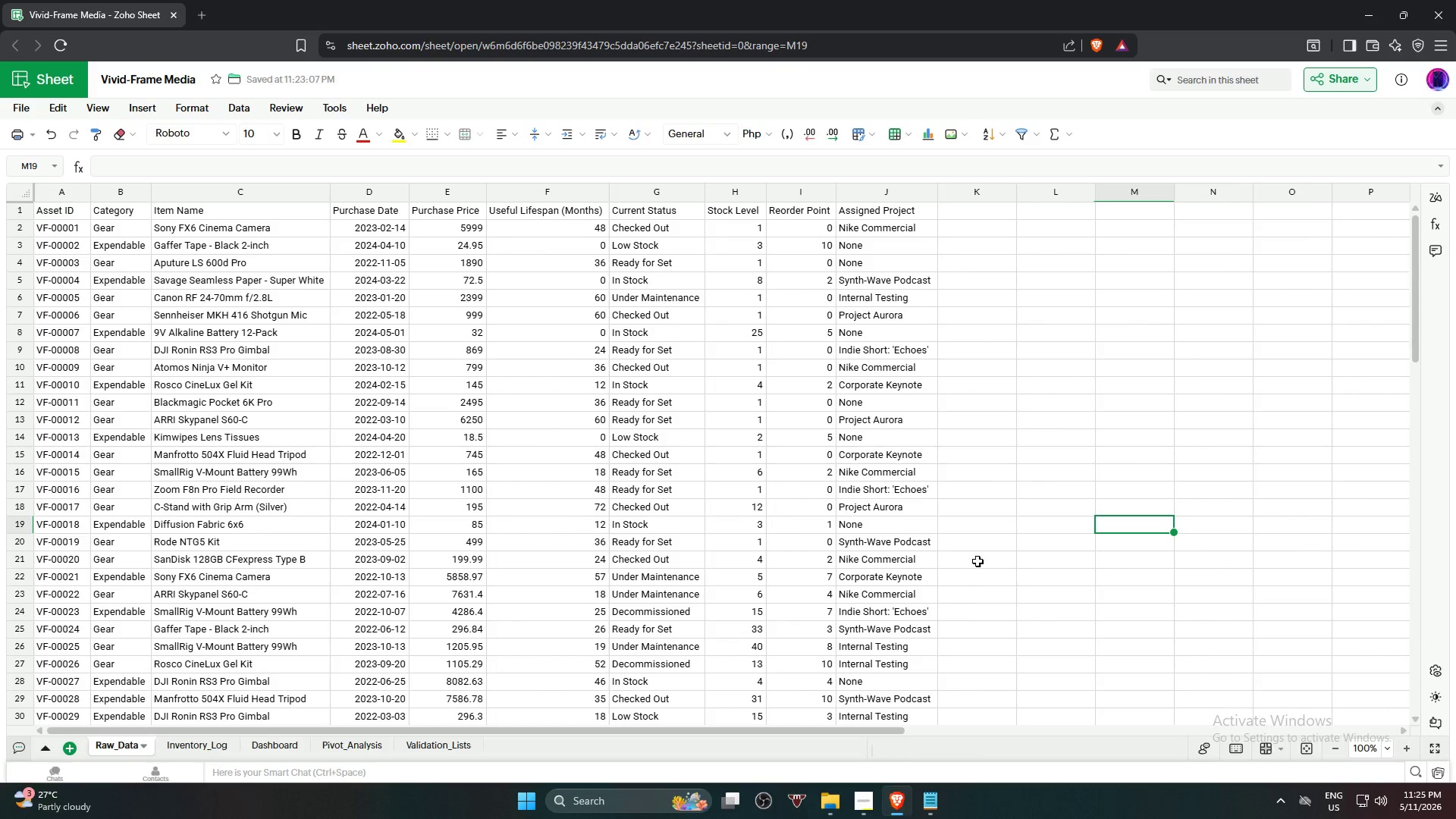 
left_click([67, 209])
 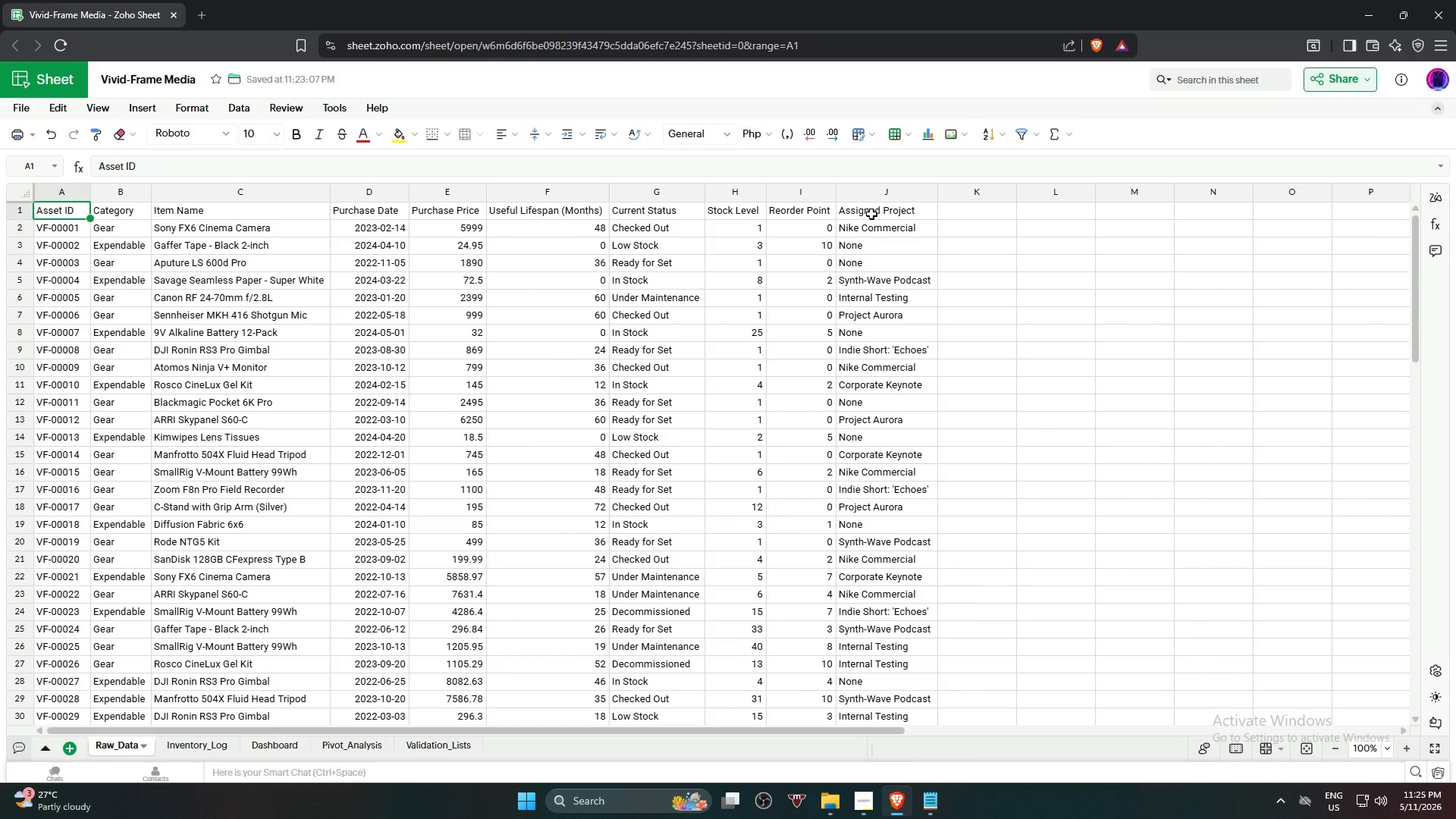 
key(Shift+ShiftLeft)
 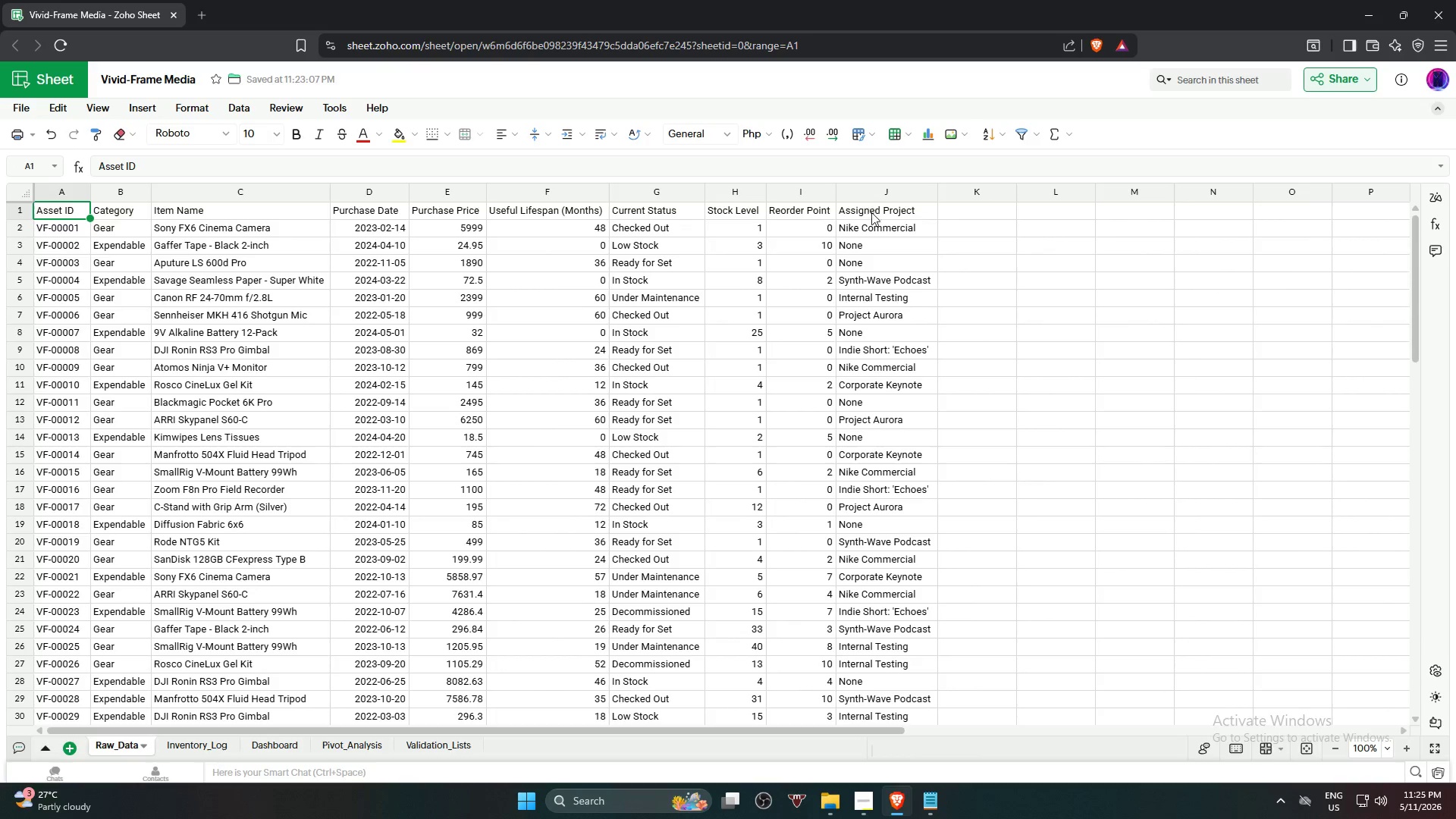 
left_click([871, 212])
 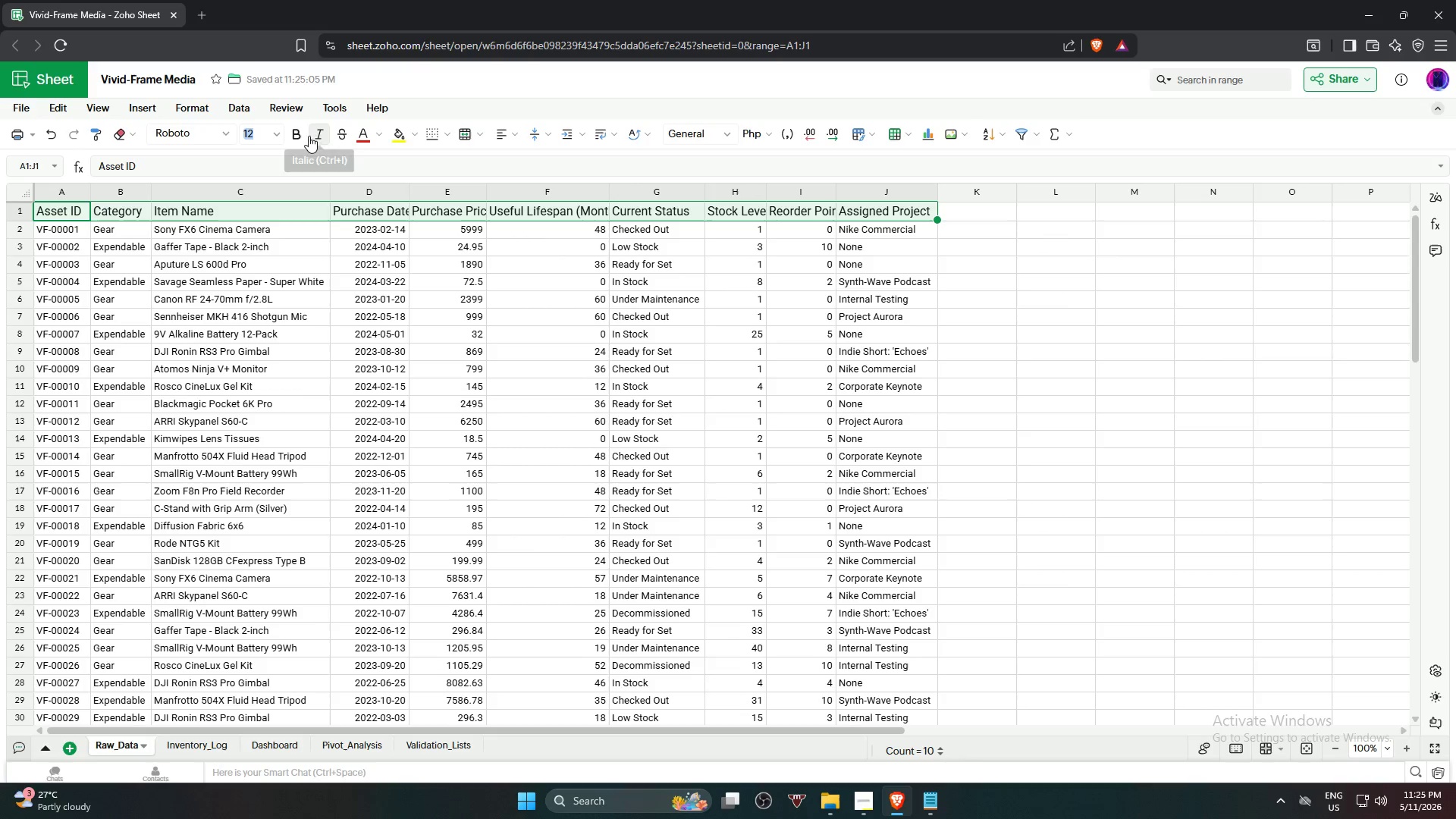 
left_click([1253, 466])
 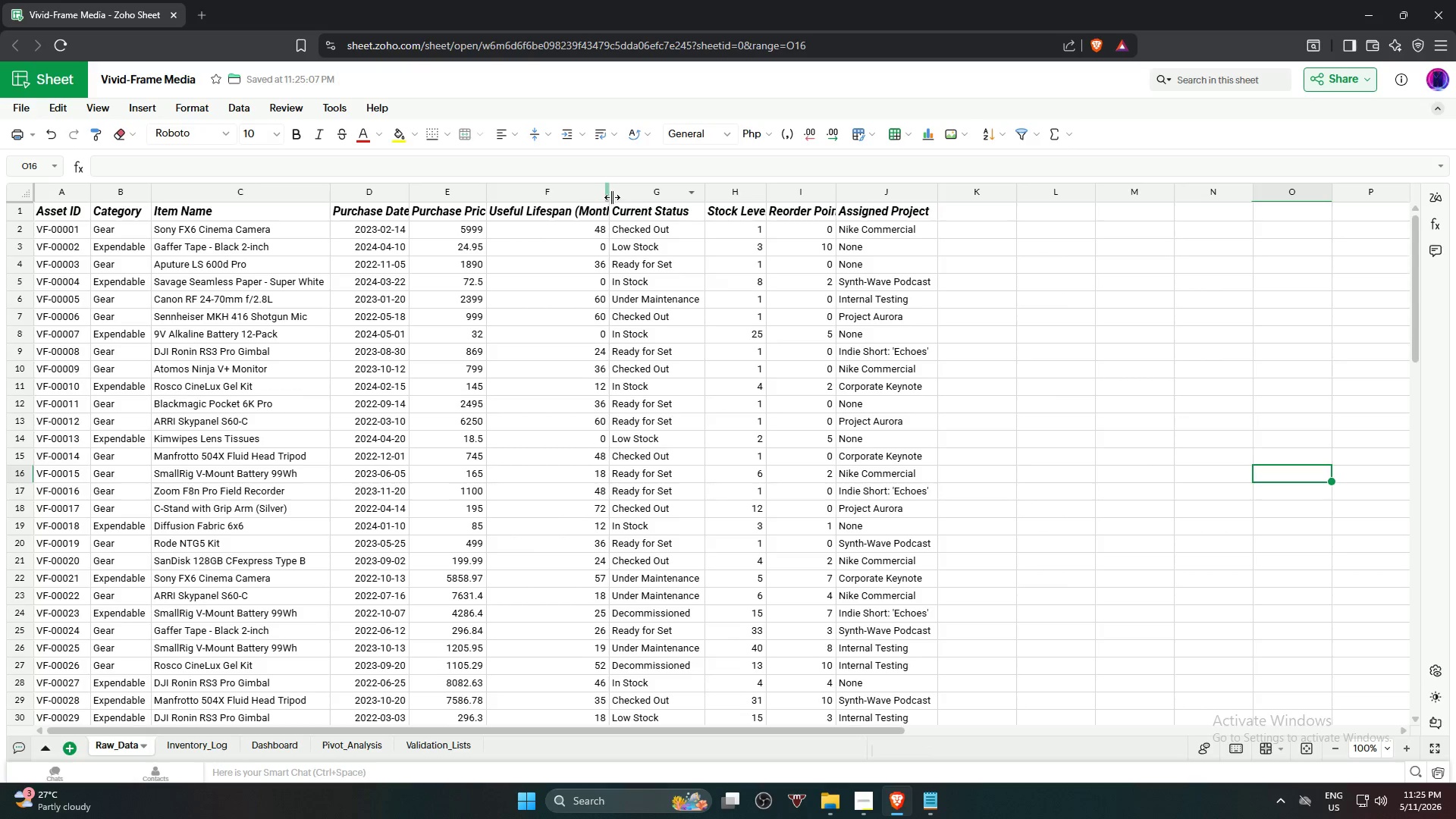 
double_click([612, 196])
 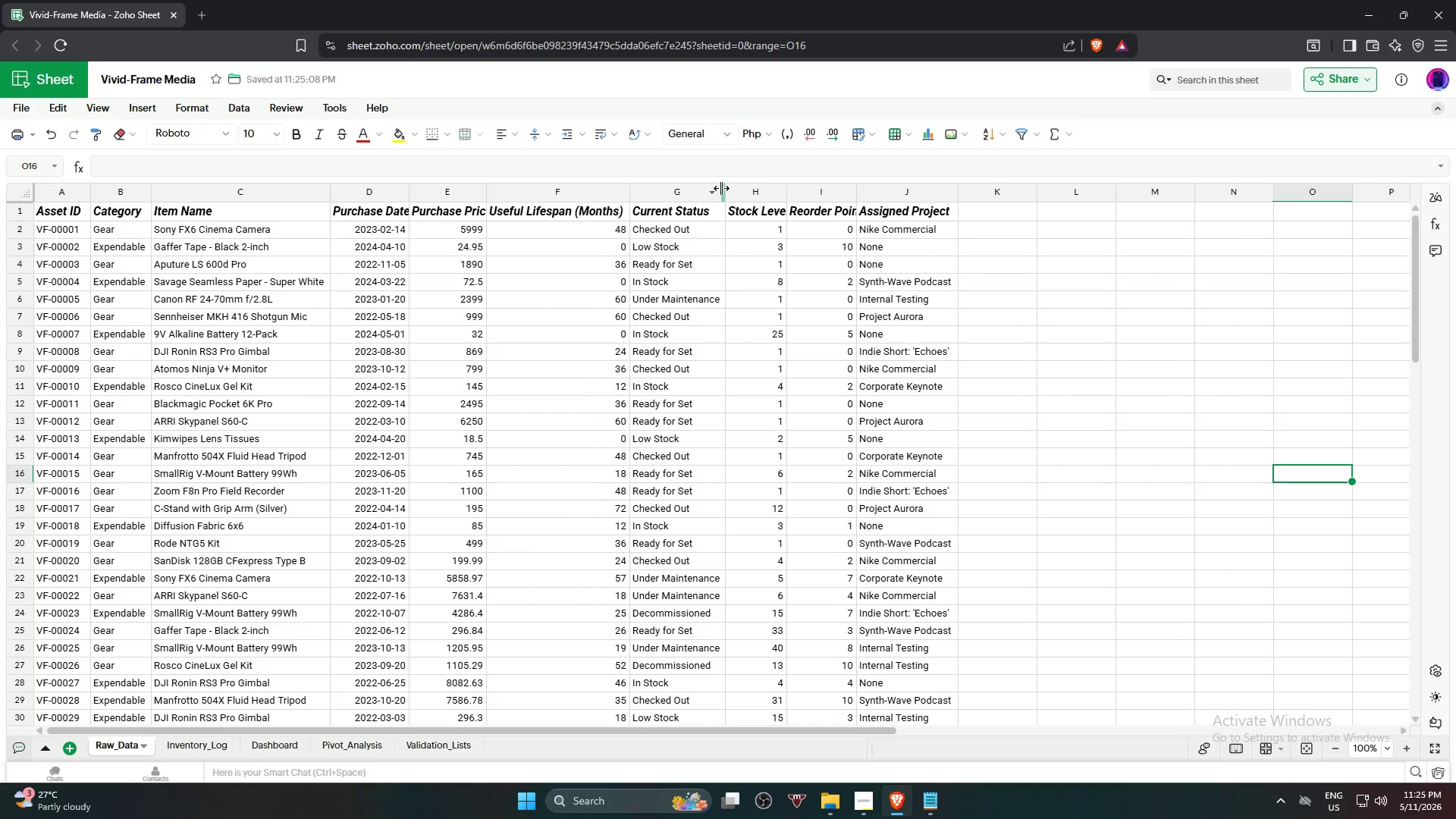 
left_click([722, 188])
 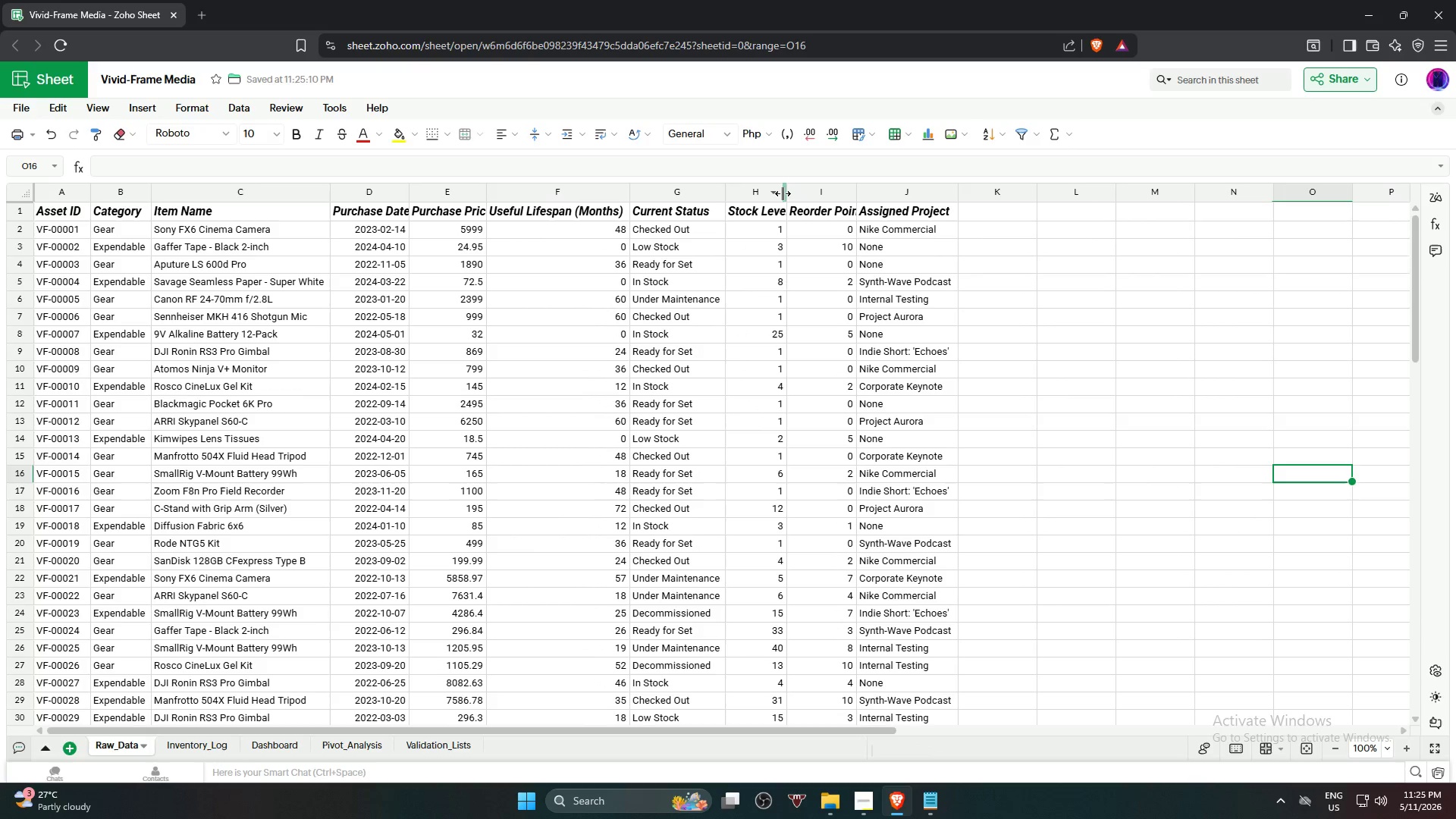 
double_click([785, 193])
 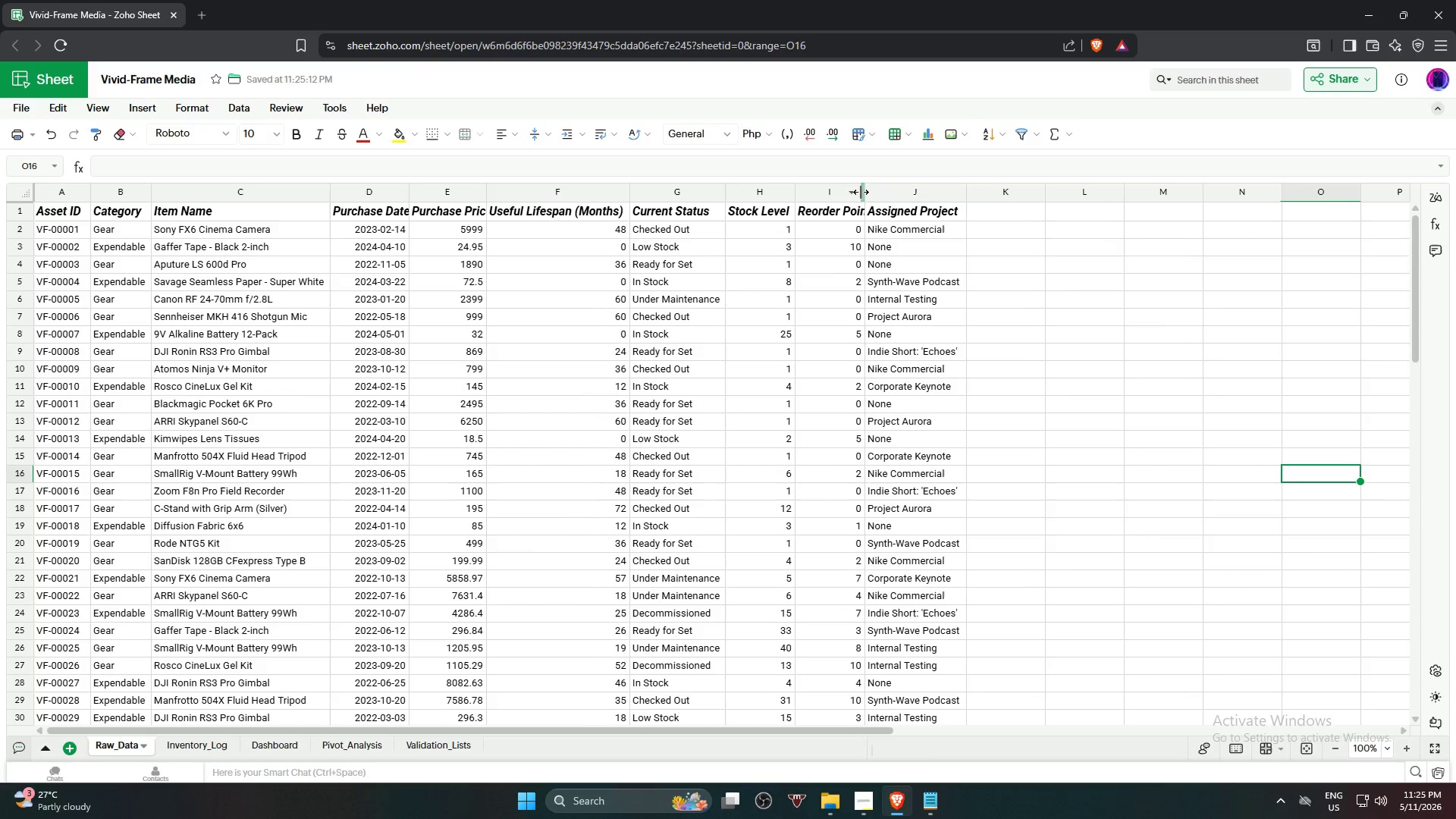 
double_click([861, 192])
 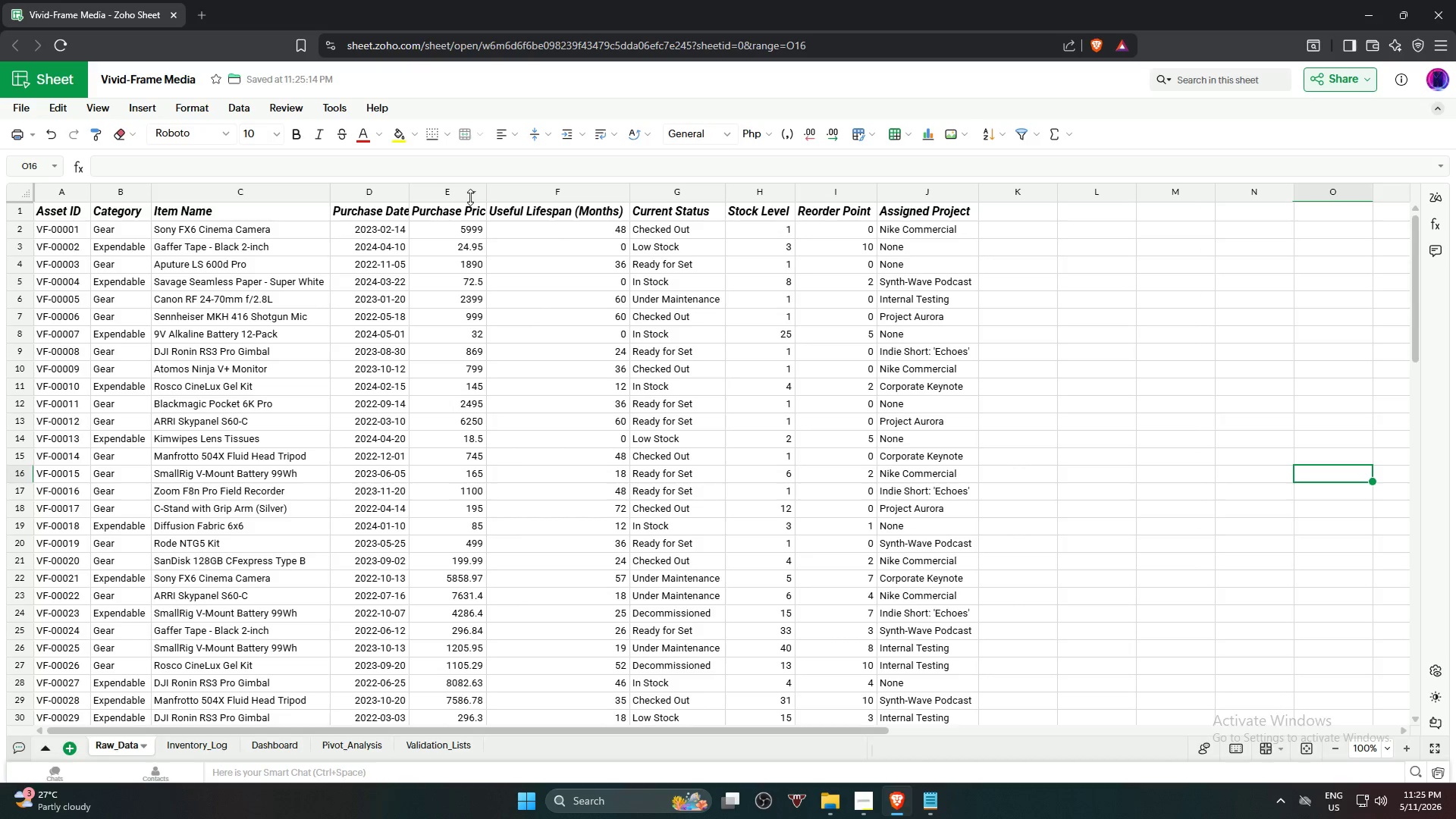 
double_click([485, 191])
 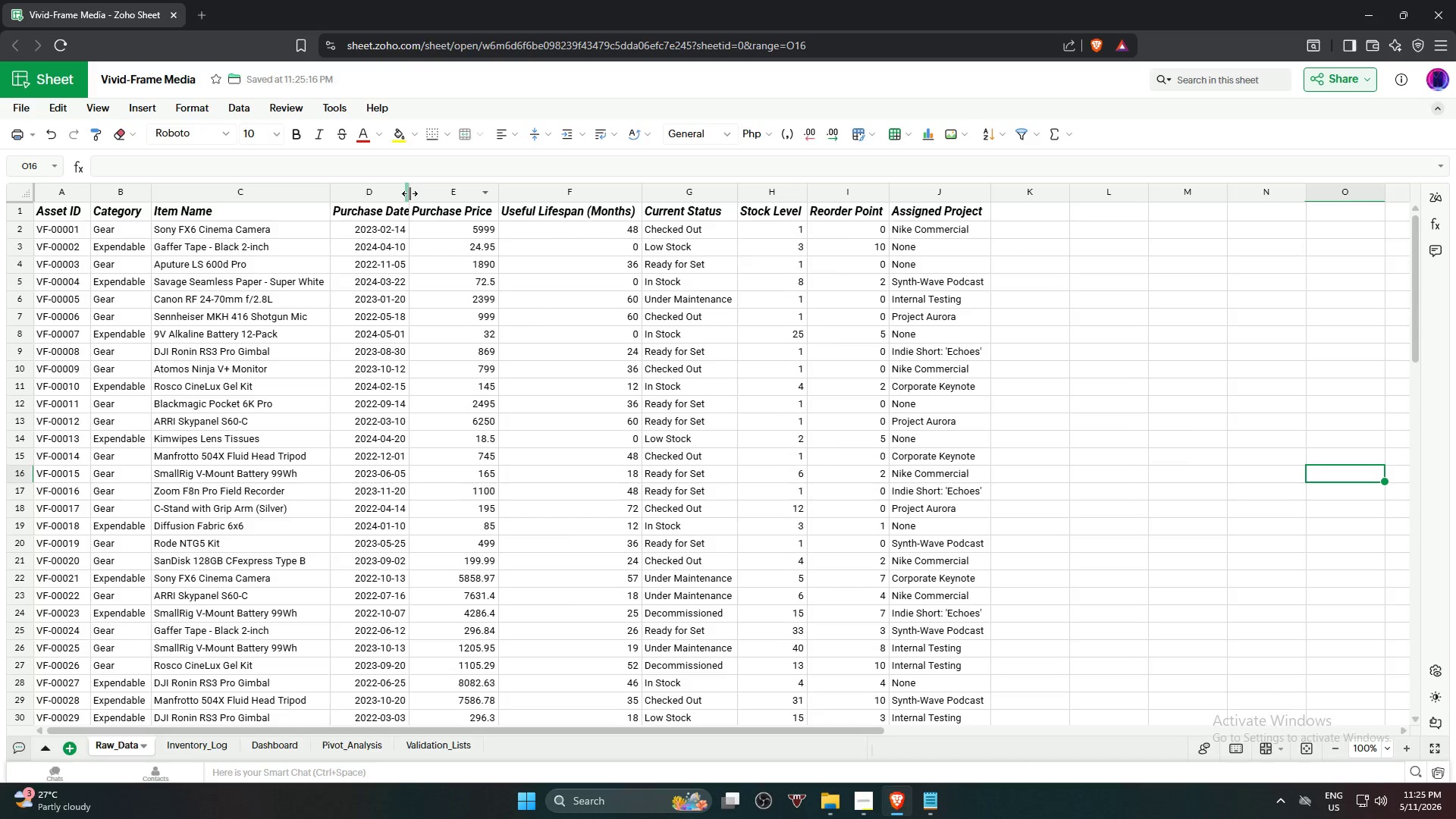 
double_click([410, 193])
 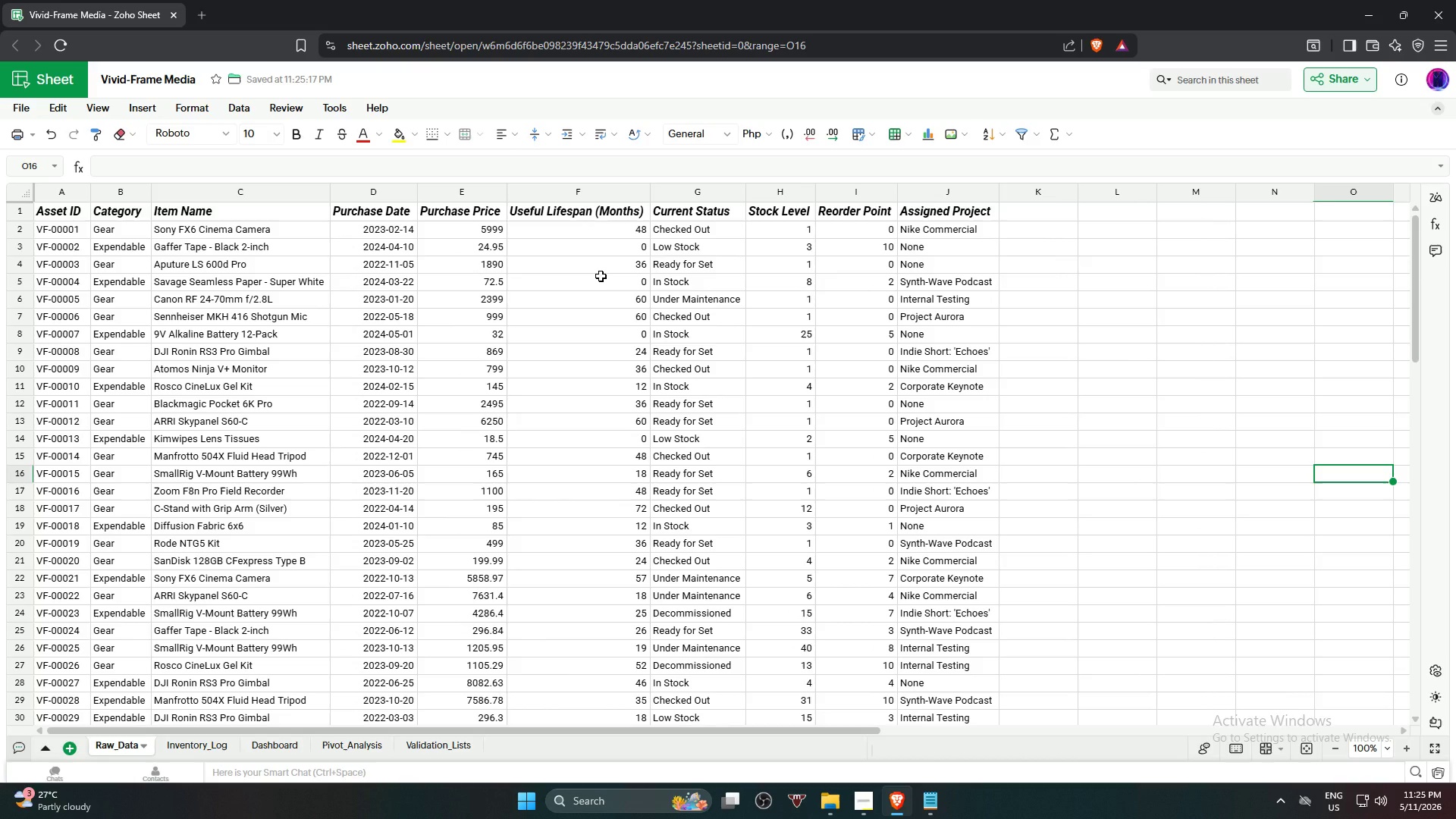 
wait(45.44)
 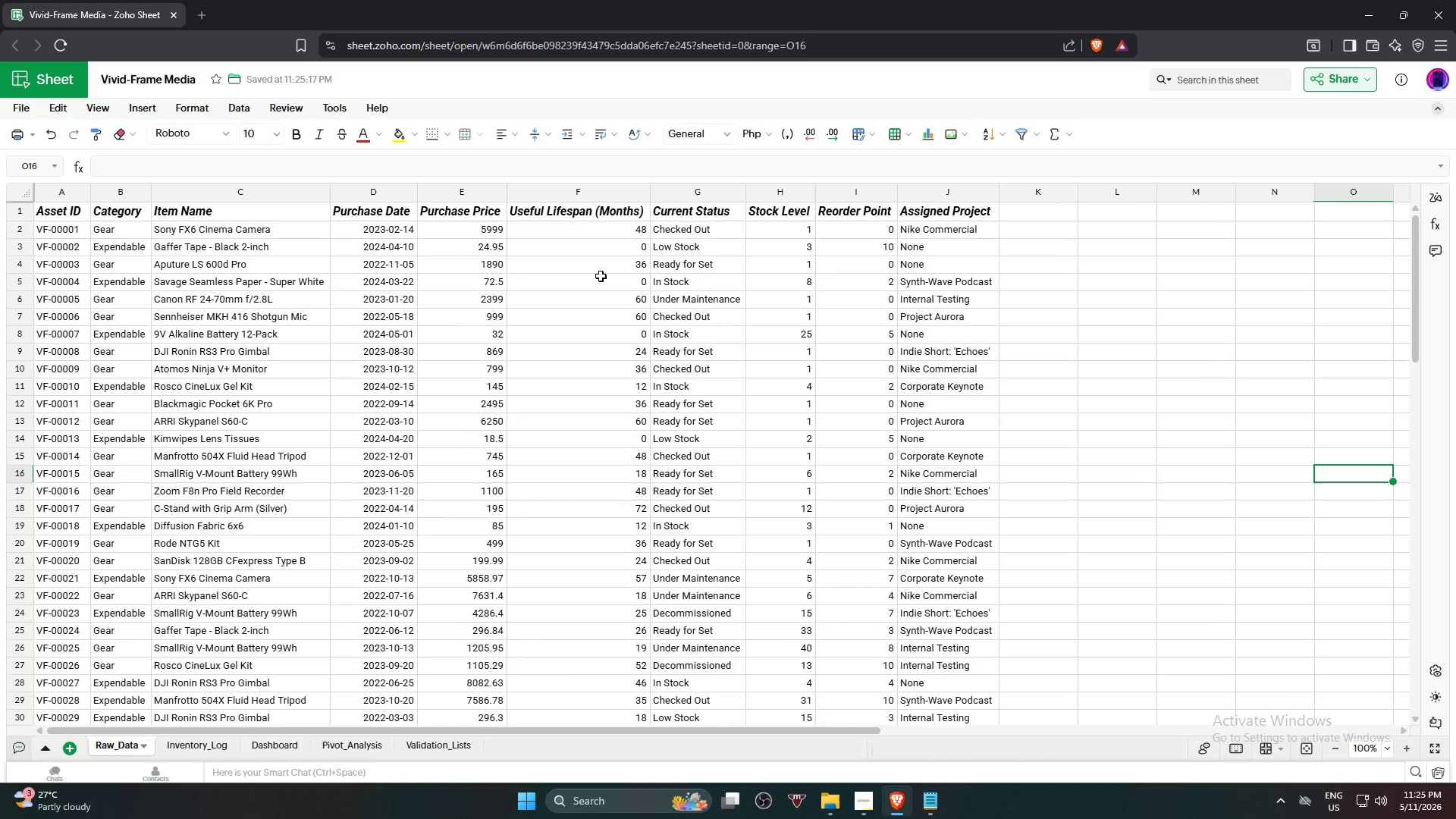 
left_click([191, 745])
 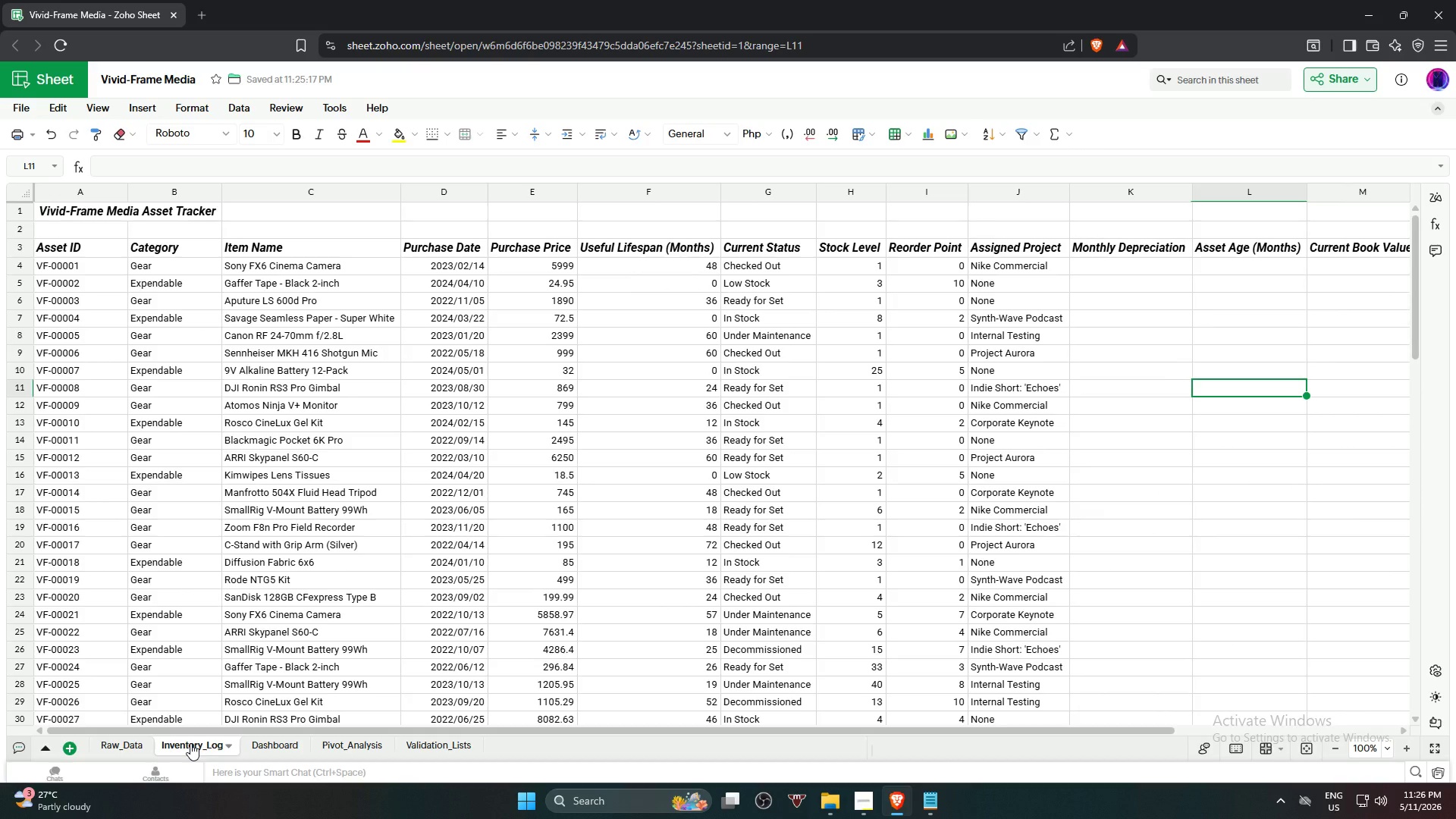 
wait(15.52)
 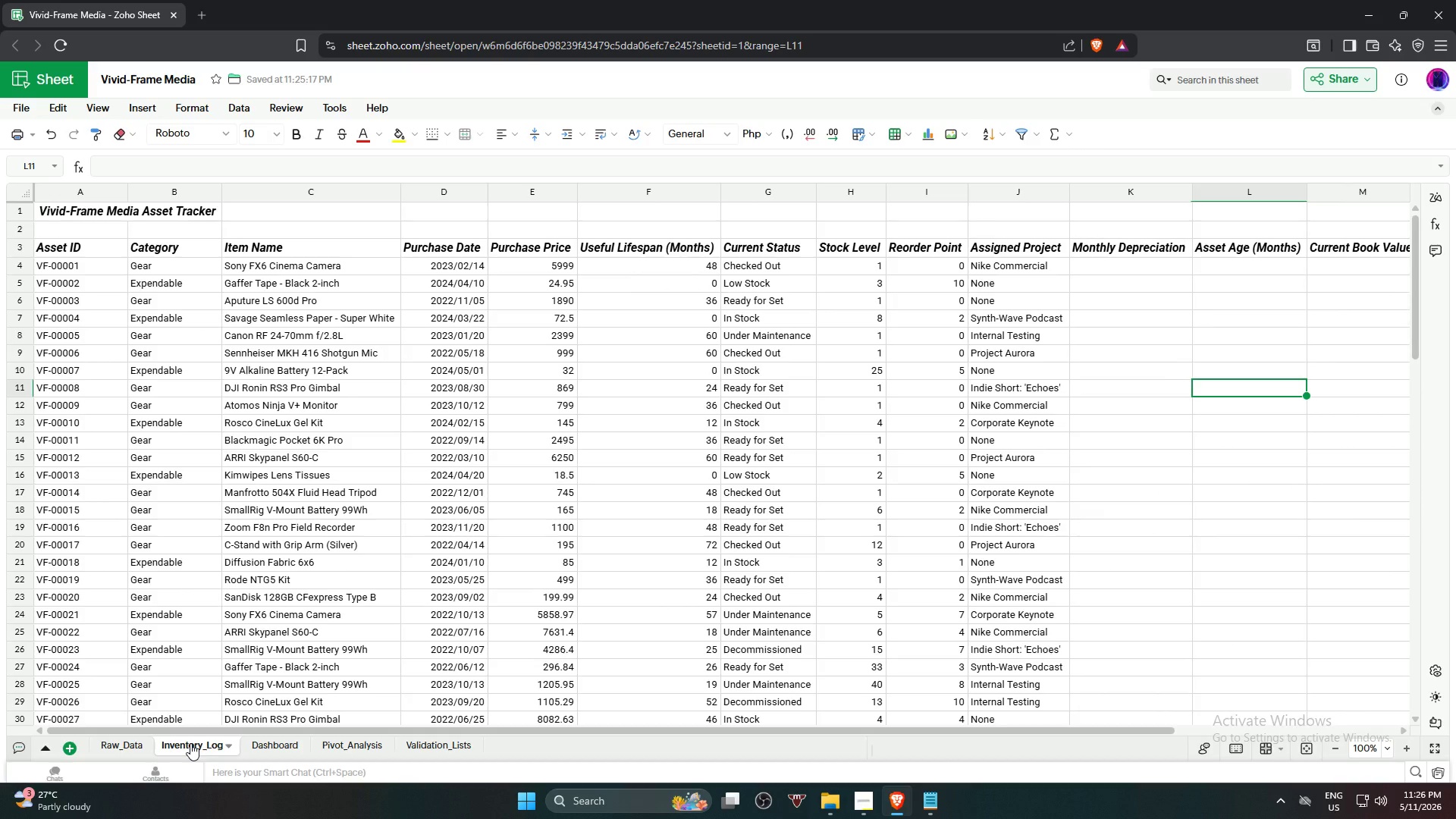 
left_click_drag(start_coordinate=[1087, 734], to_coordinate=[1112, 728])
 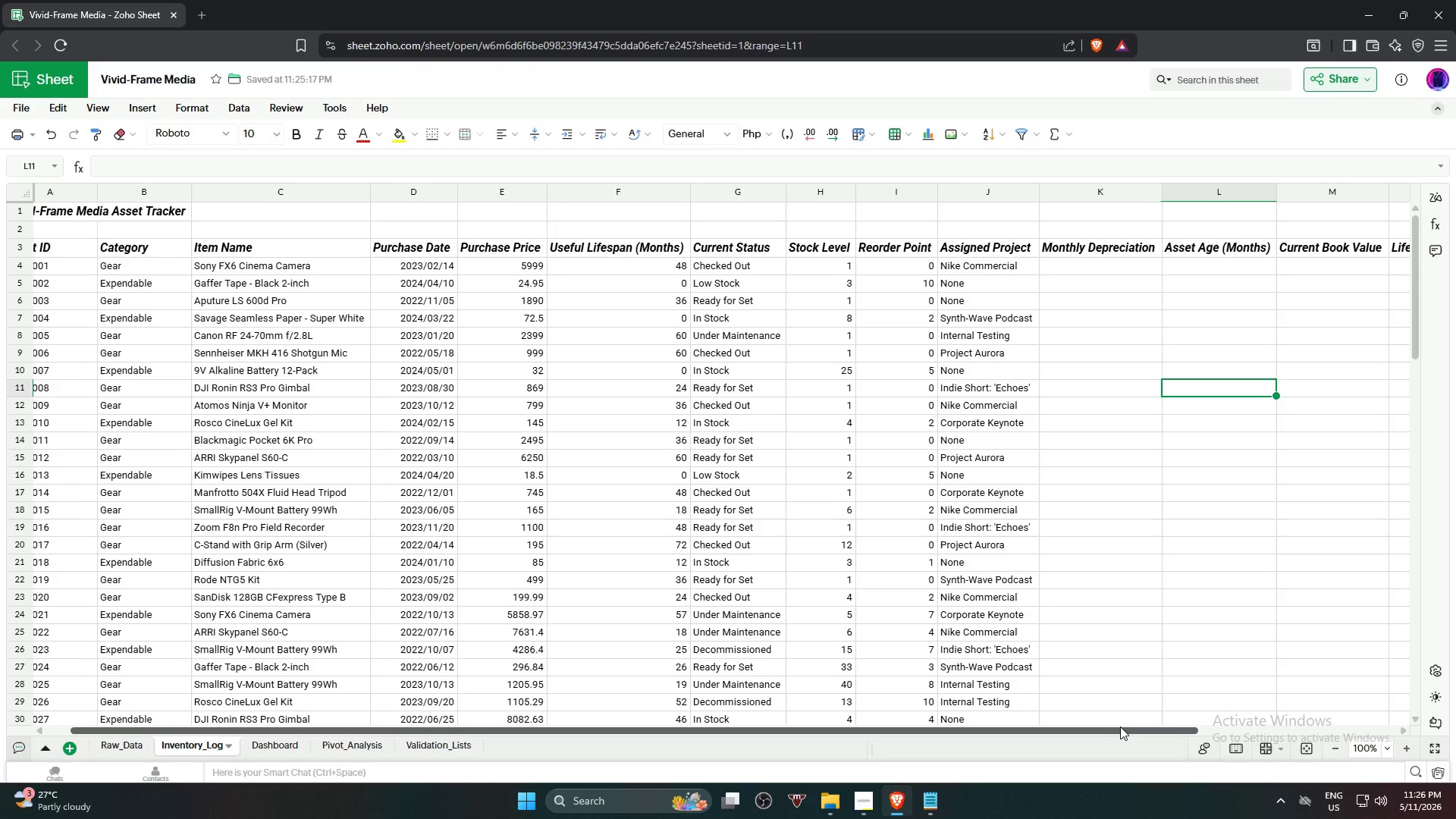 
left_click_drag(start_coordinate=[1119, 727], to_coordinate=[1440, 706])
 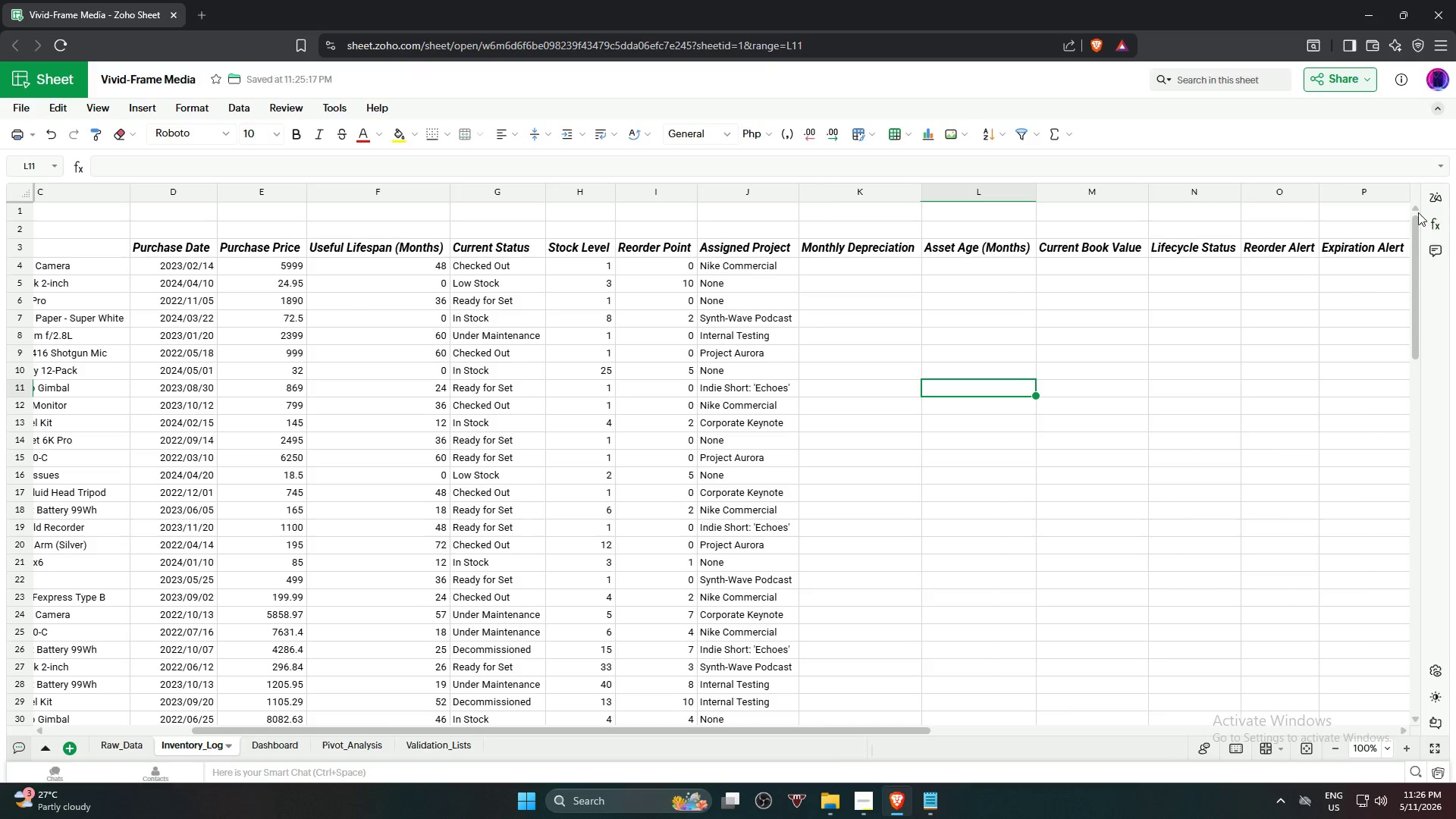 
mouse_move([1375, 215])
 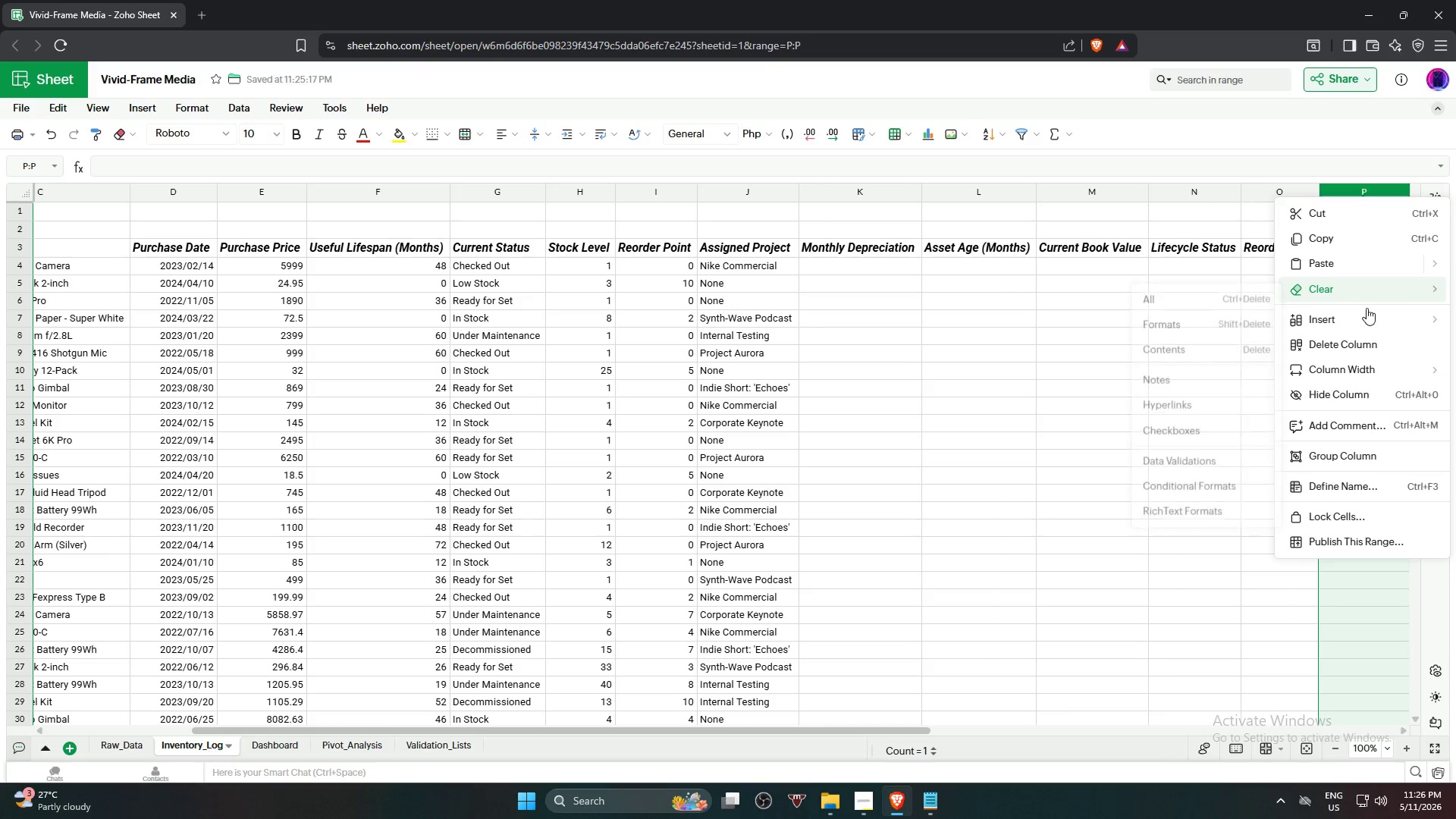 
mouse_move([1351, 326])
 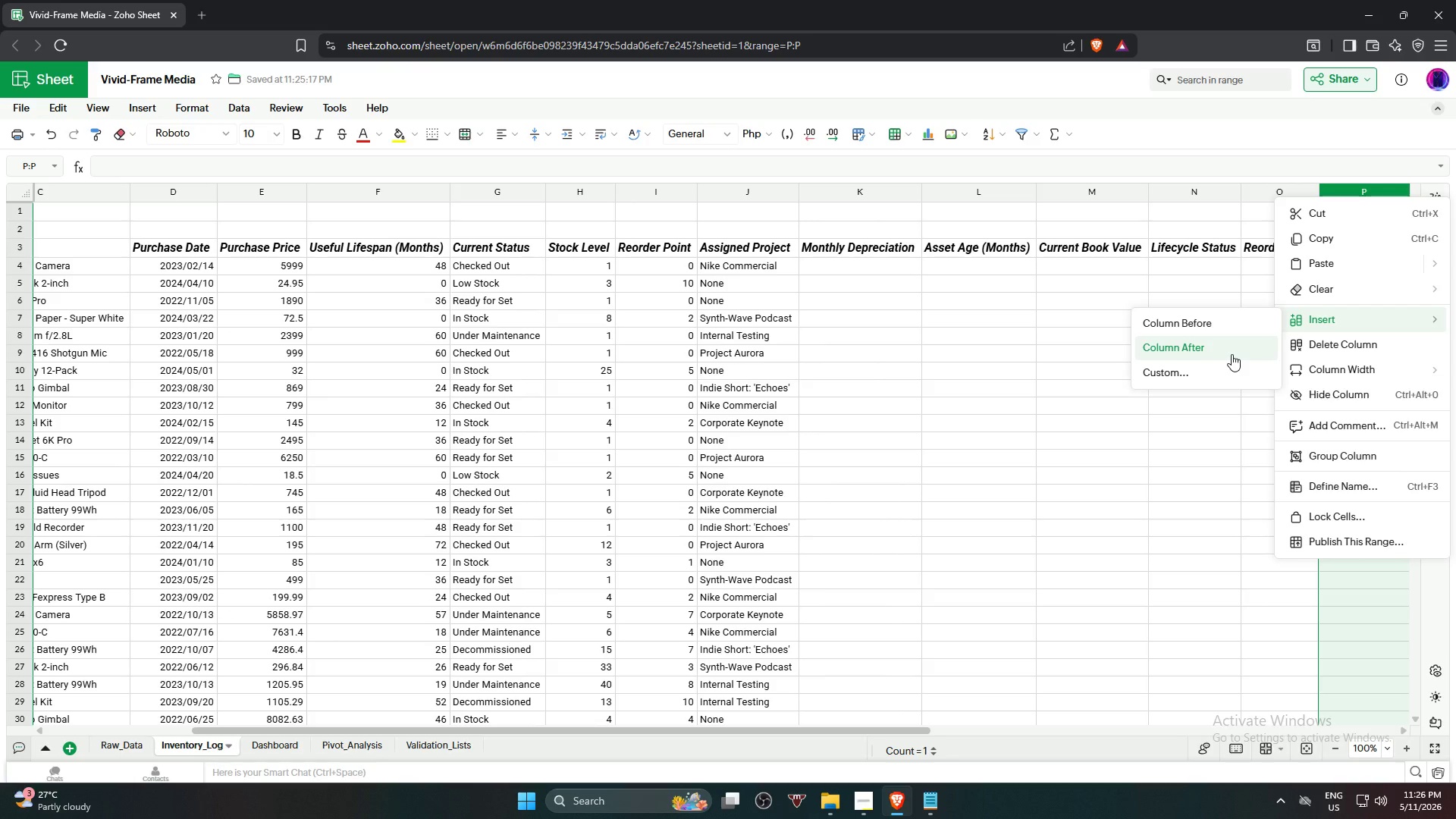 
left_click([1232, 354])
 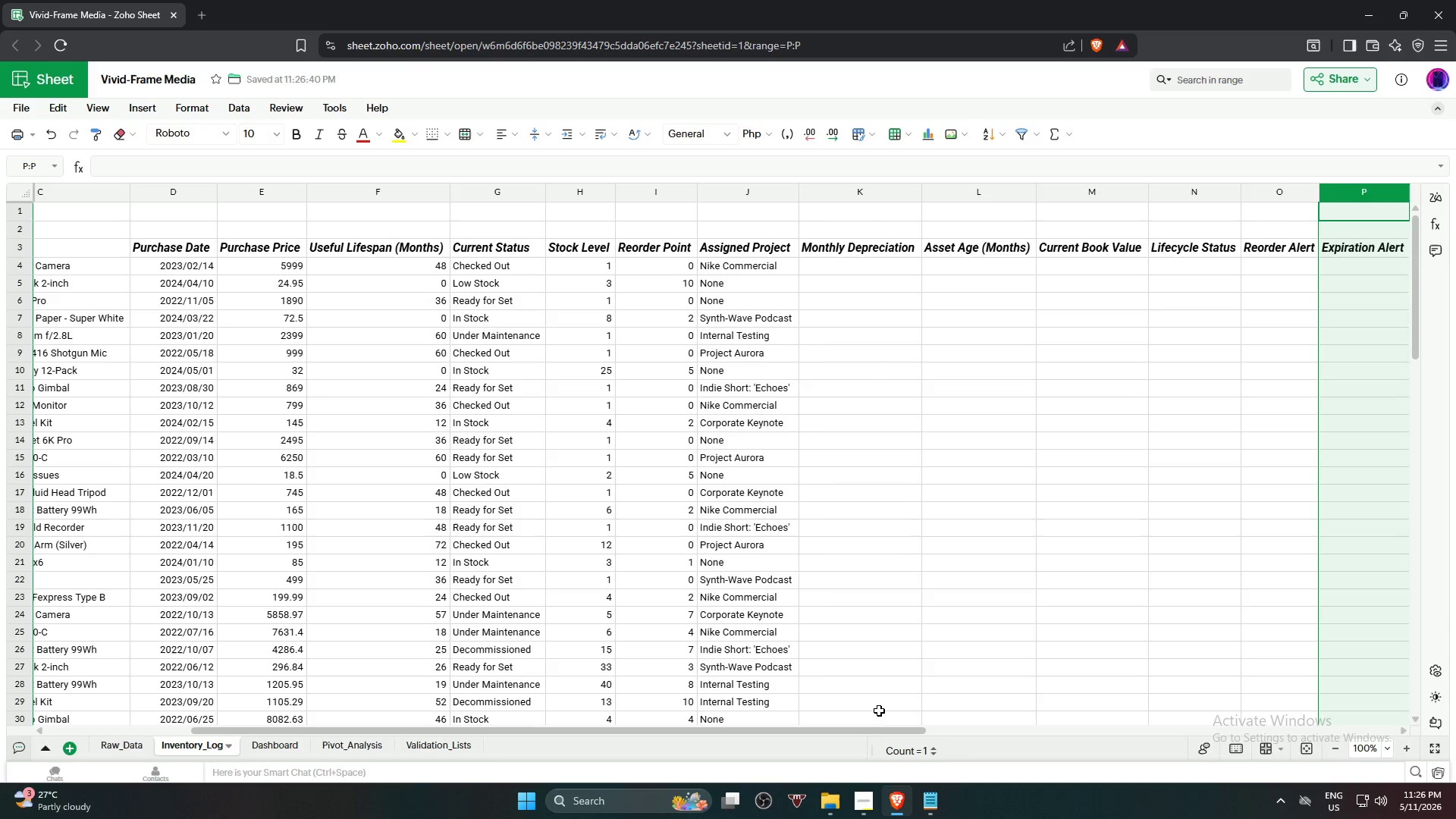 
left_click_drag(start_coordinate=[879, 733], to_coordinate=[654, 732])
 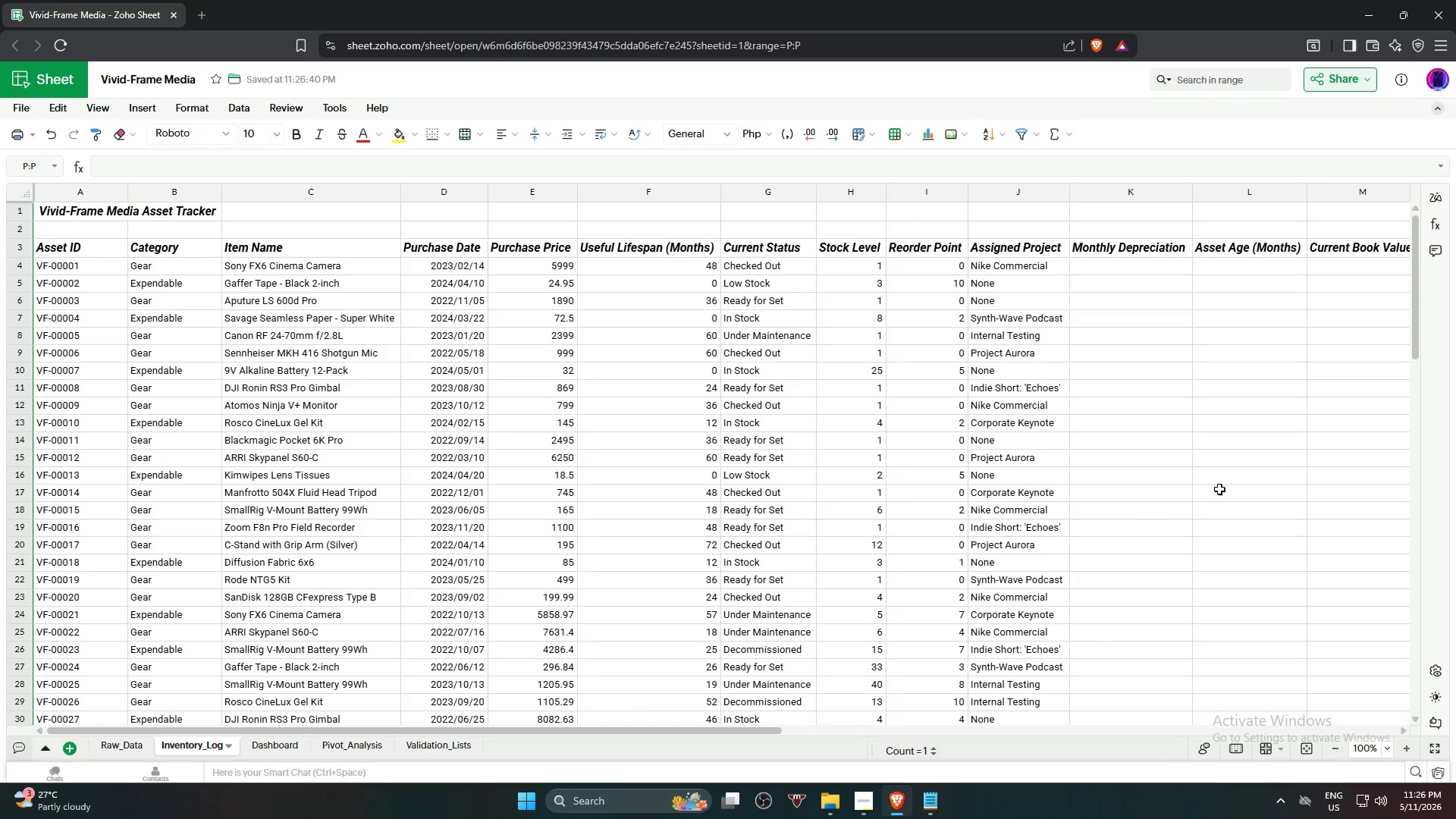 
left_click([1240, 479])
 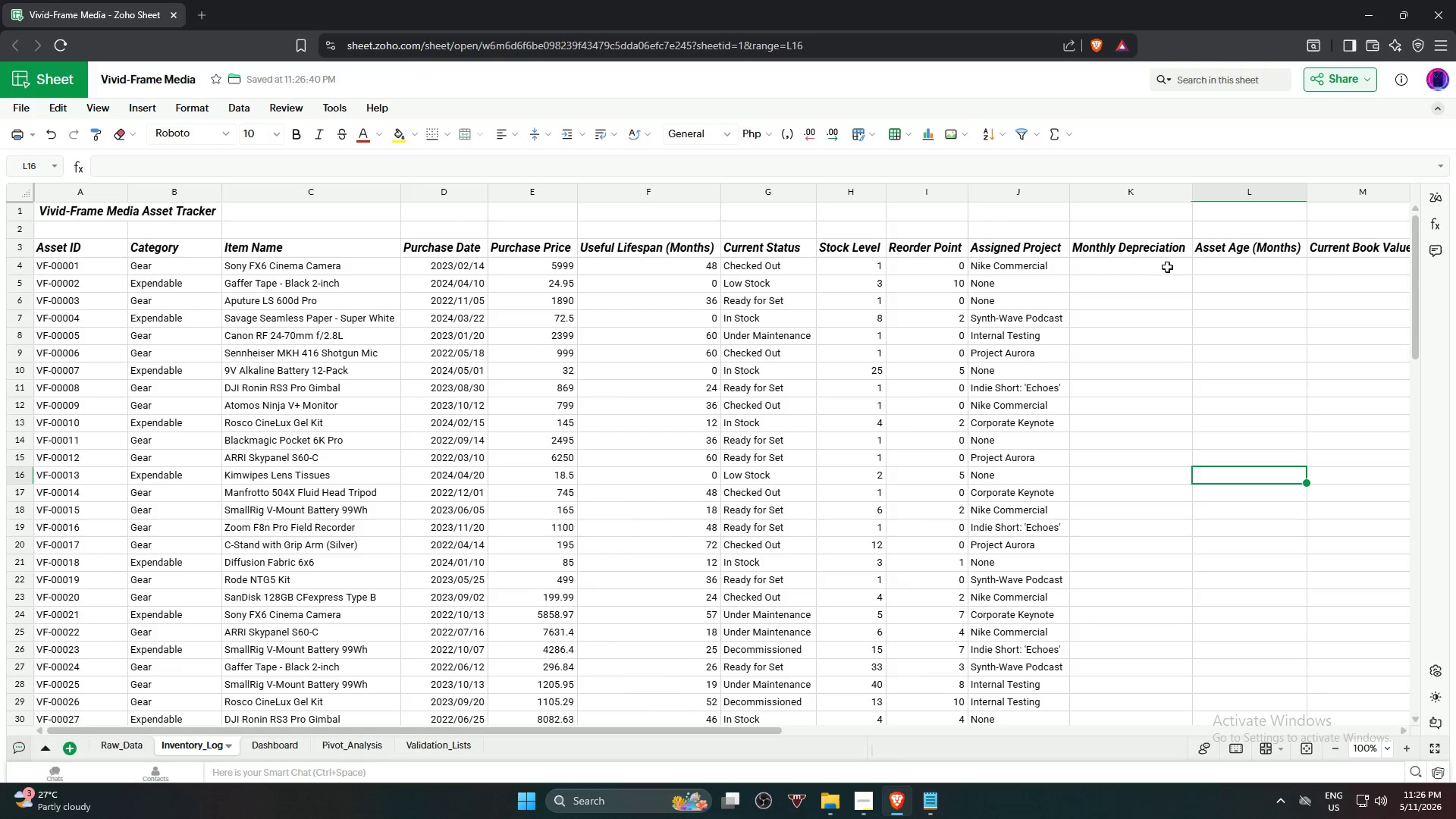 
left_click([1158, 268])
 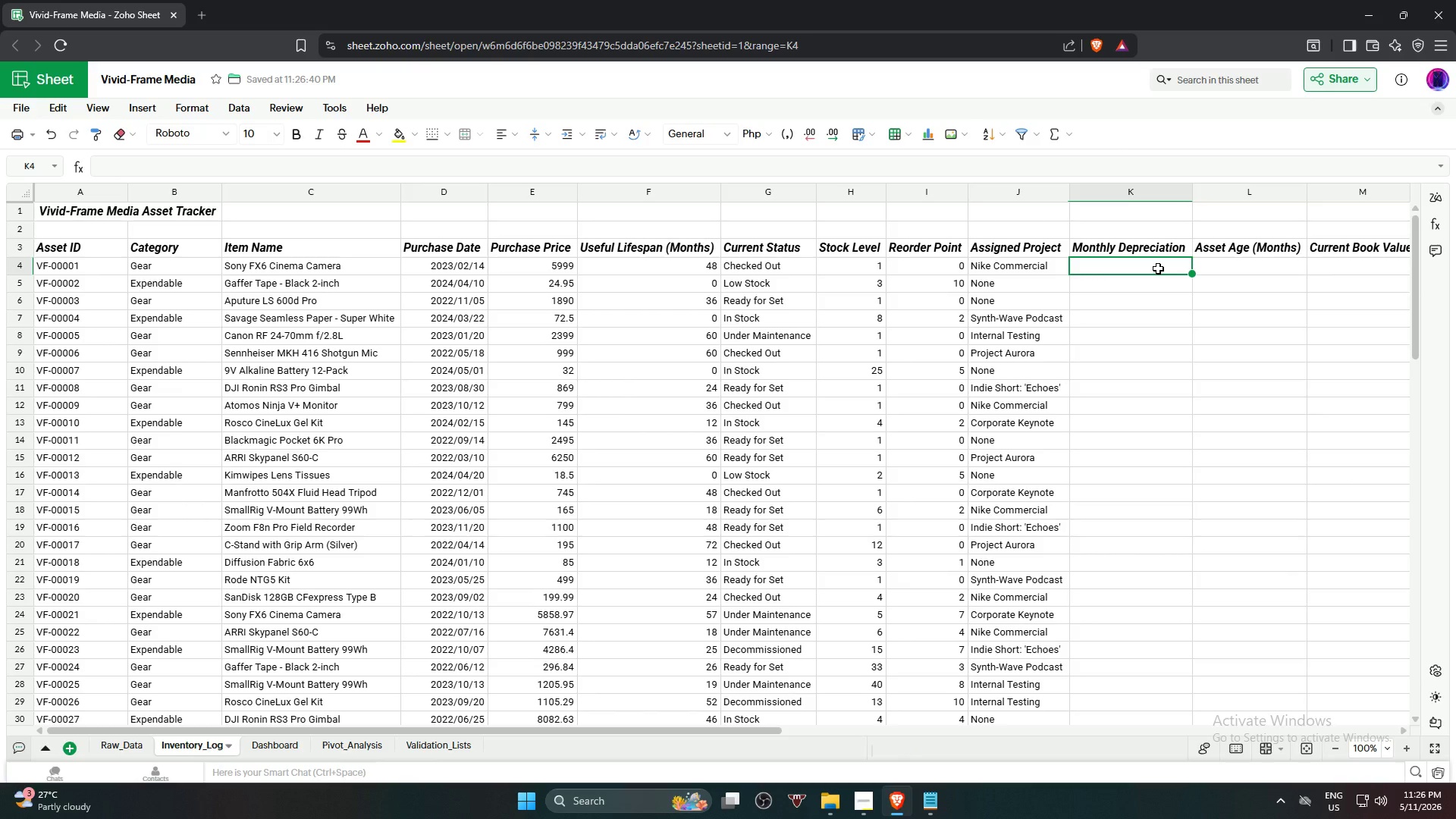 
key(Equal)
 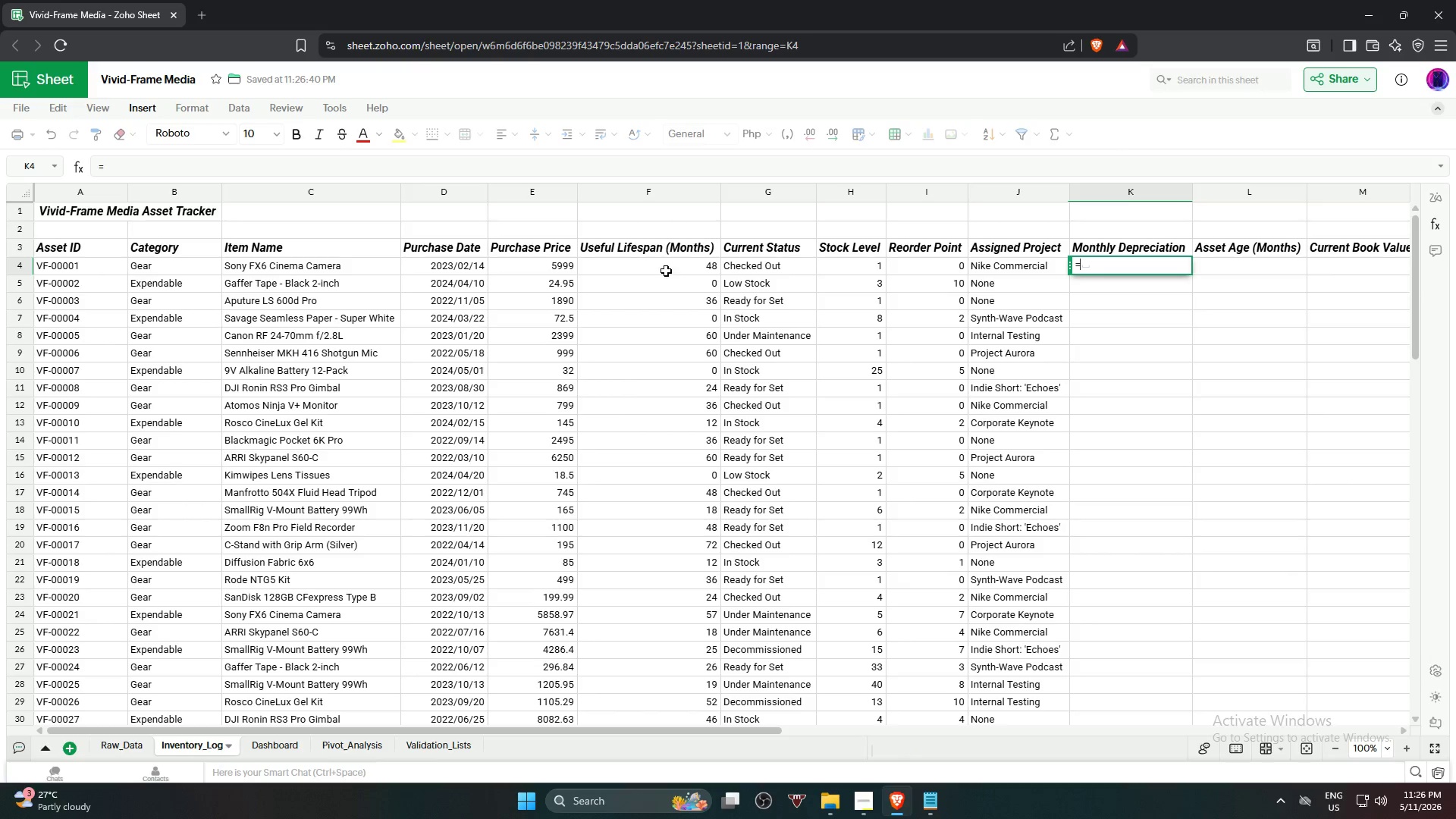 
left_click([666, 271])
 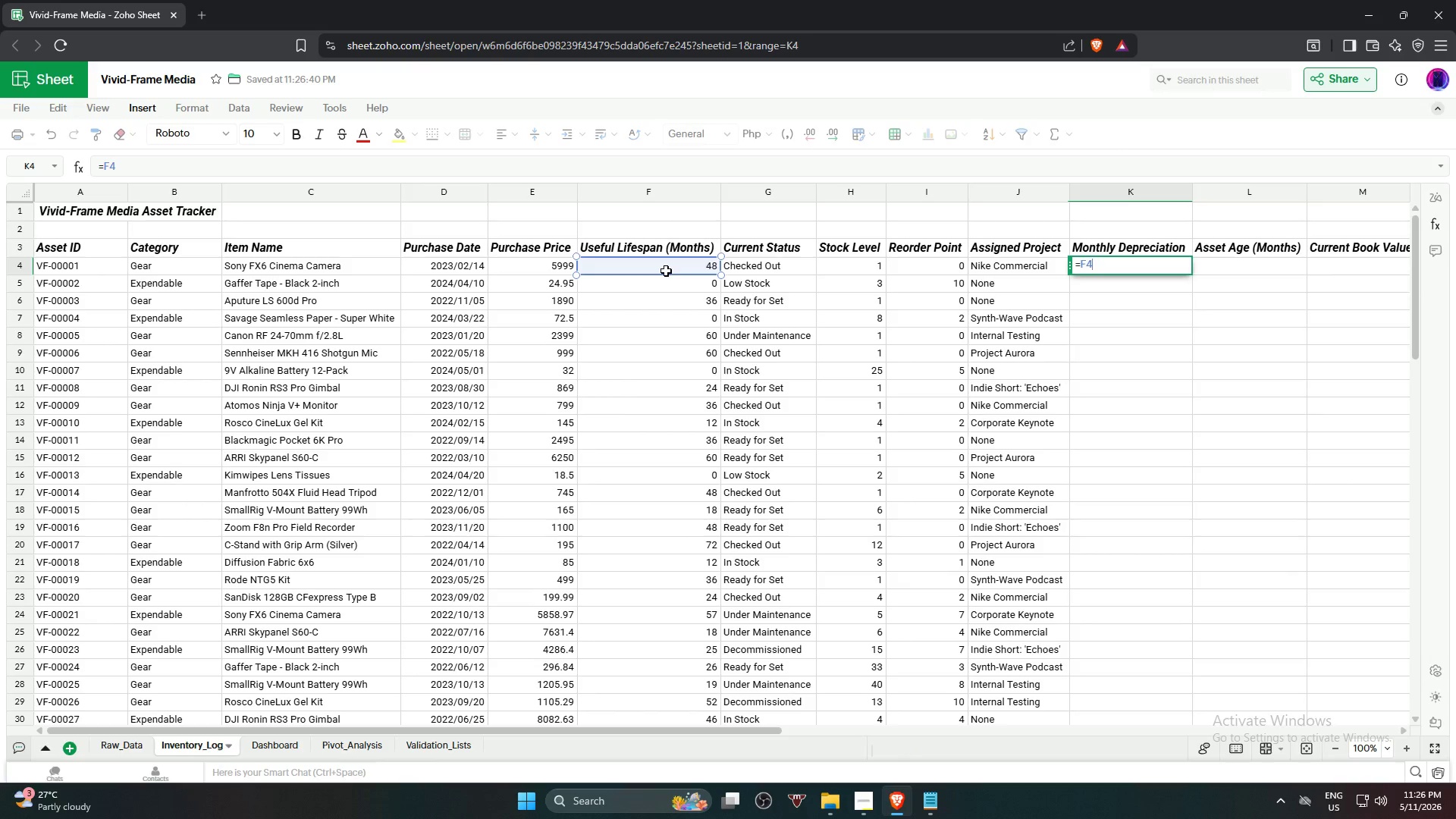 
key(Backspace)
key(Backspace)
type(if)
 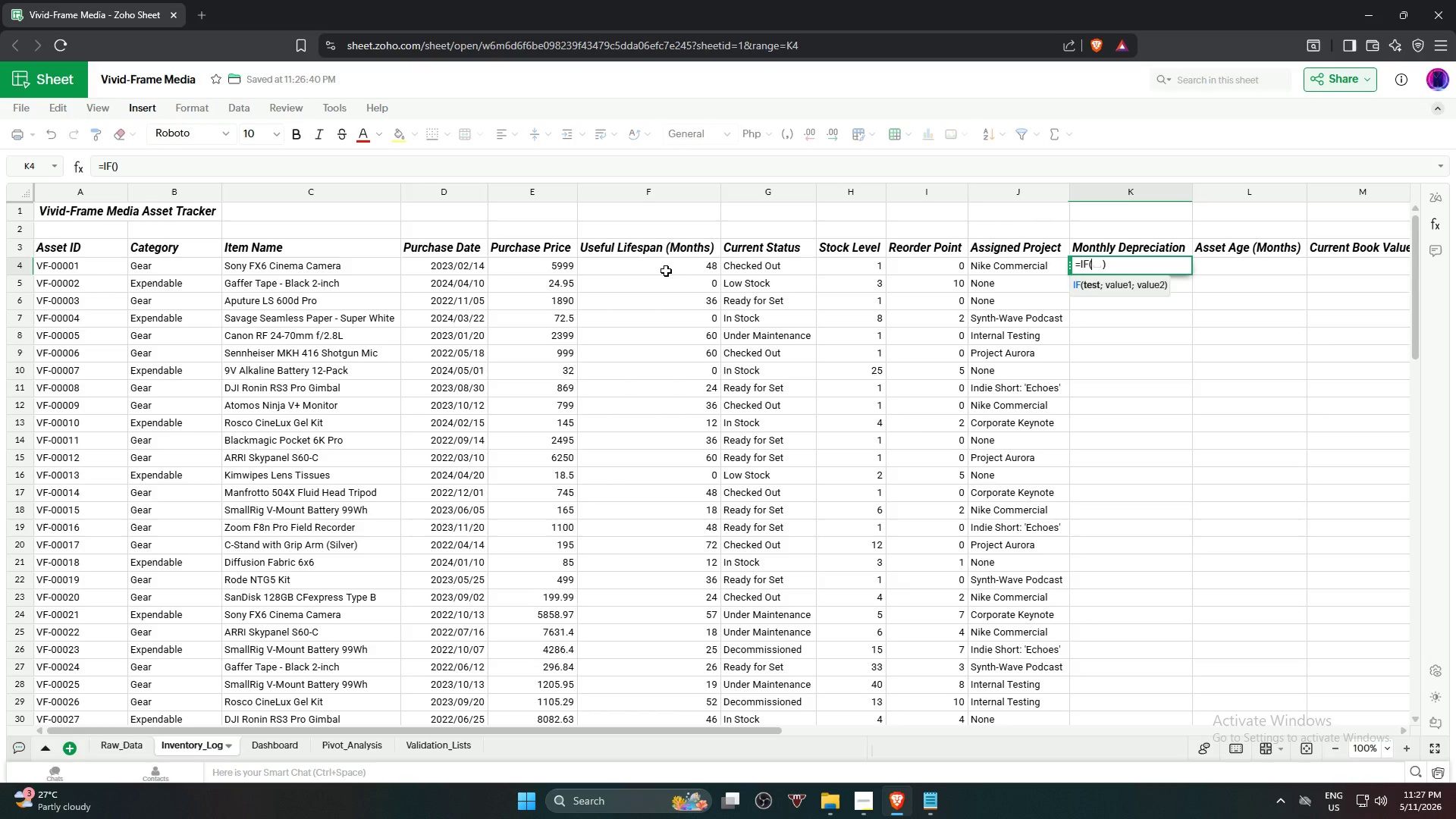 
key(Enter)
 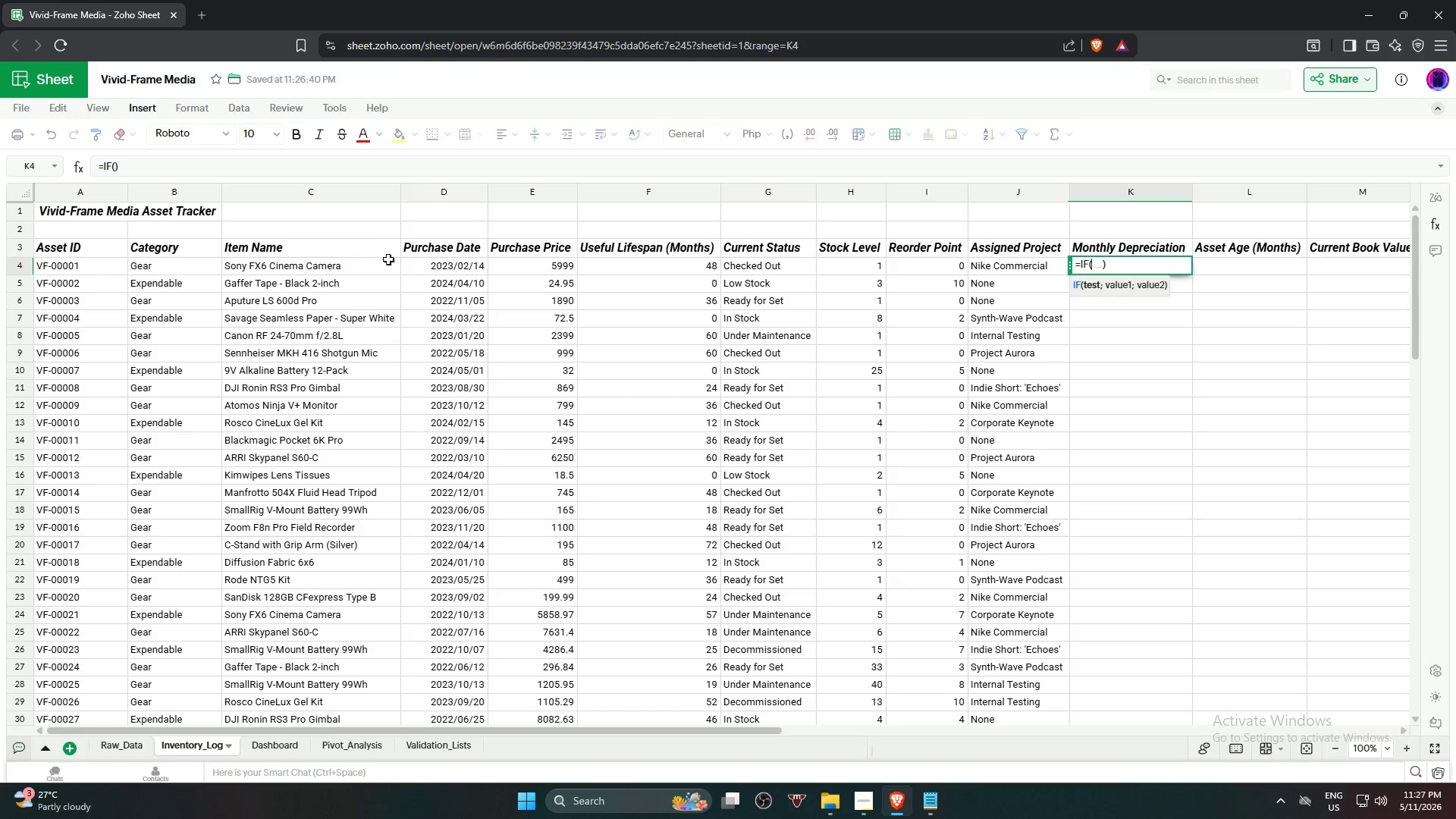 
left_click([177, 266])
 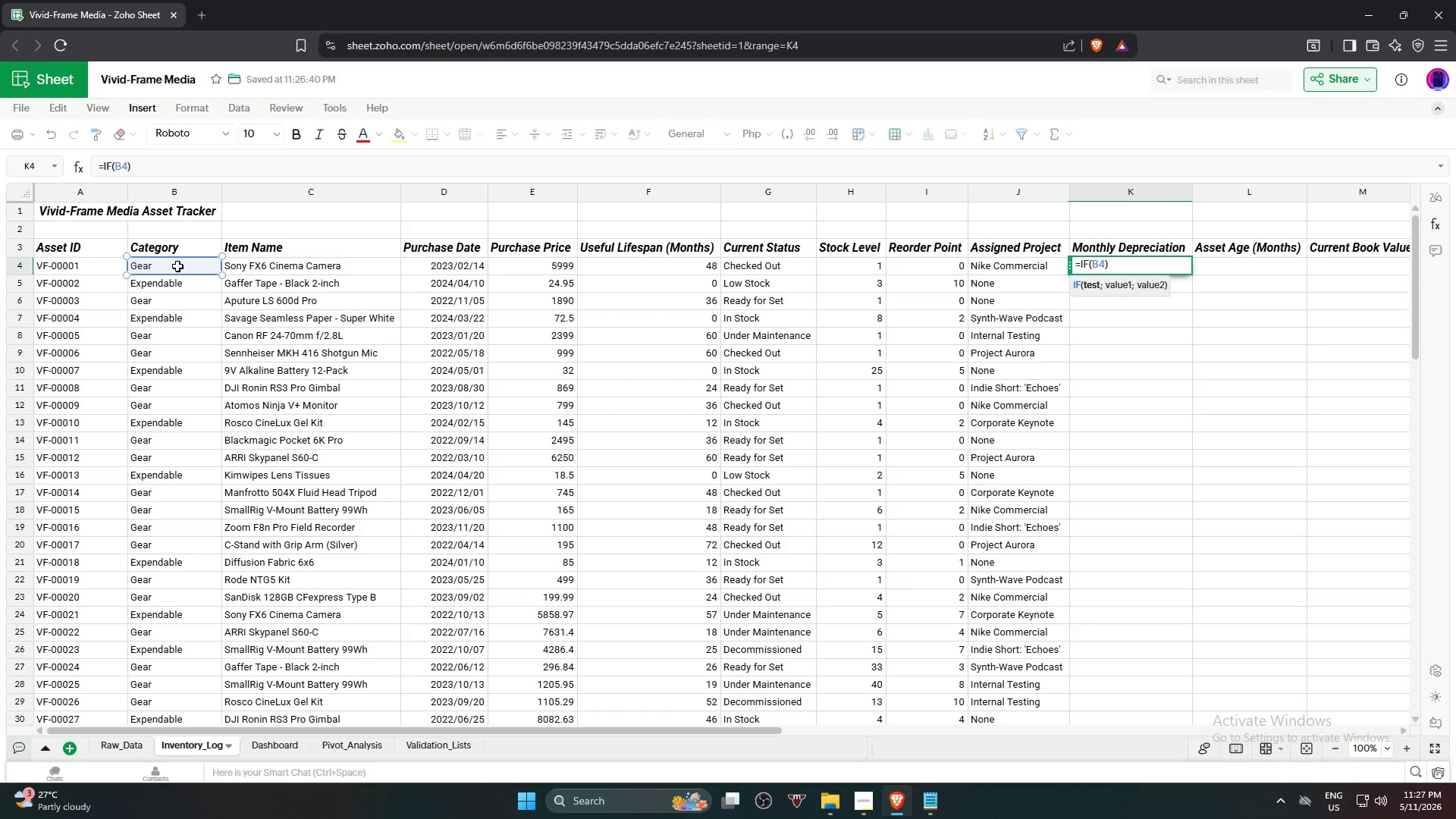 
type(="Gear)
 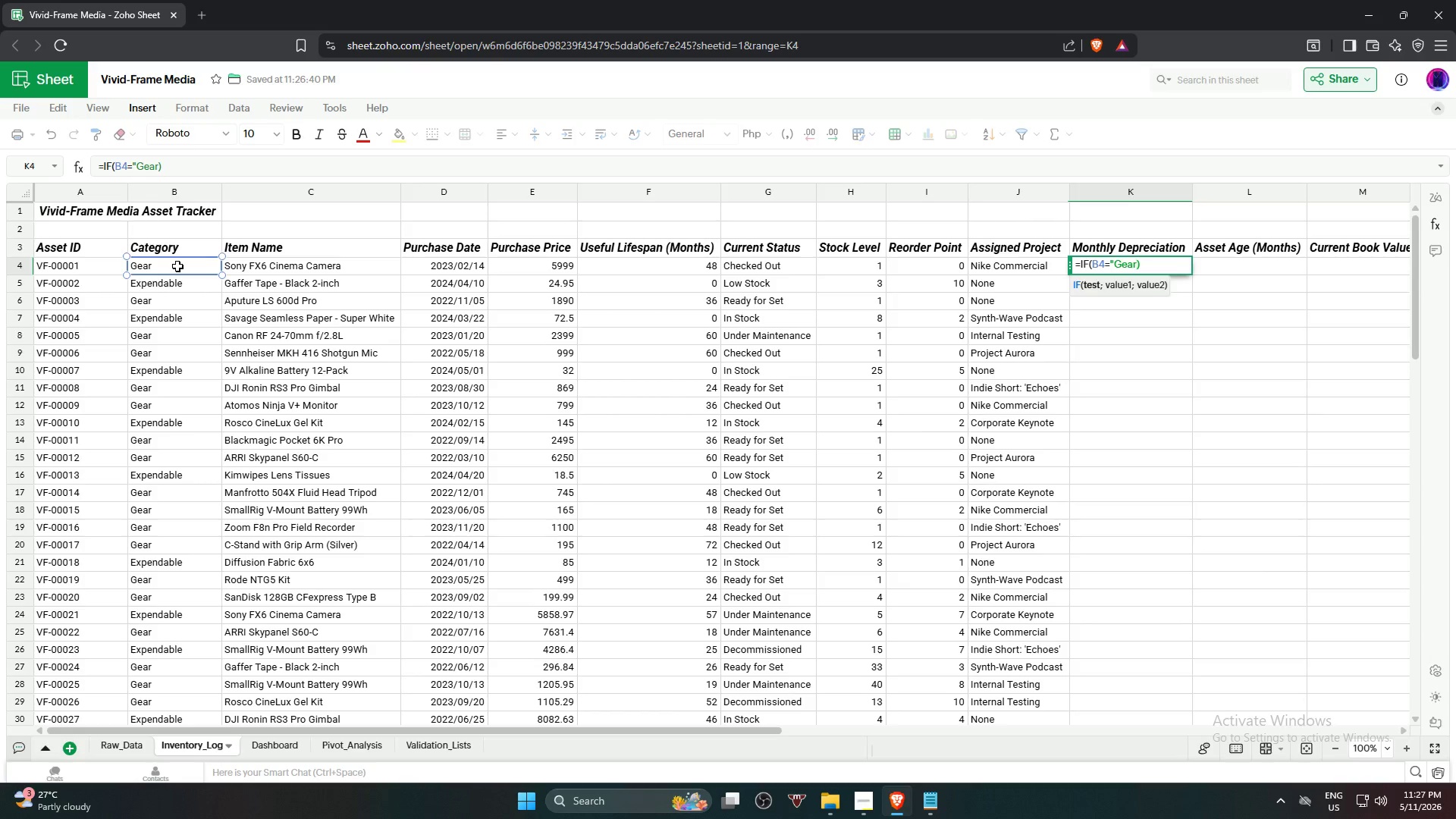 
wait(8.05)
 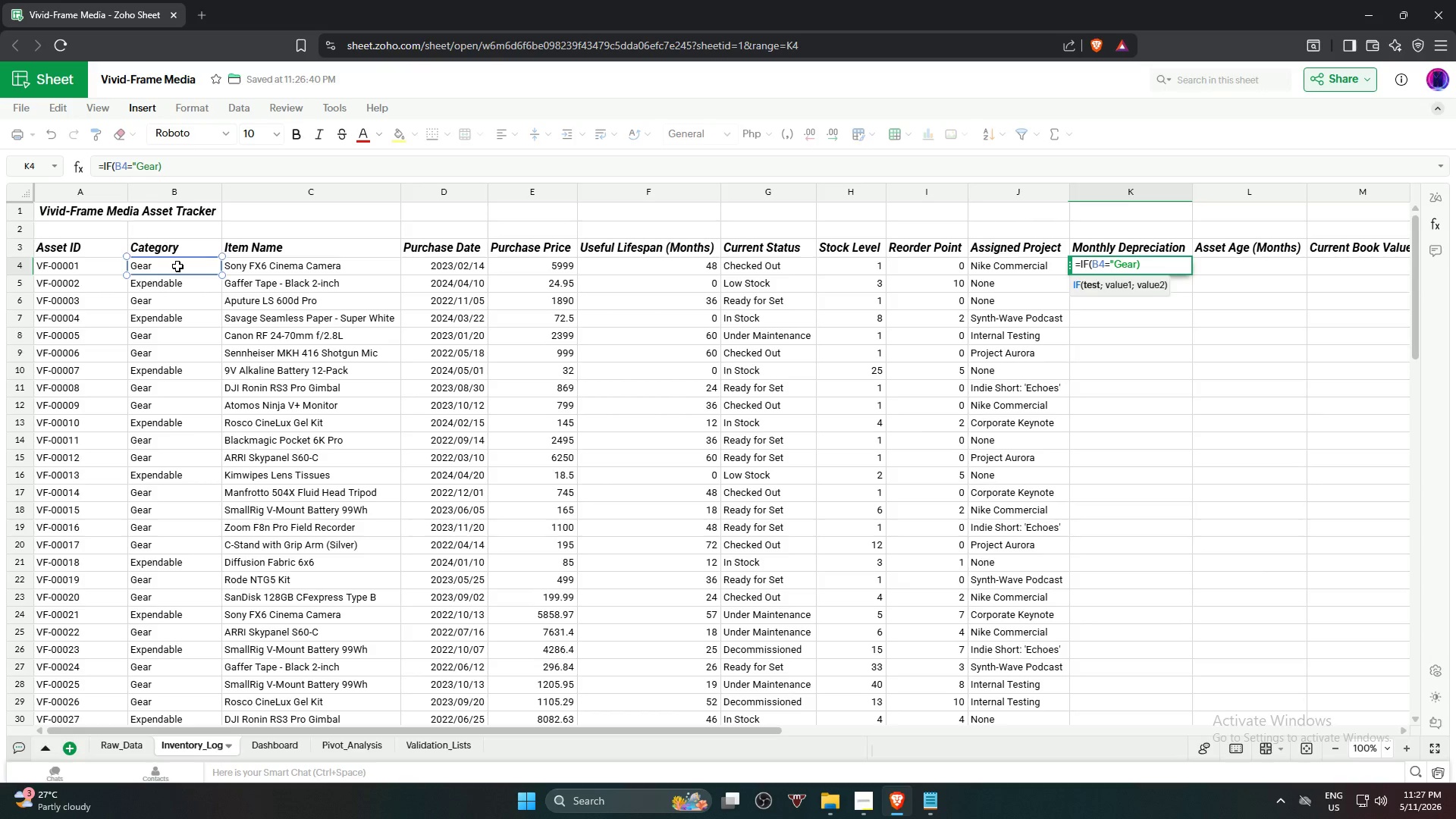 
key(Shift+Quote)
 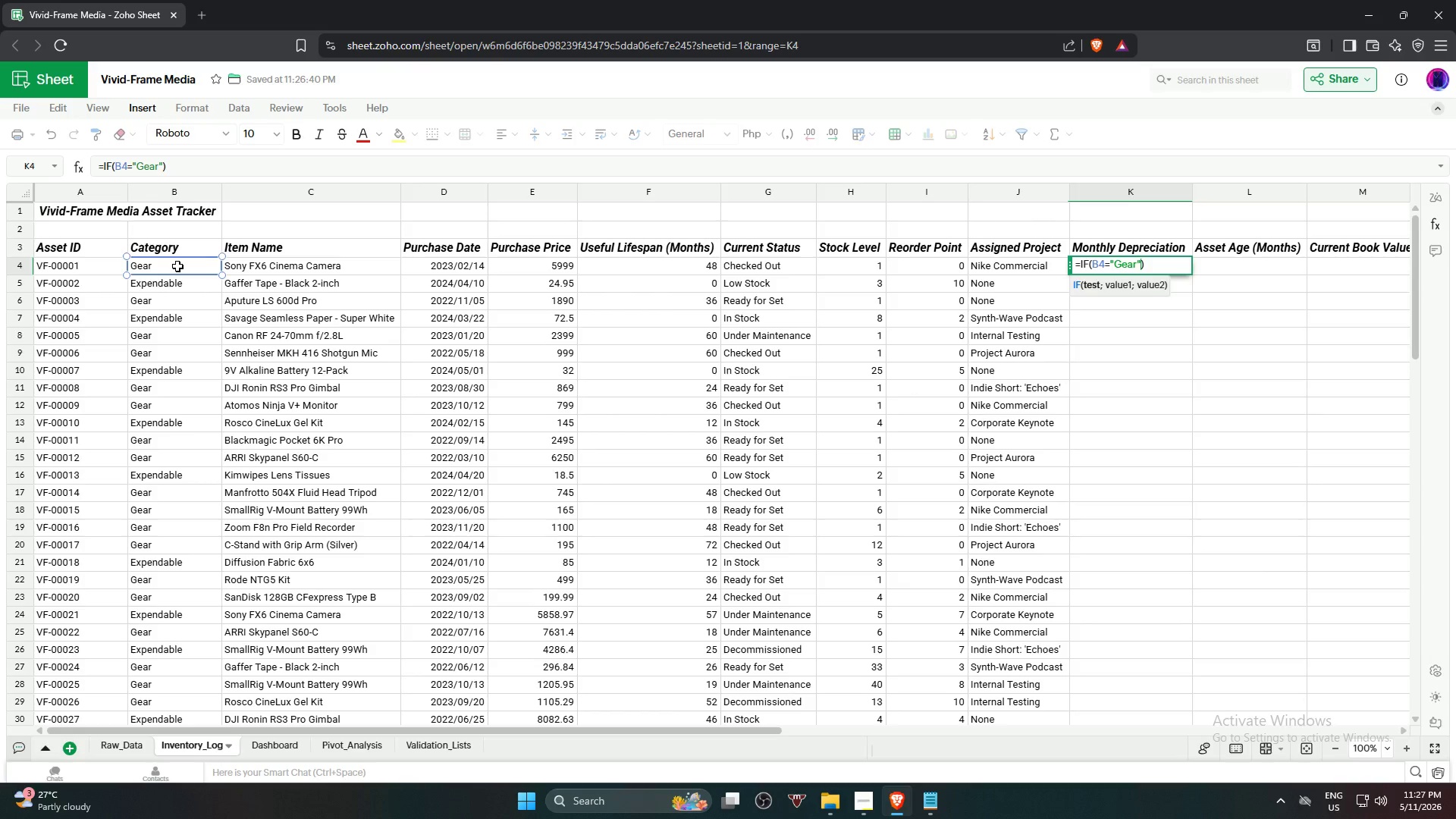 
wait(6.12)
 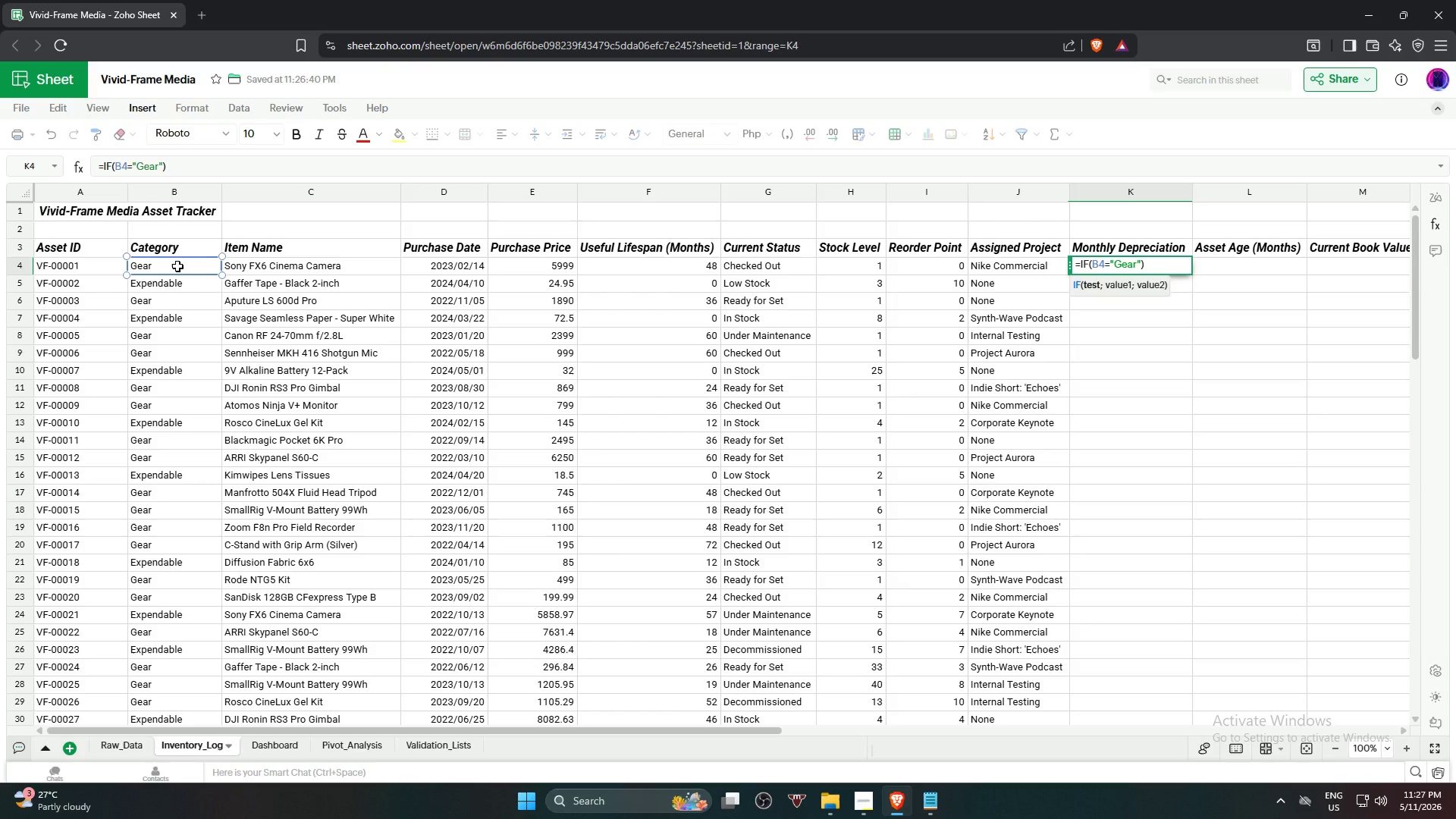 
key(Comma)
 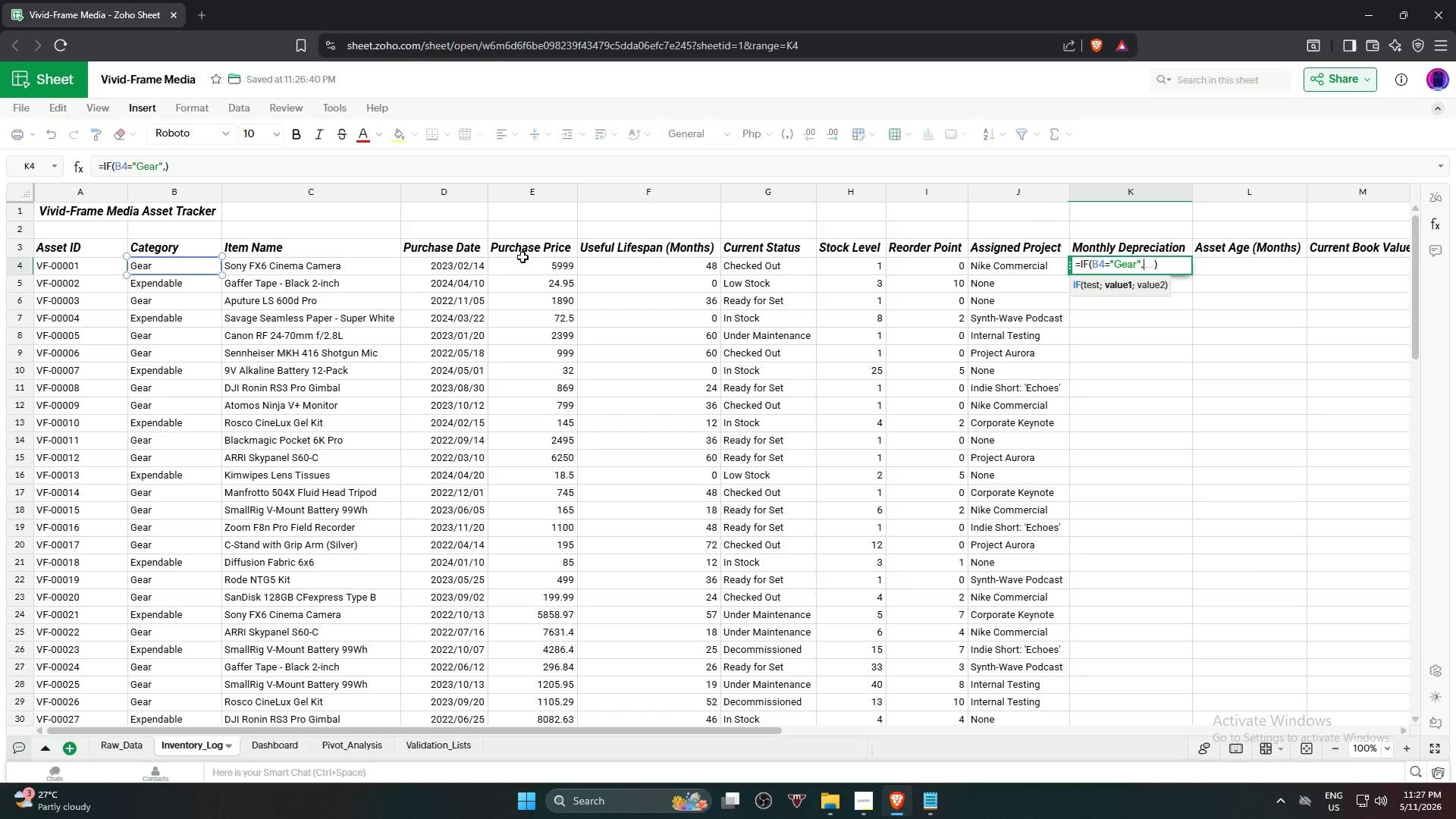 
left_click([531, 271])
 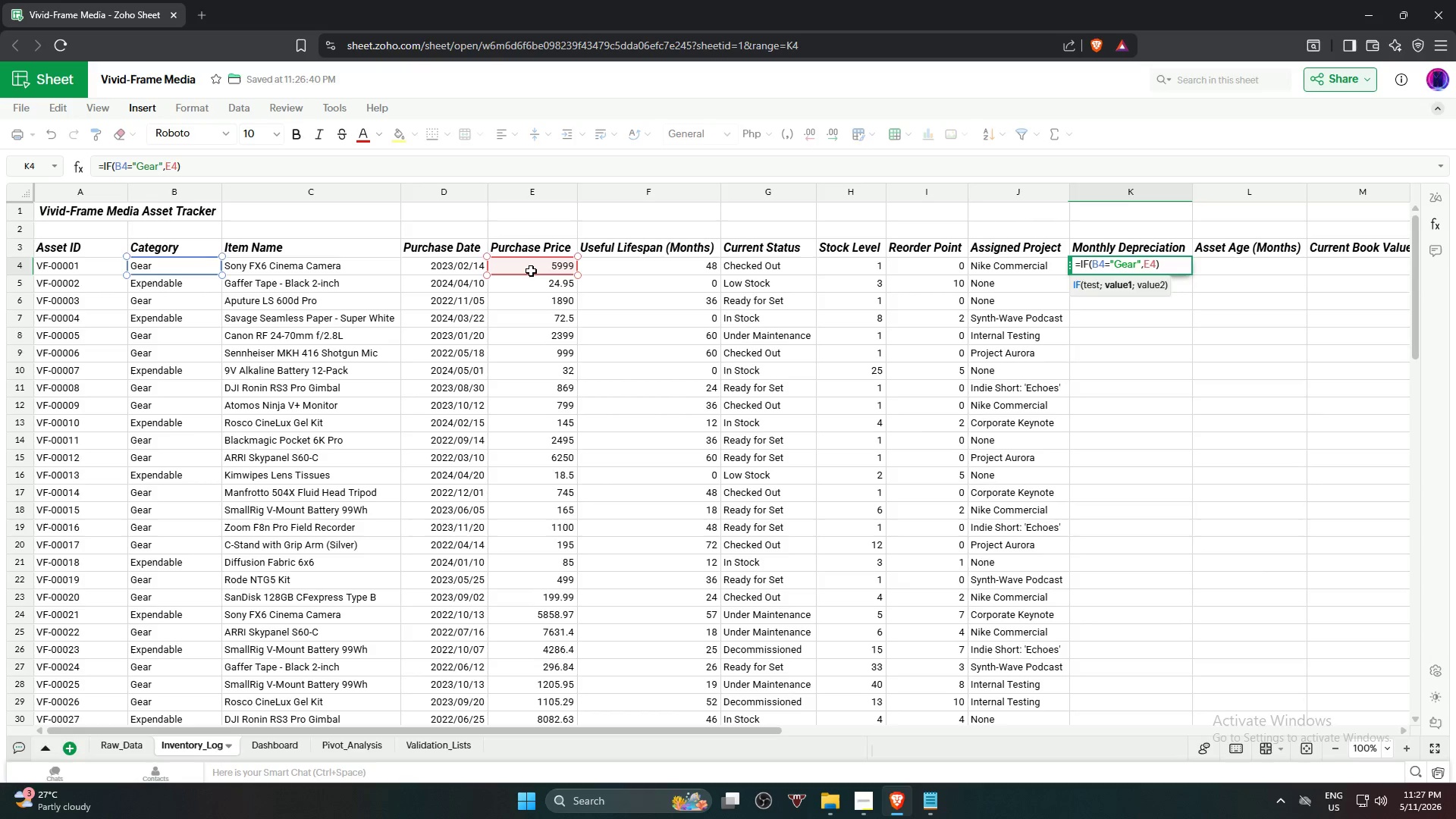 
key(Slash)
 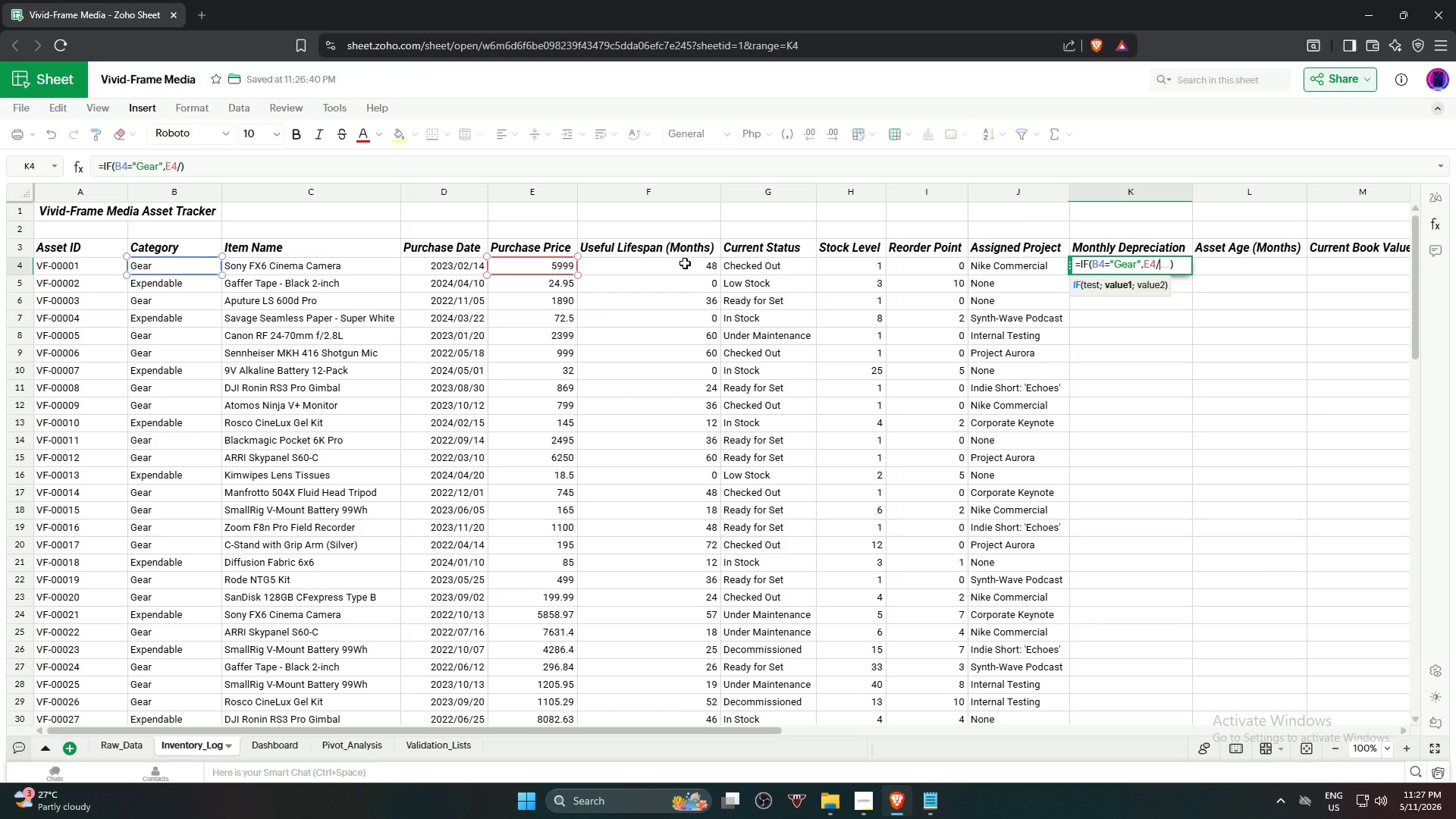 
left_click([687, 266])
 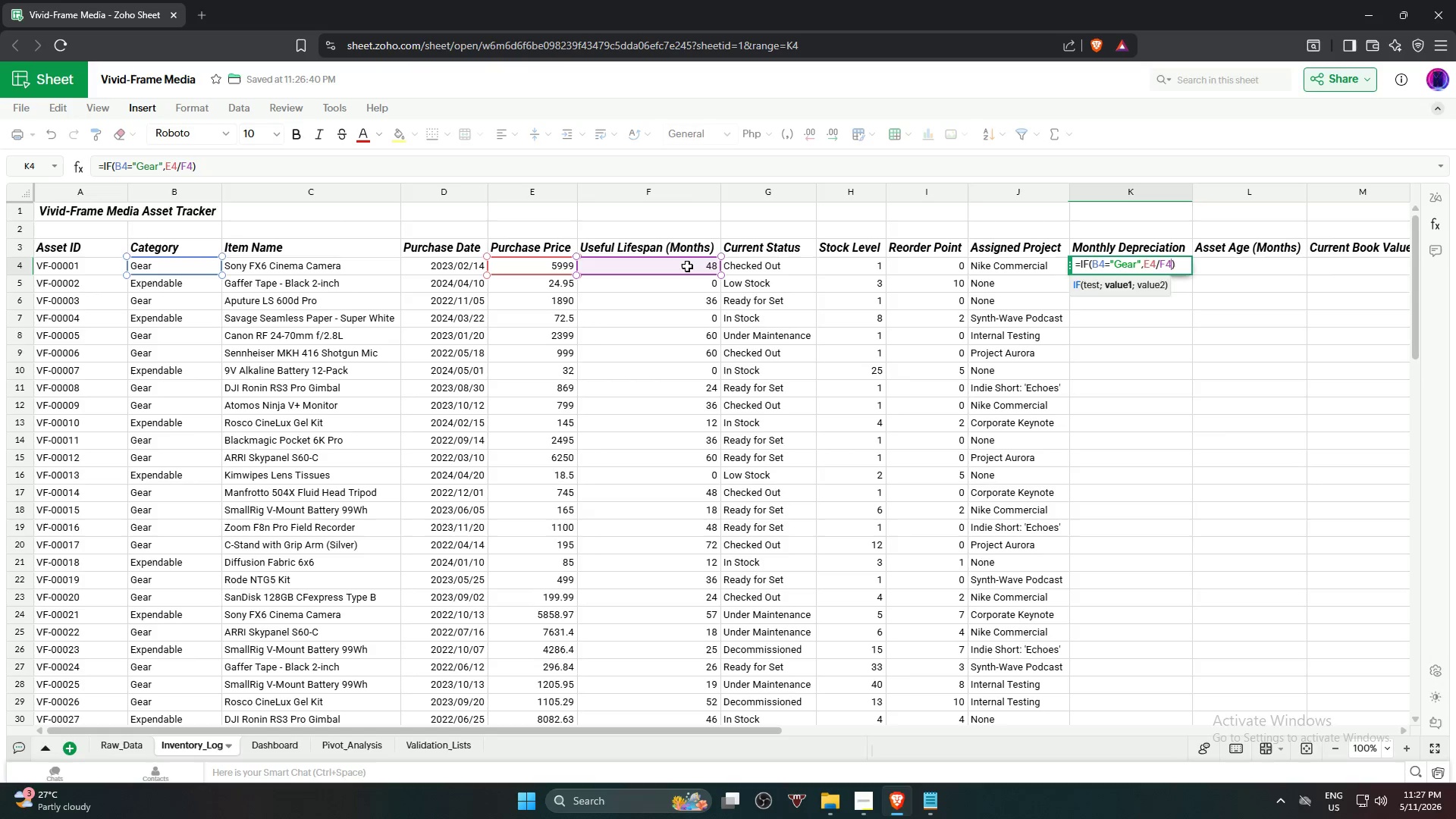 
key(Comma)
 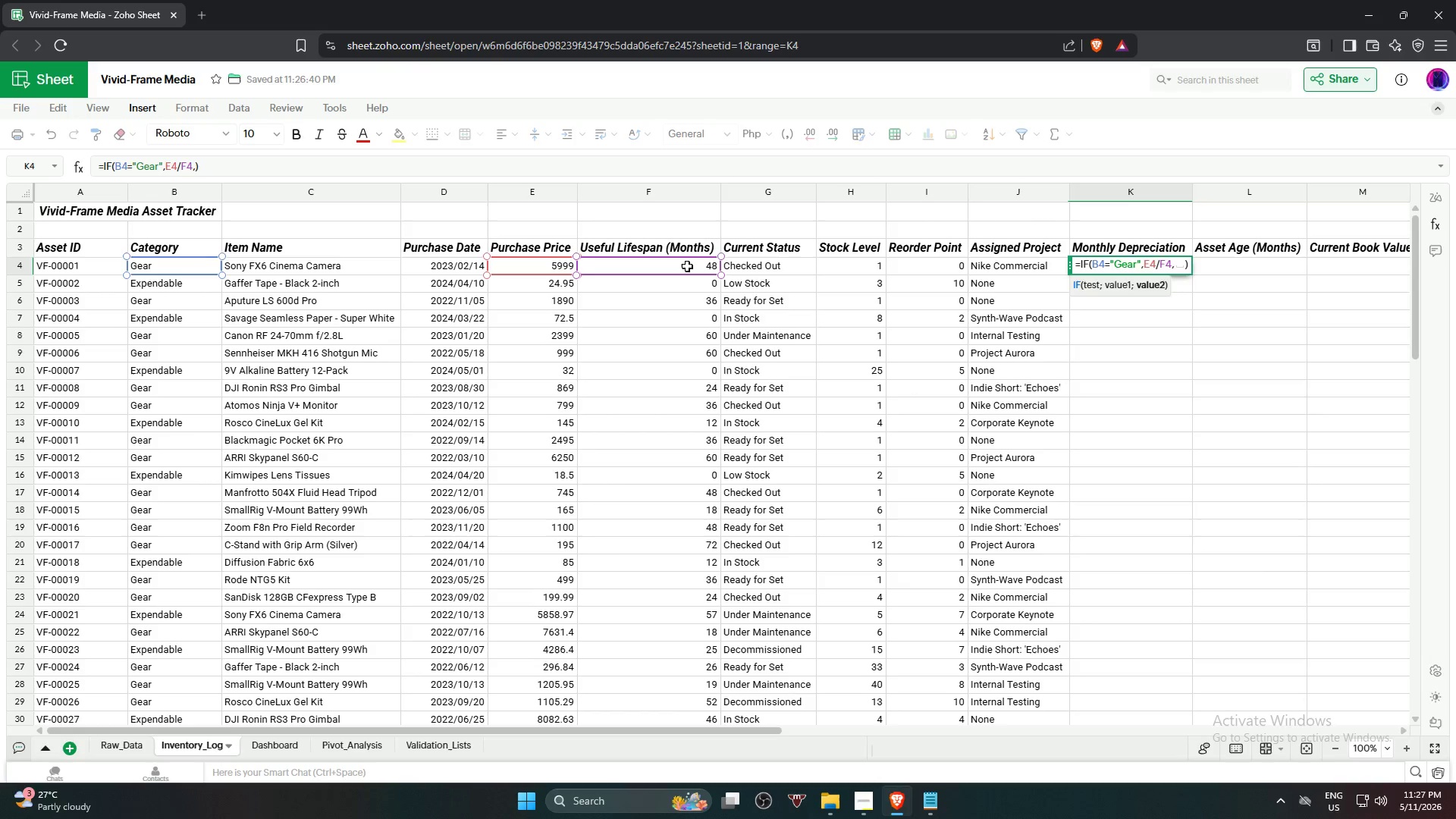 
key(0)
 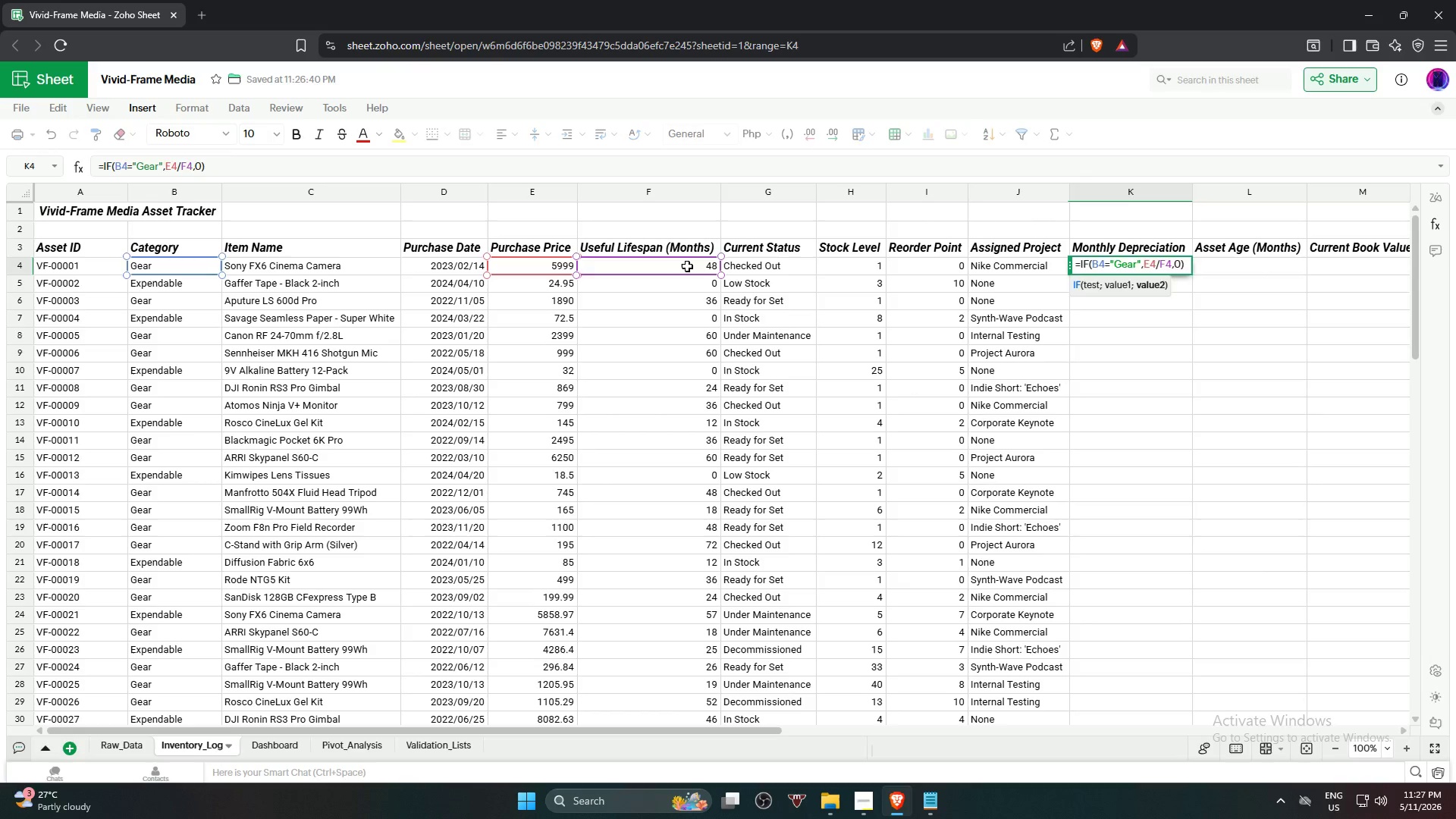 
key(Enter)
 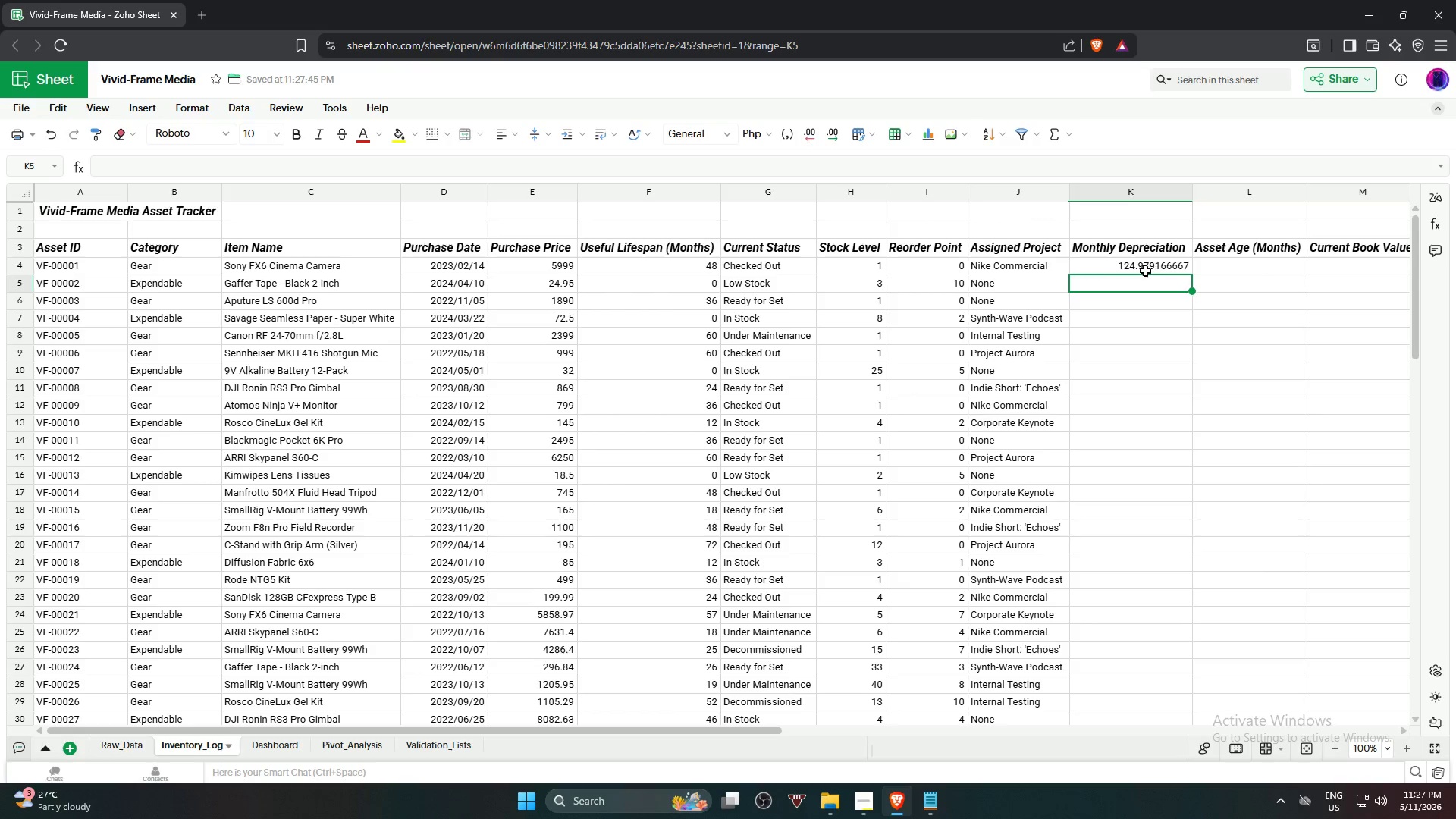 
left_click([1144, 268])
 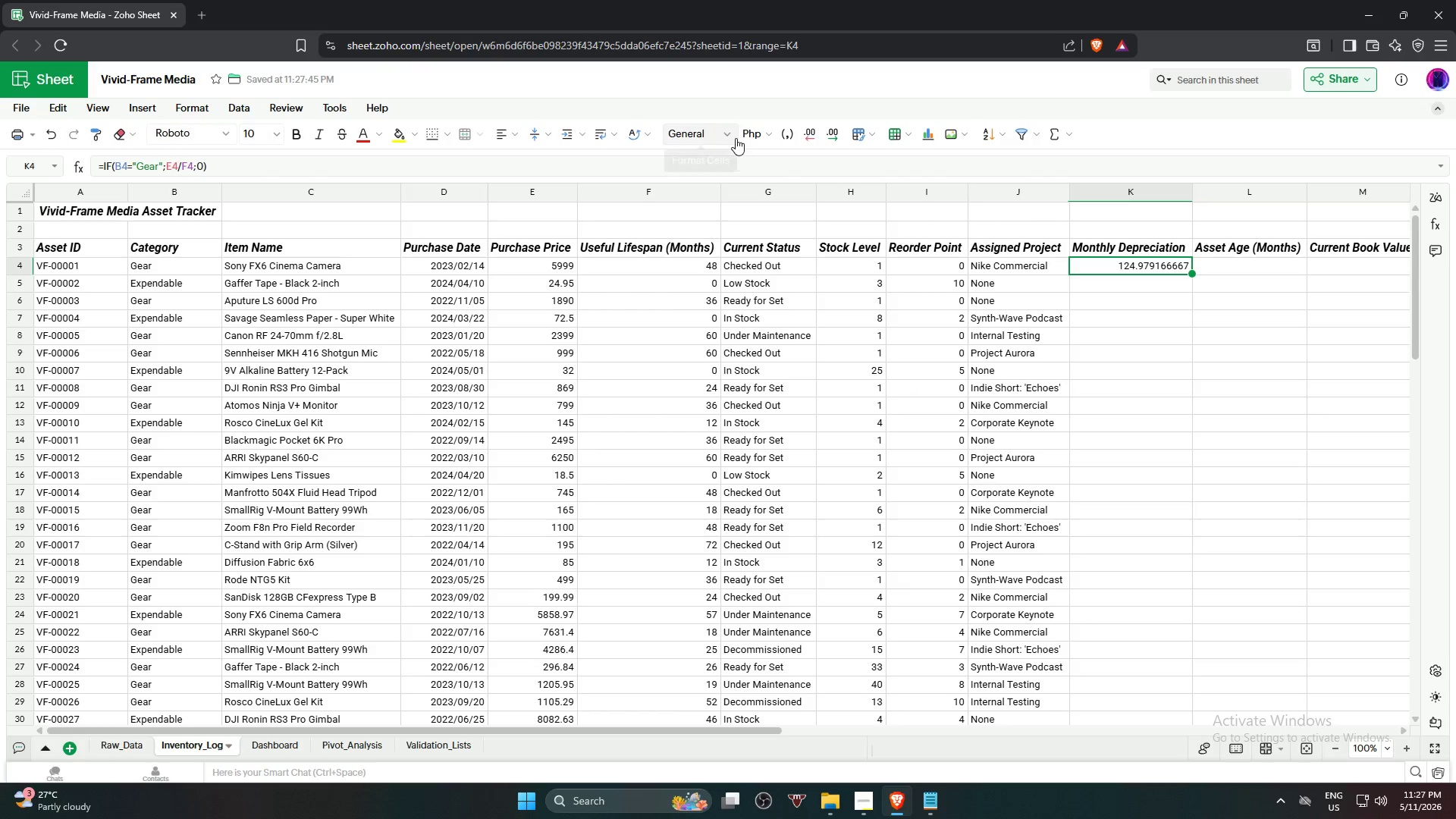 
left_click([735, 137])
 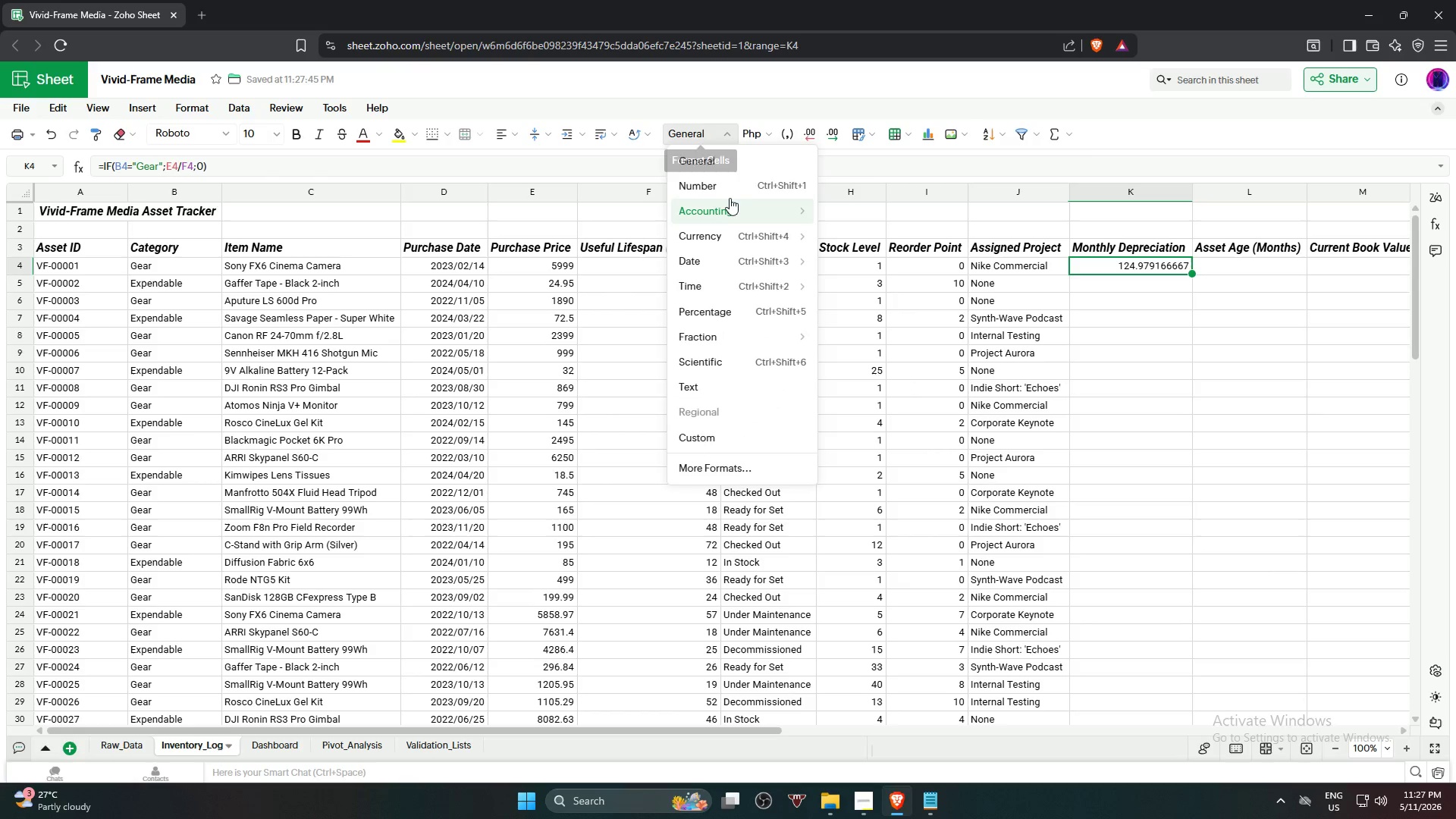 
left_click([732, 193])
 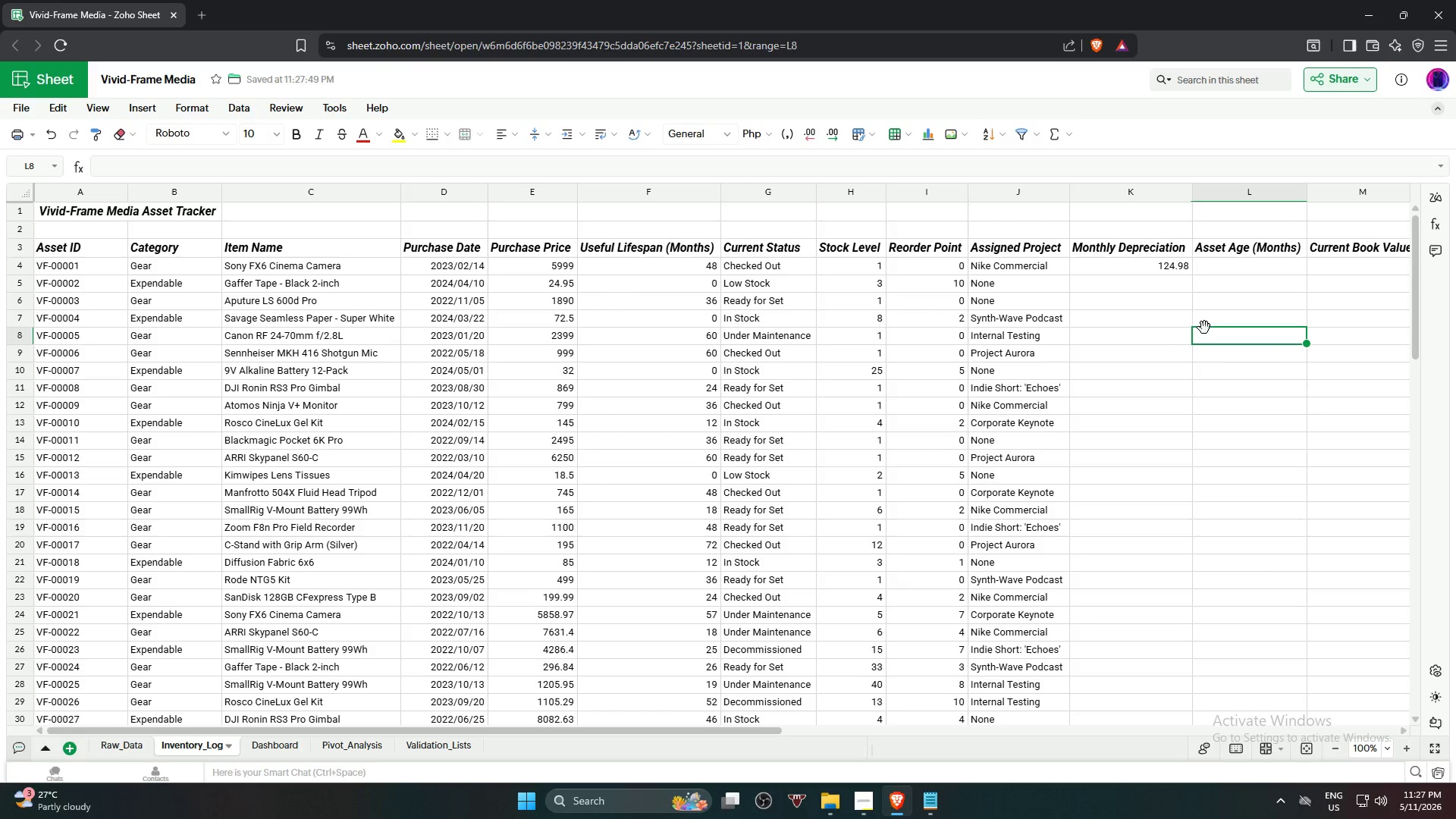 
double_click([1168, 263])
 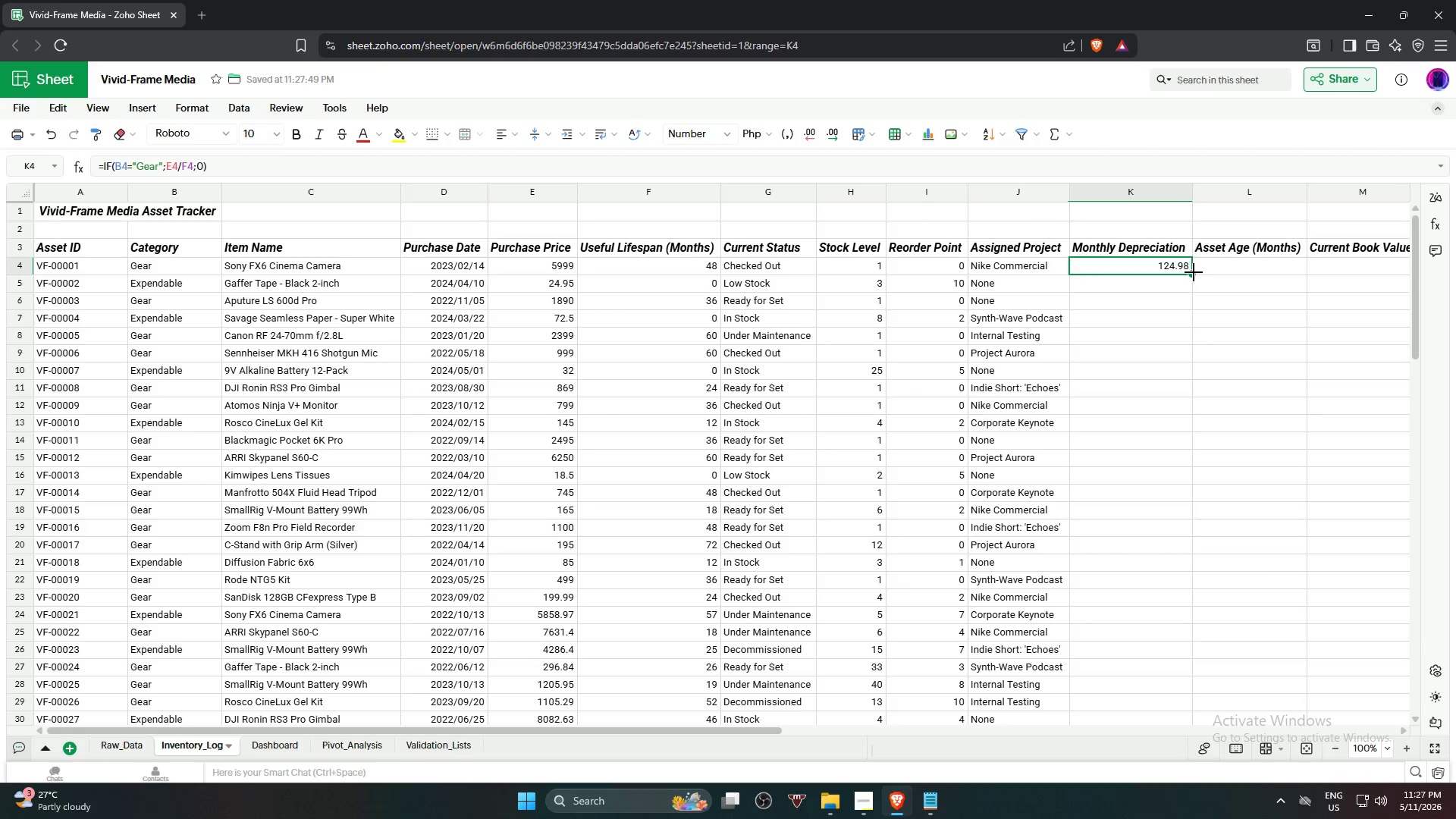 
left_click_drag(start_coordinate=[1193, 274], to_coordinate=[1196, 381])
 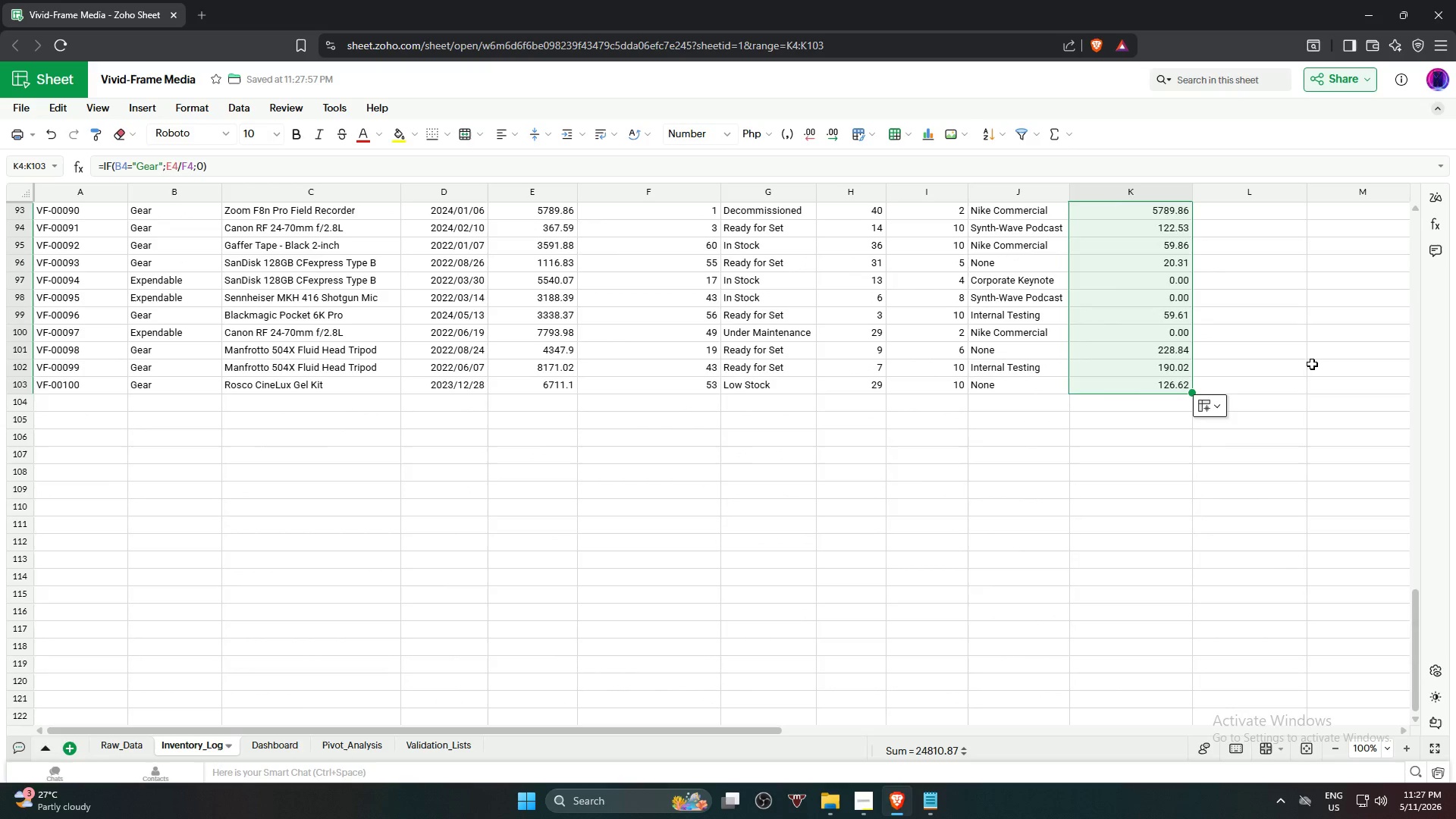 
scroll: coordinate [1325, 373], scroll_direction: up, amount: 24.0
 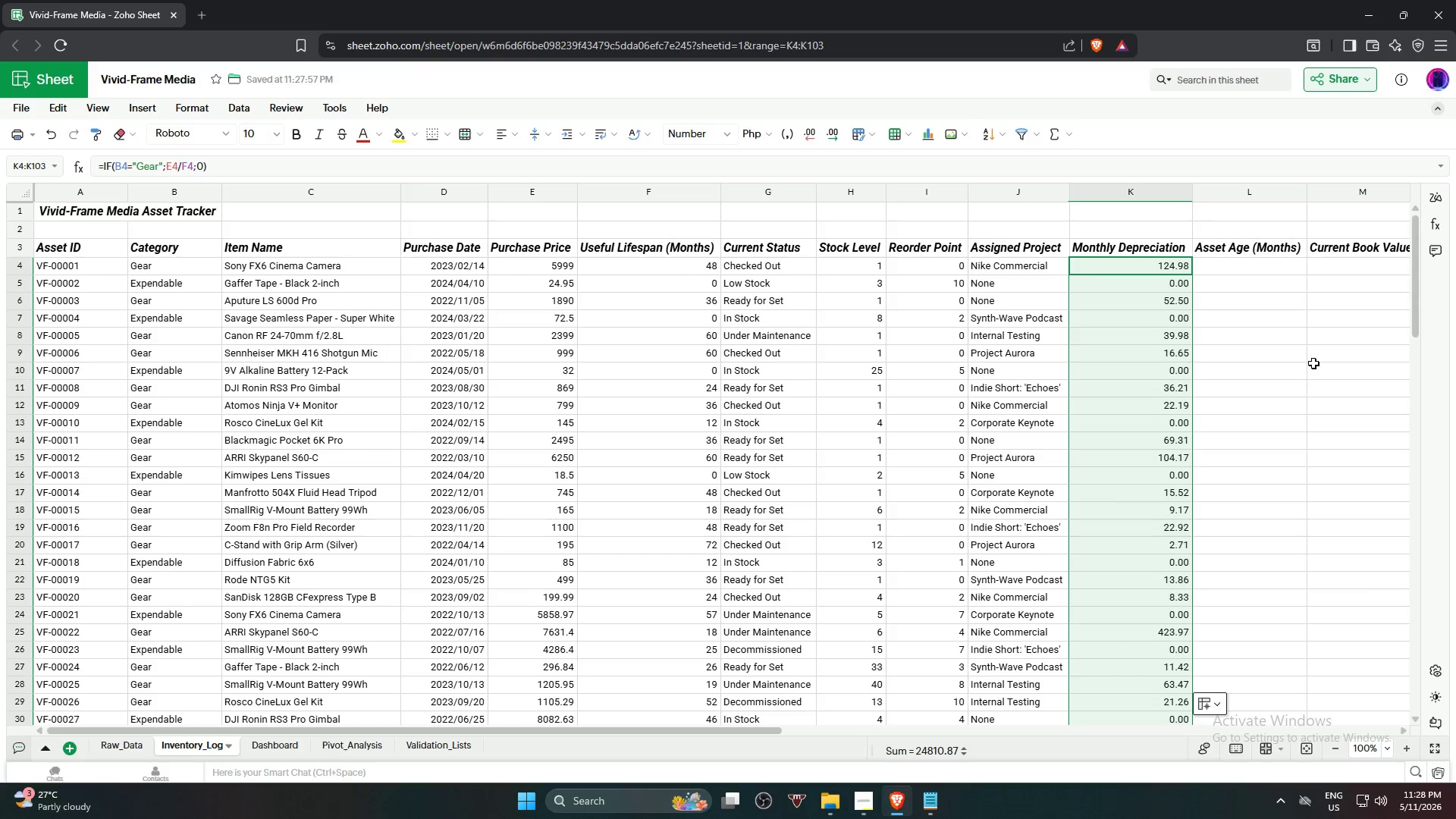 
left_click([1313, 362])
 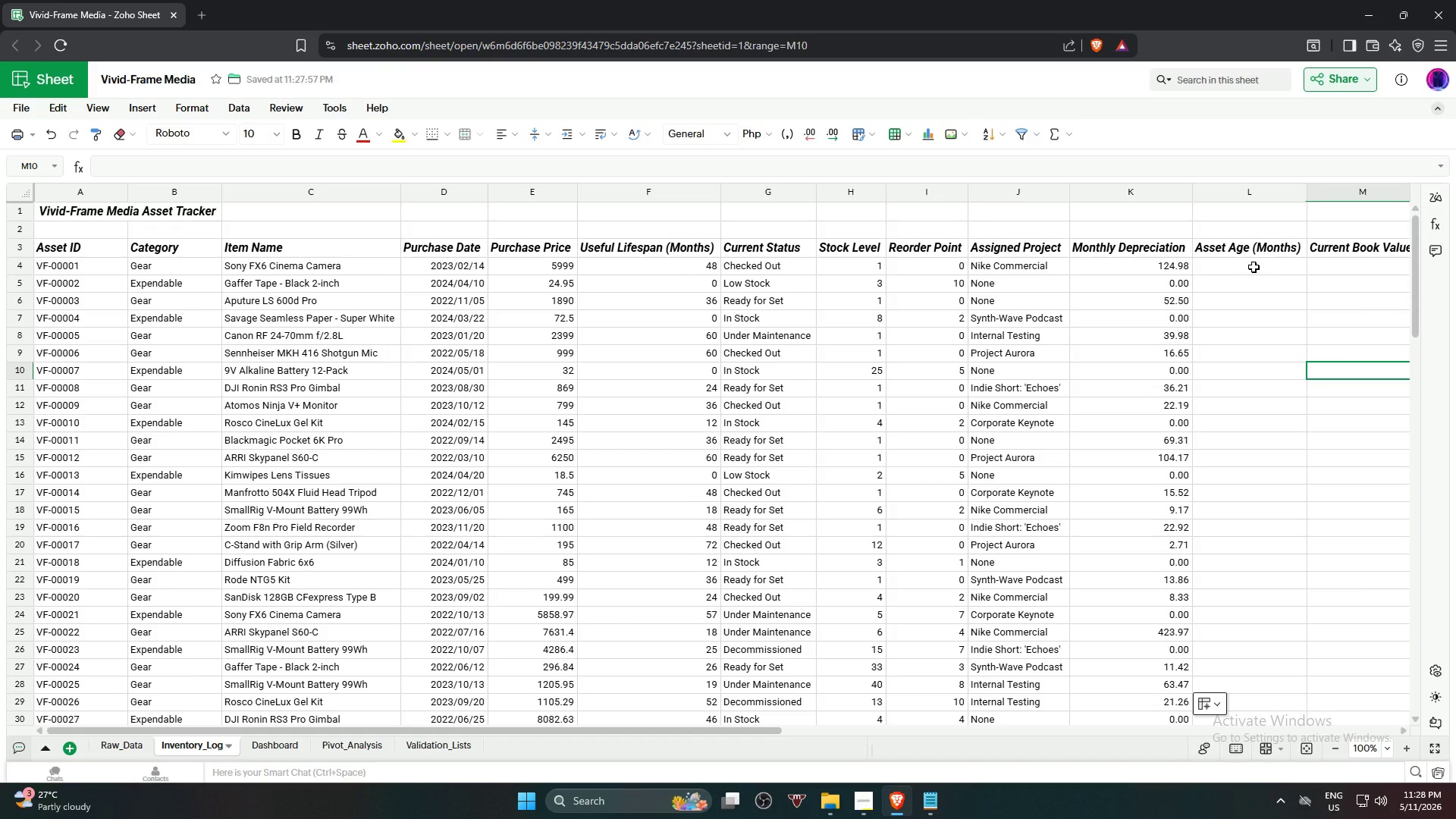 
wait(5.95)
 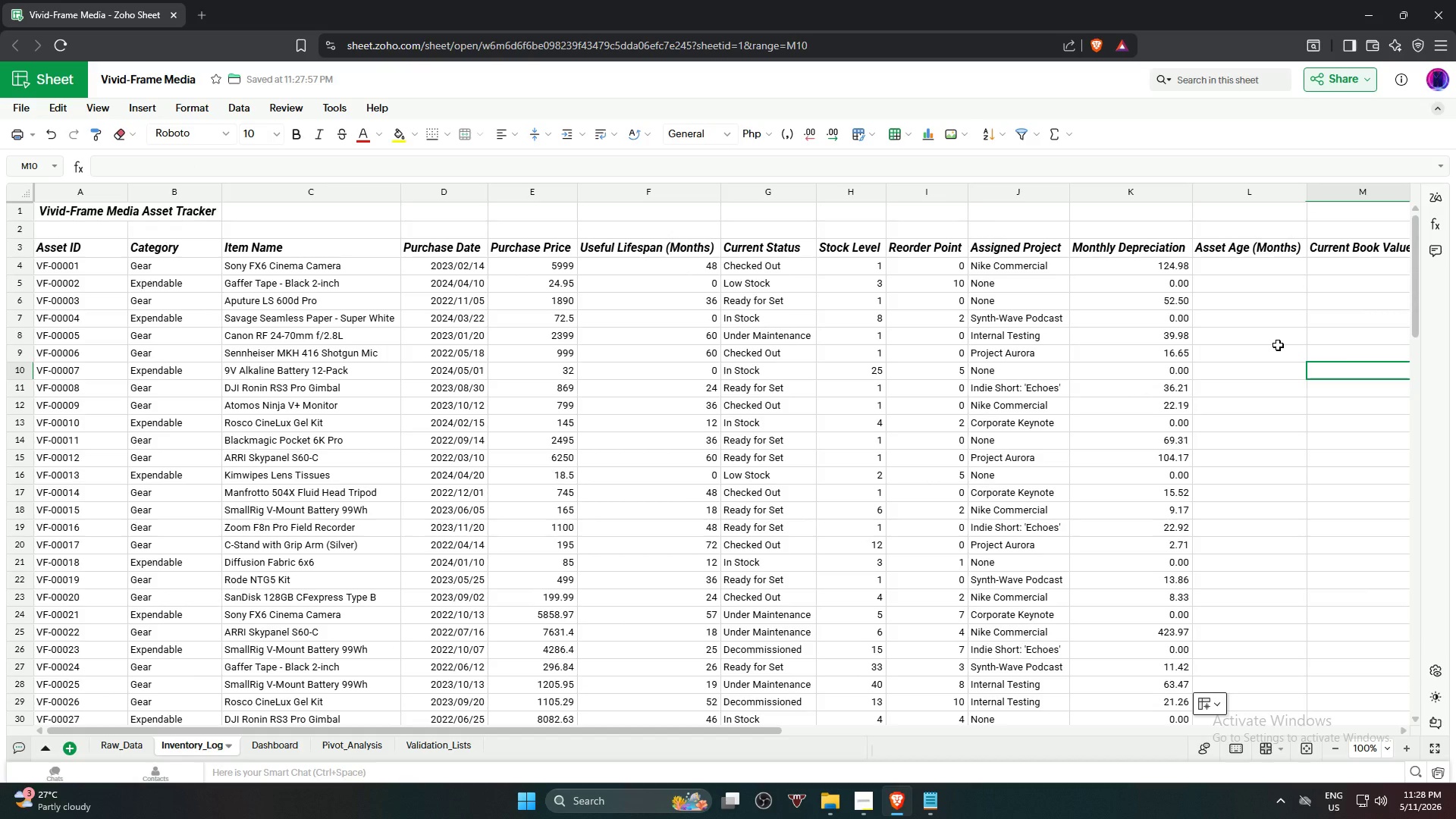 
left_click([1269, 265])
 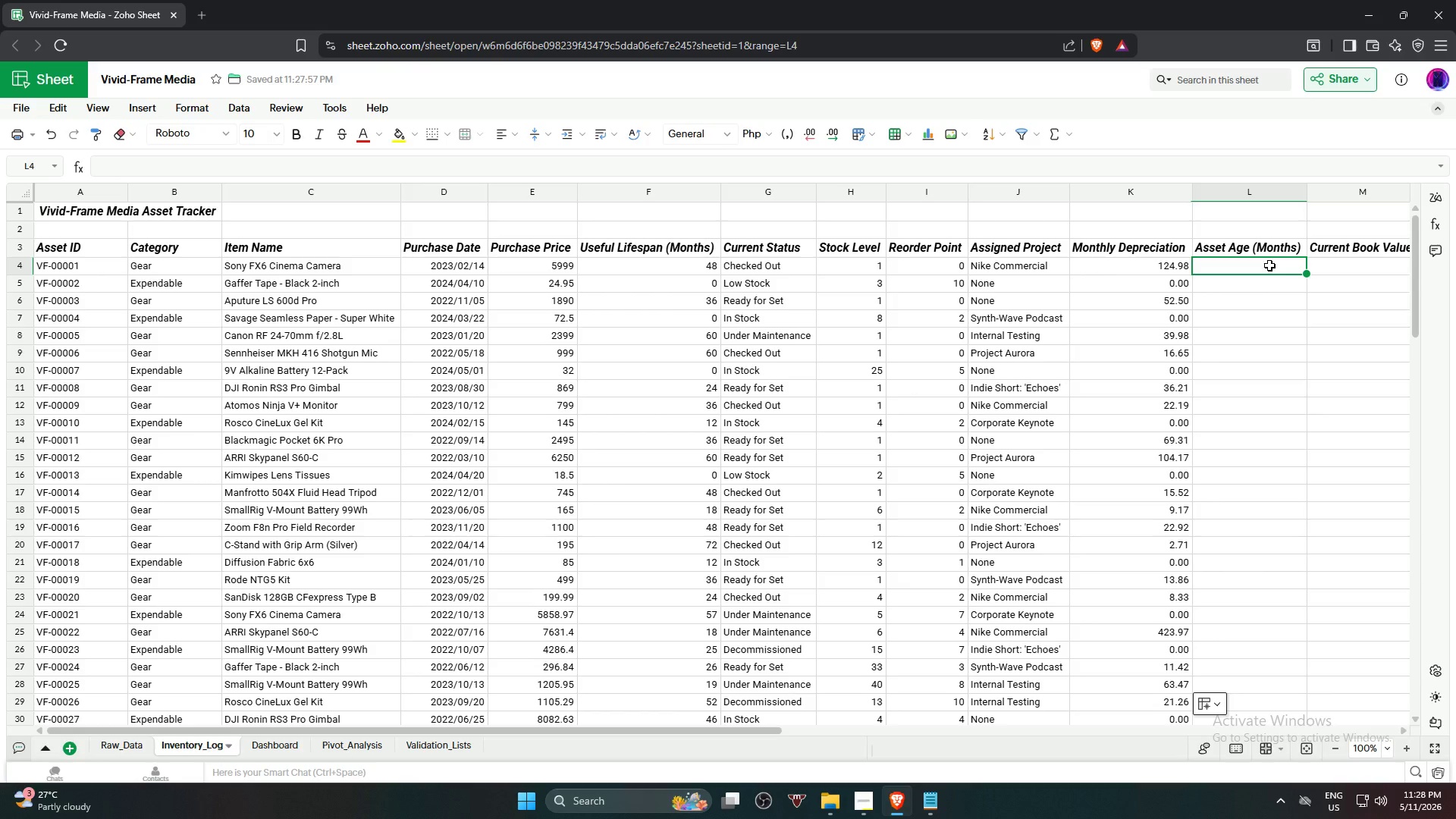 
wait(9.11)
 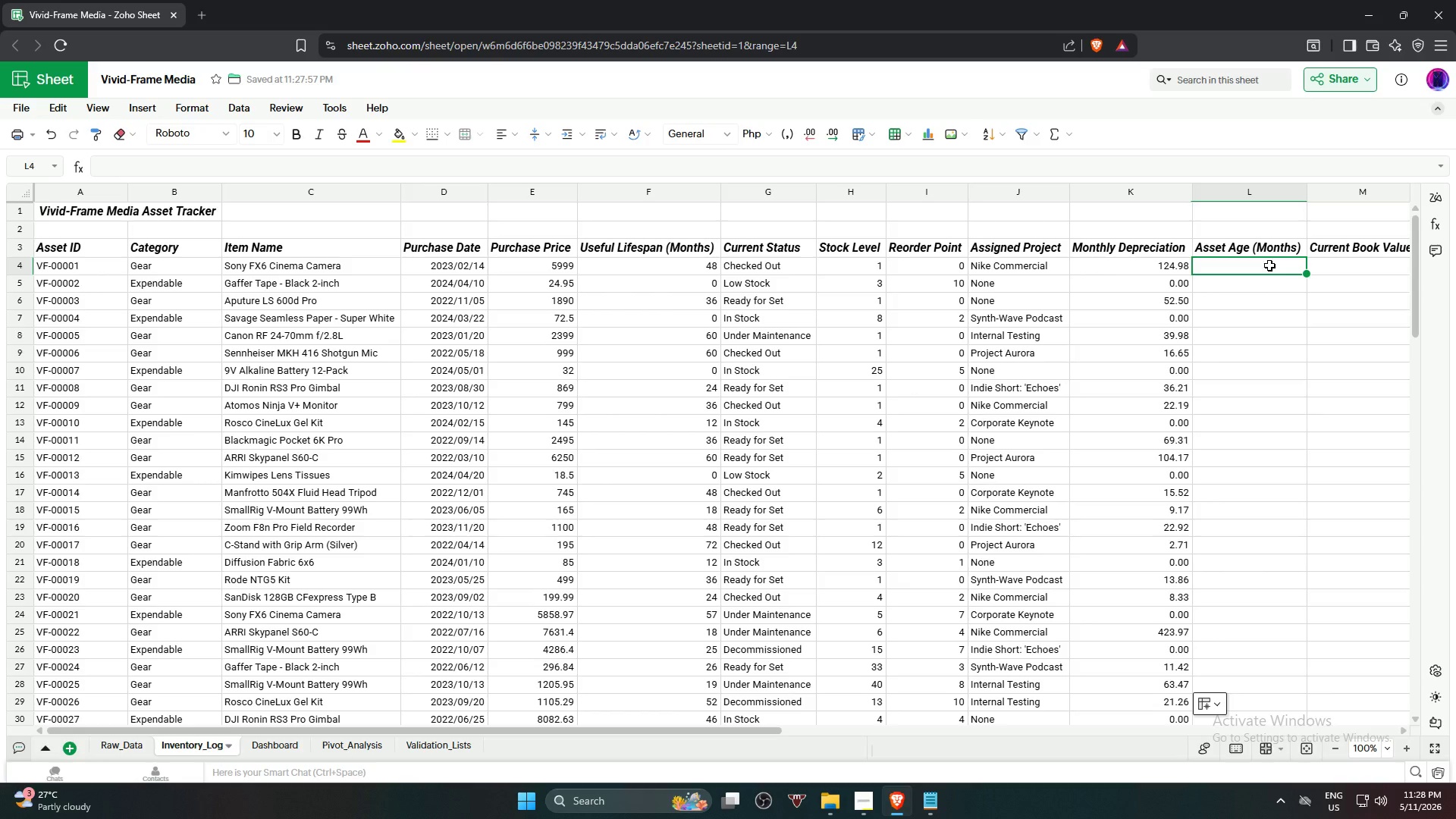 
key(Equal)
 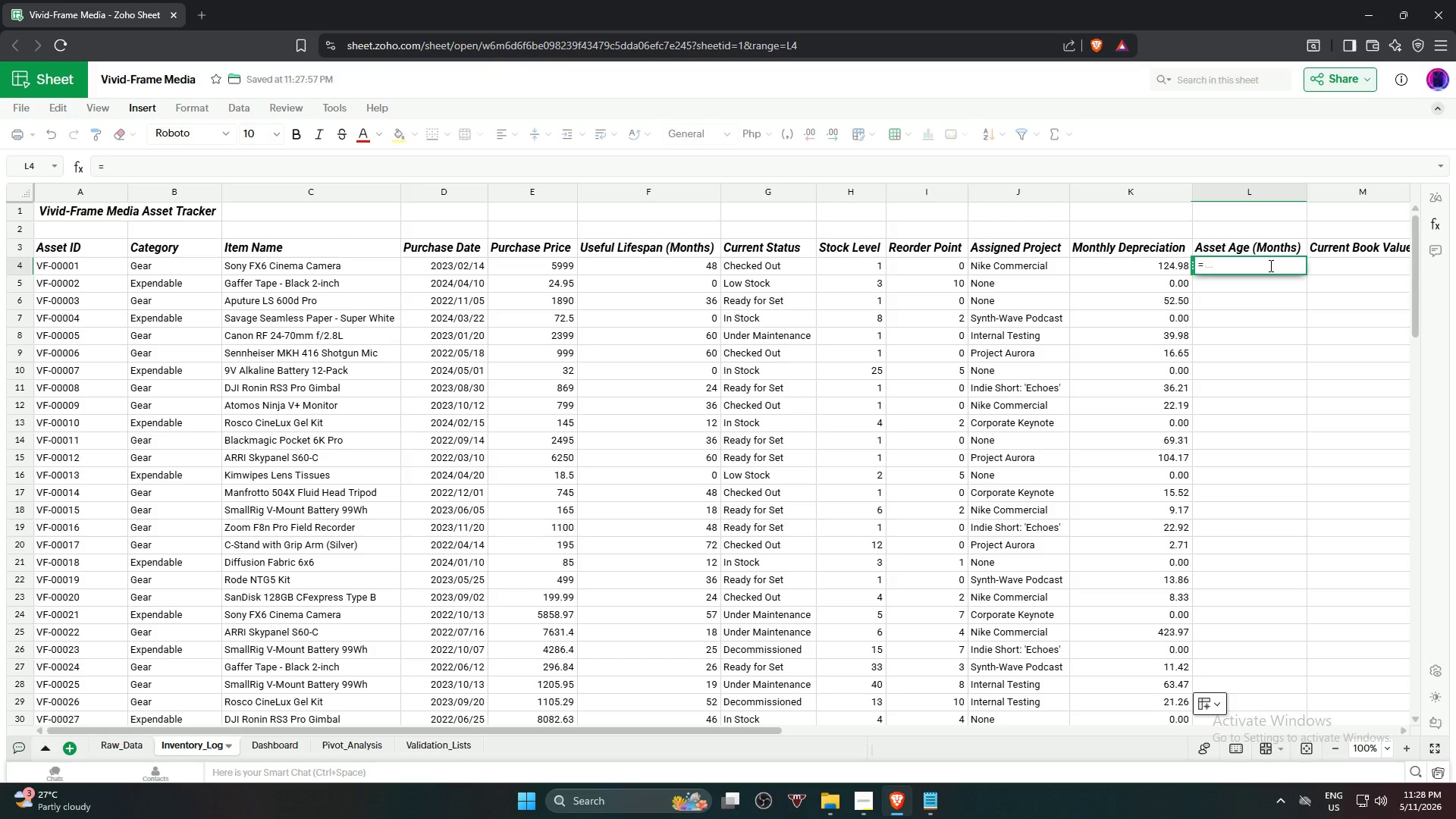 
type((yea)
 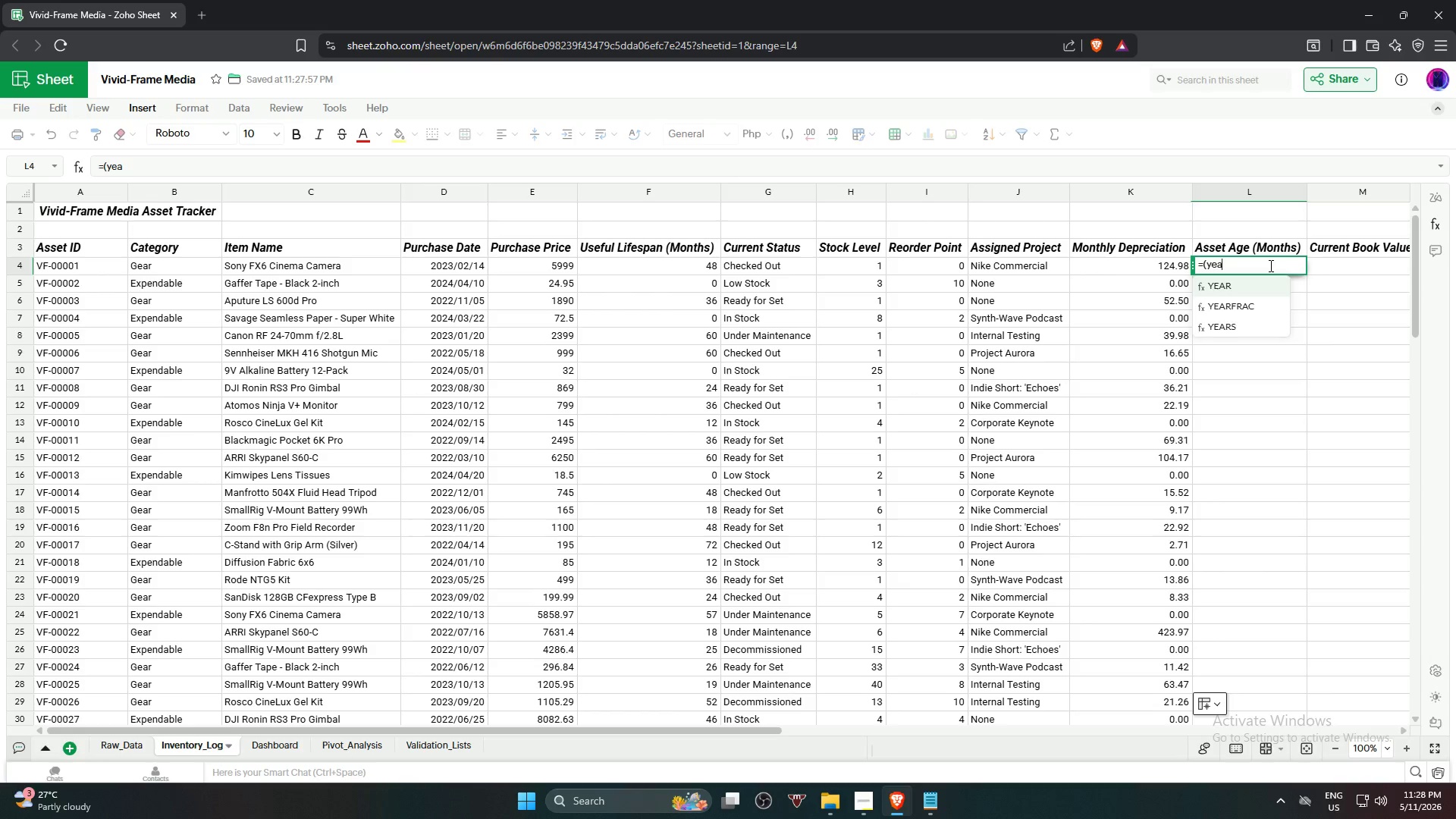 
key(Enter)
 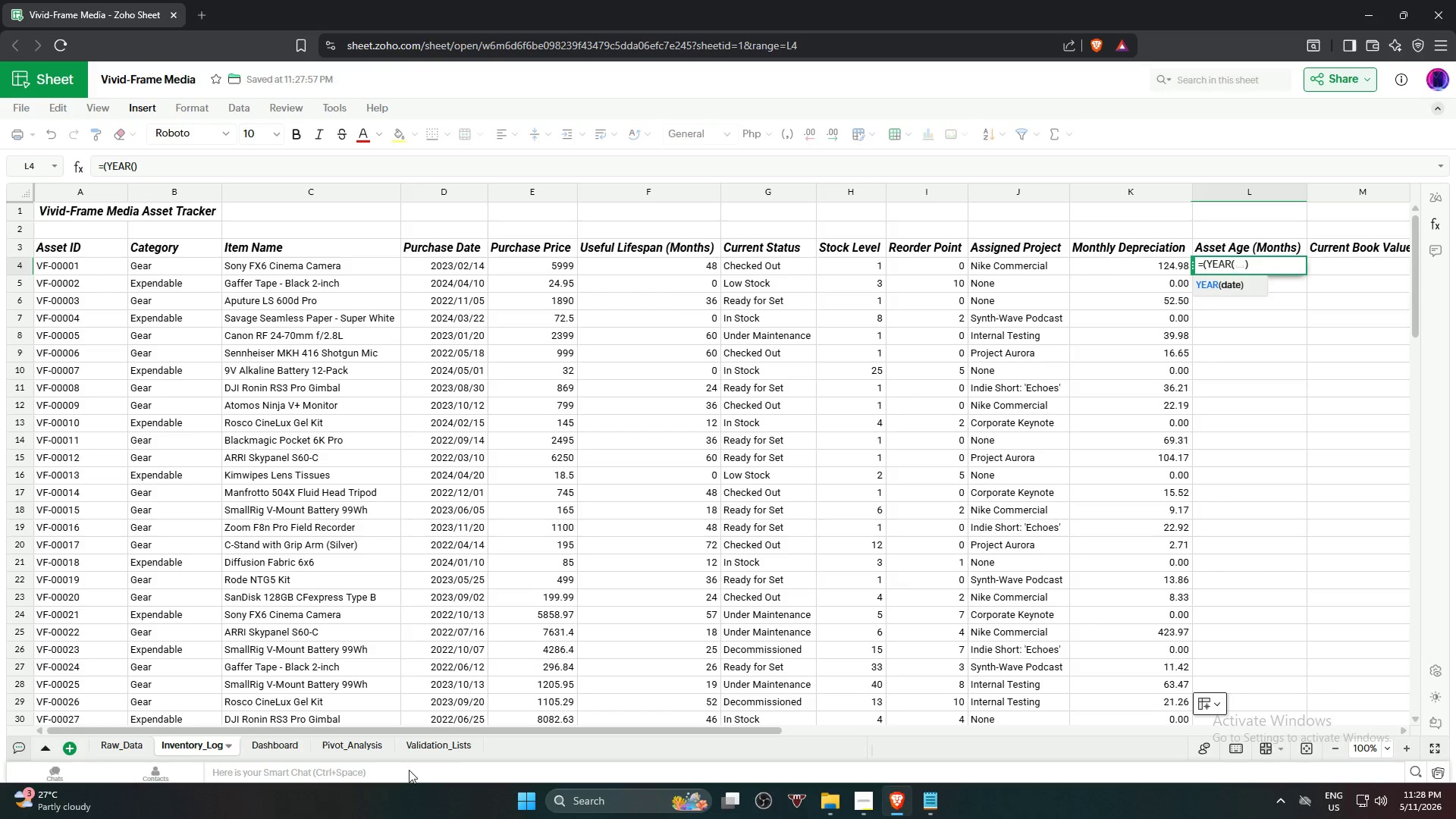 
mouse_move([391, 752])
 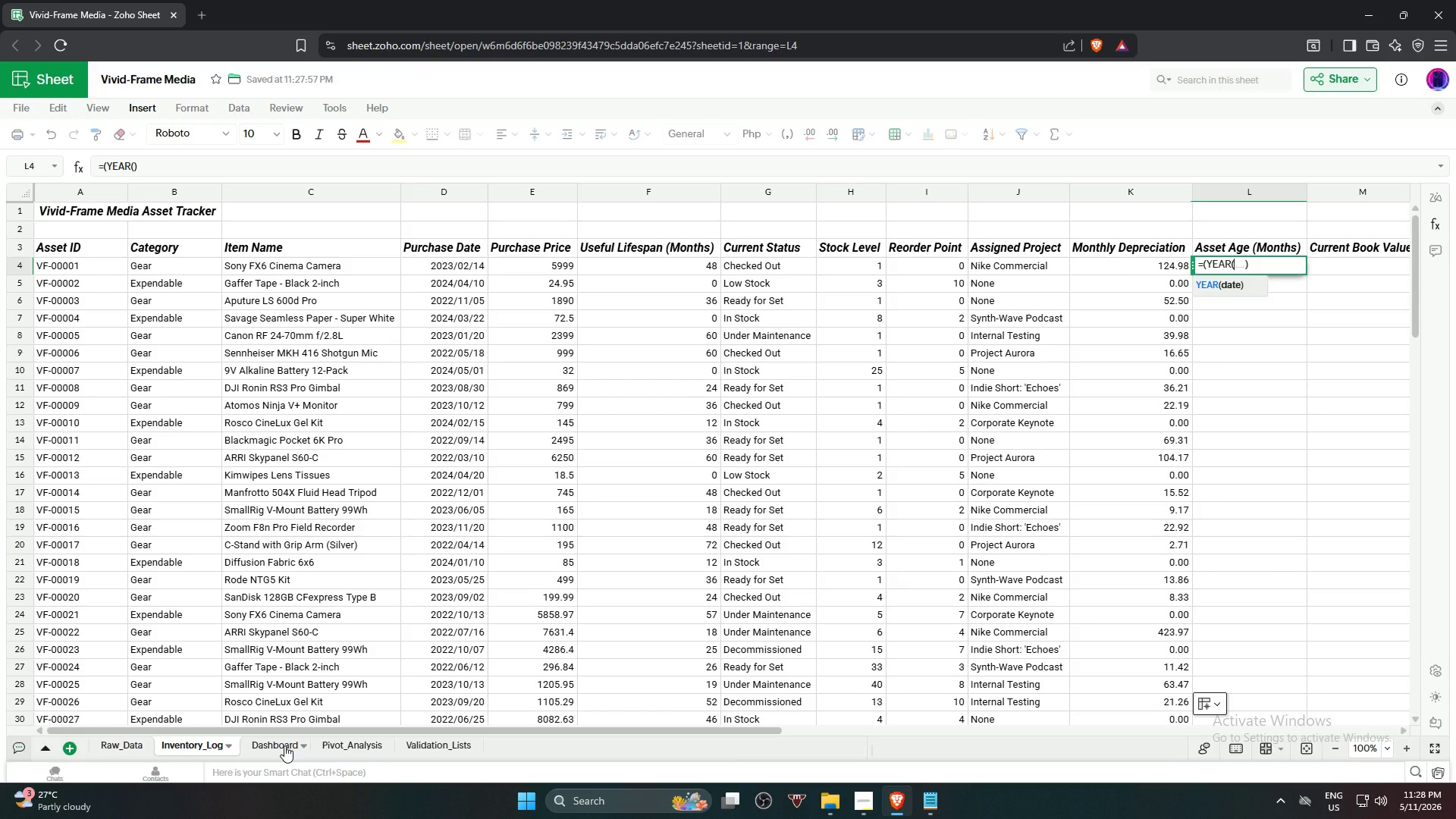 
wait(13.22)
 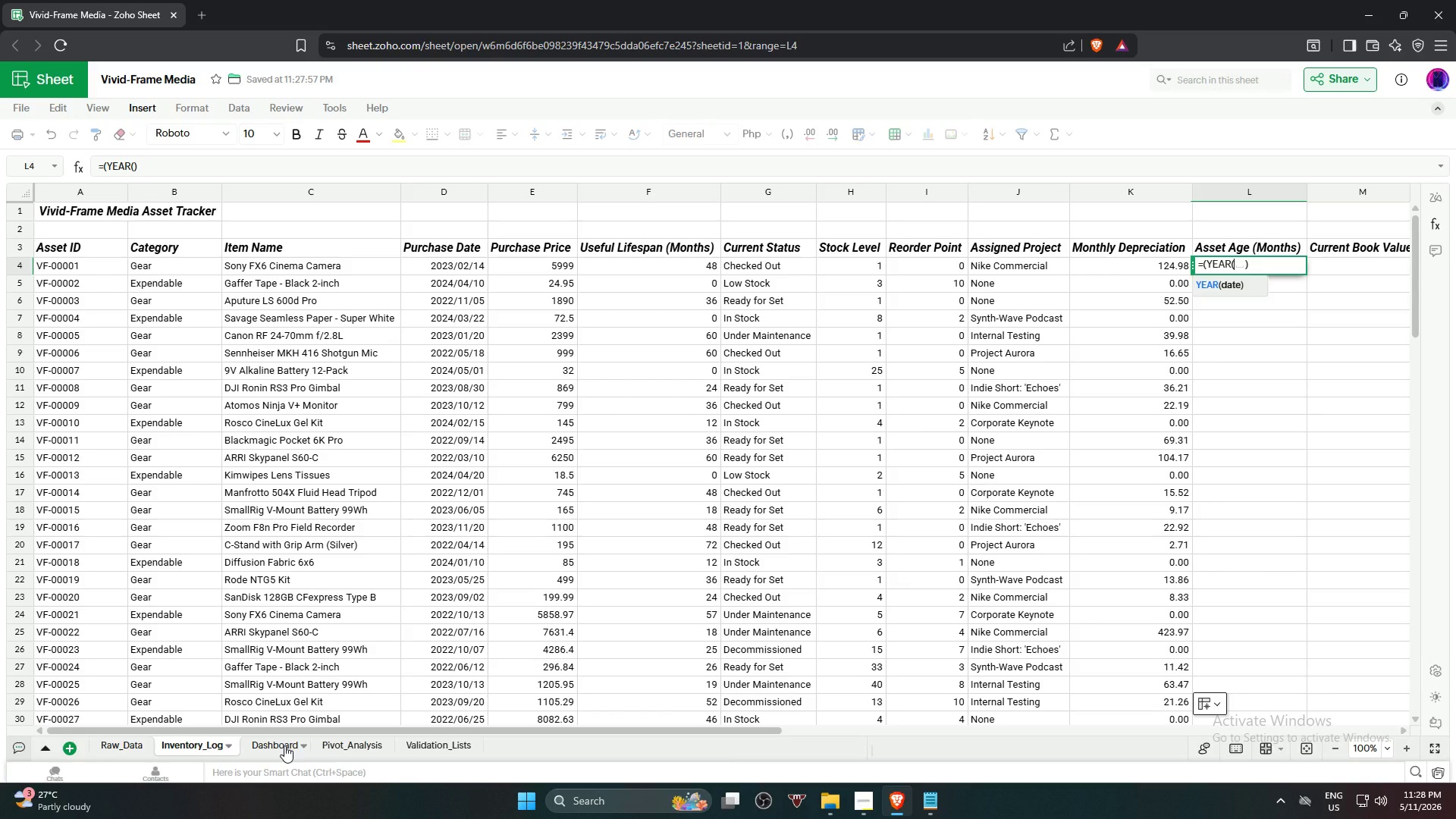 
left_click([284, 745])
 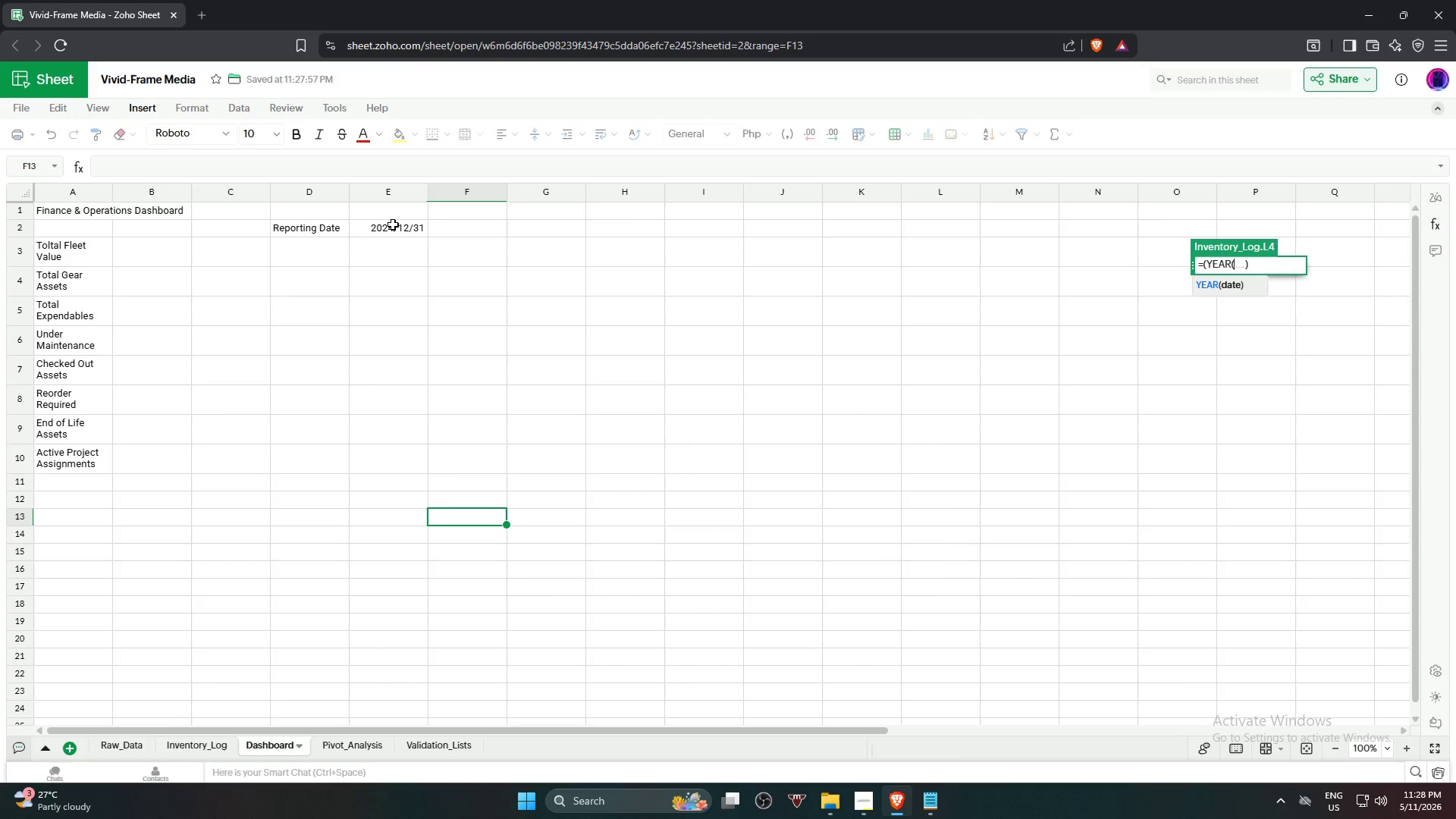 
left_click([391, 229])
 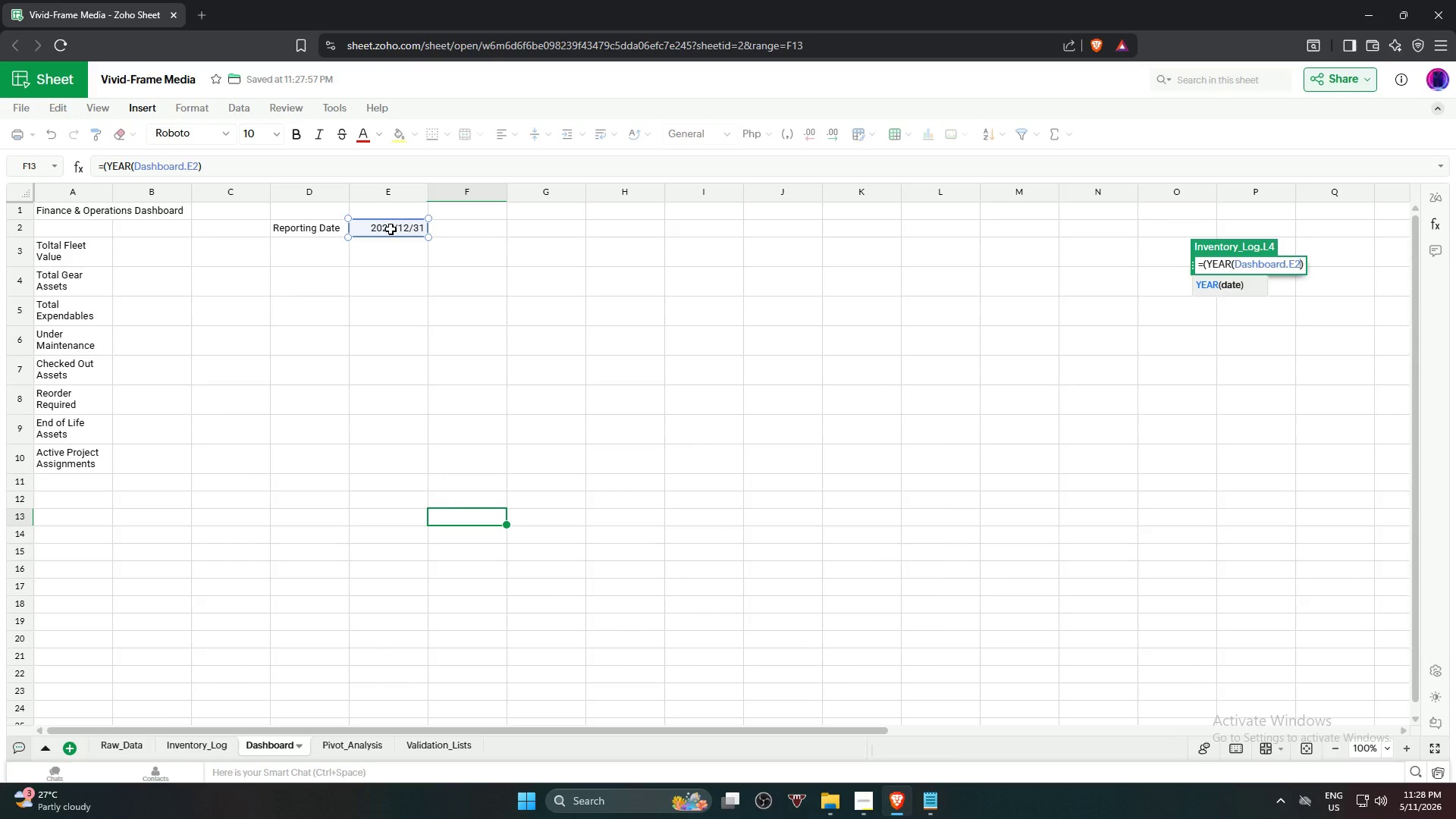 
type()-year)
 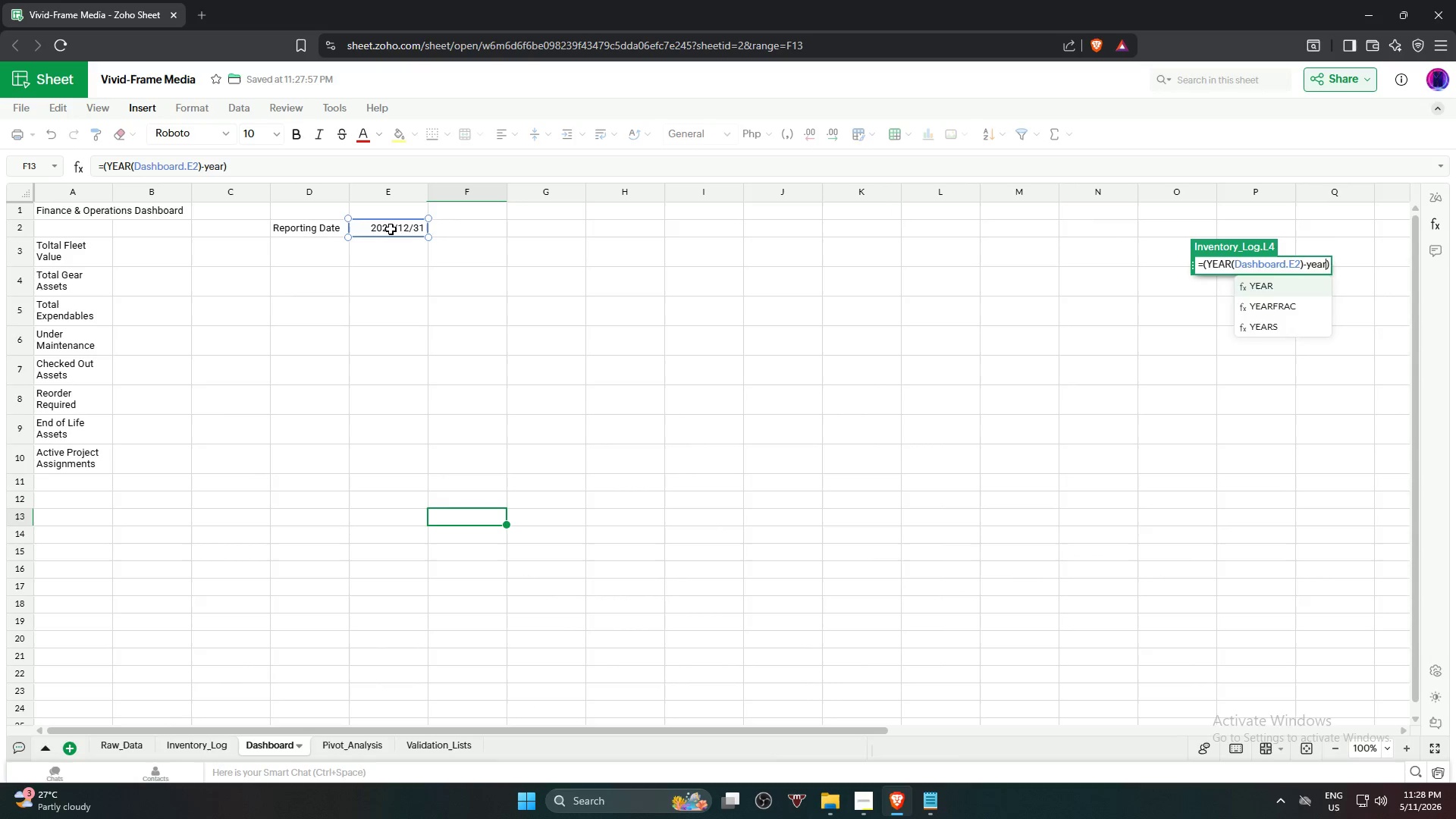 
key(Enter)
 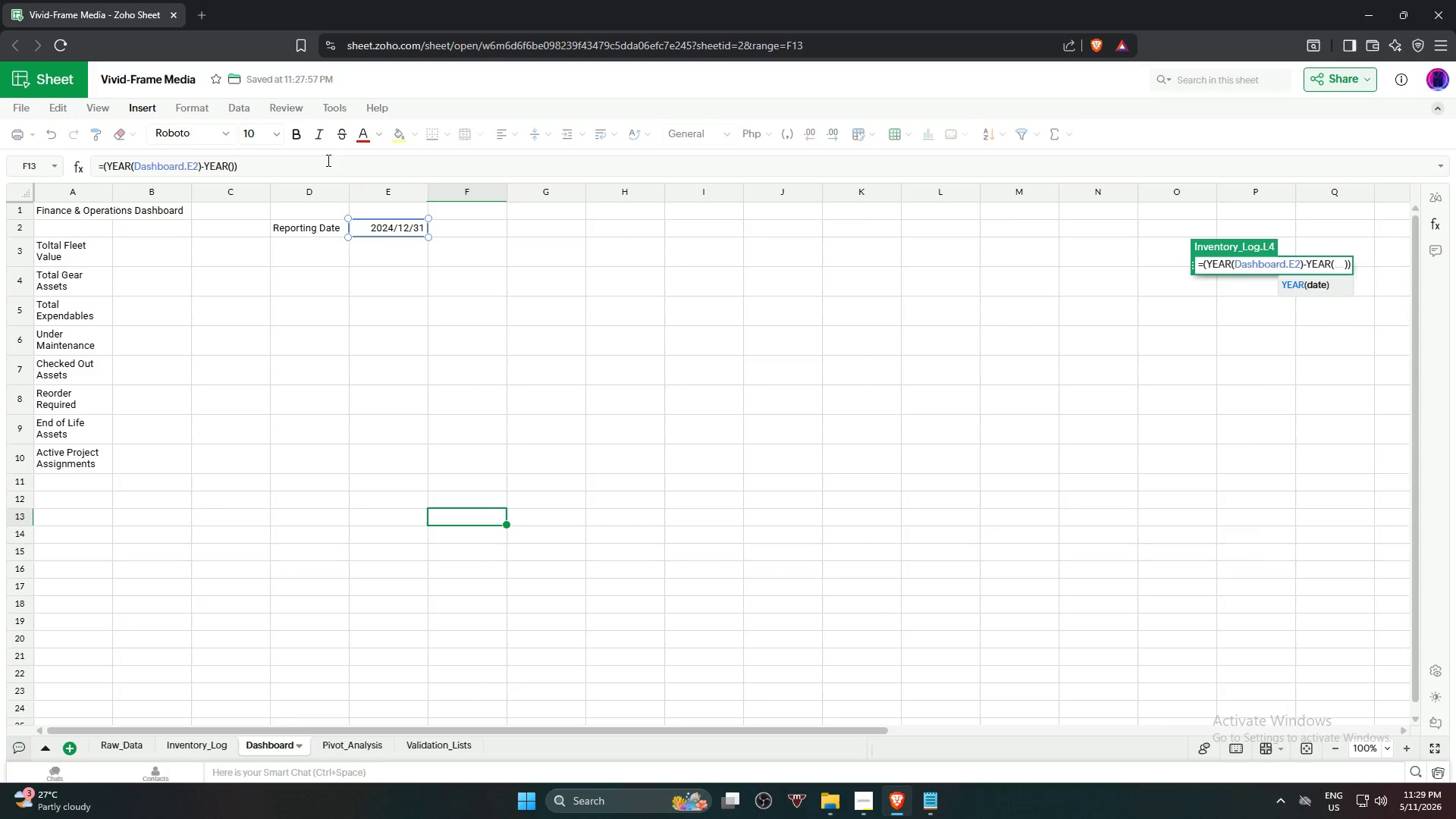 
wait(7.89)
 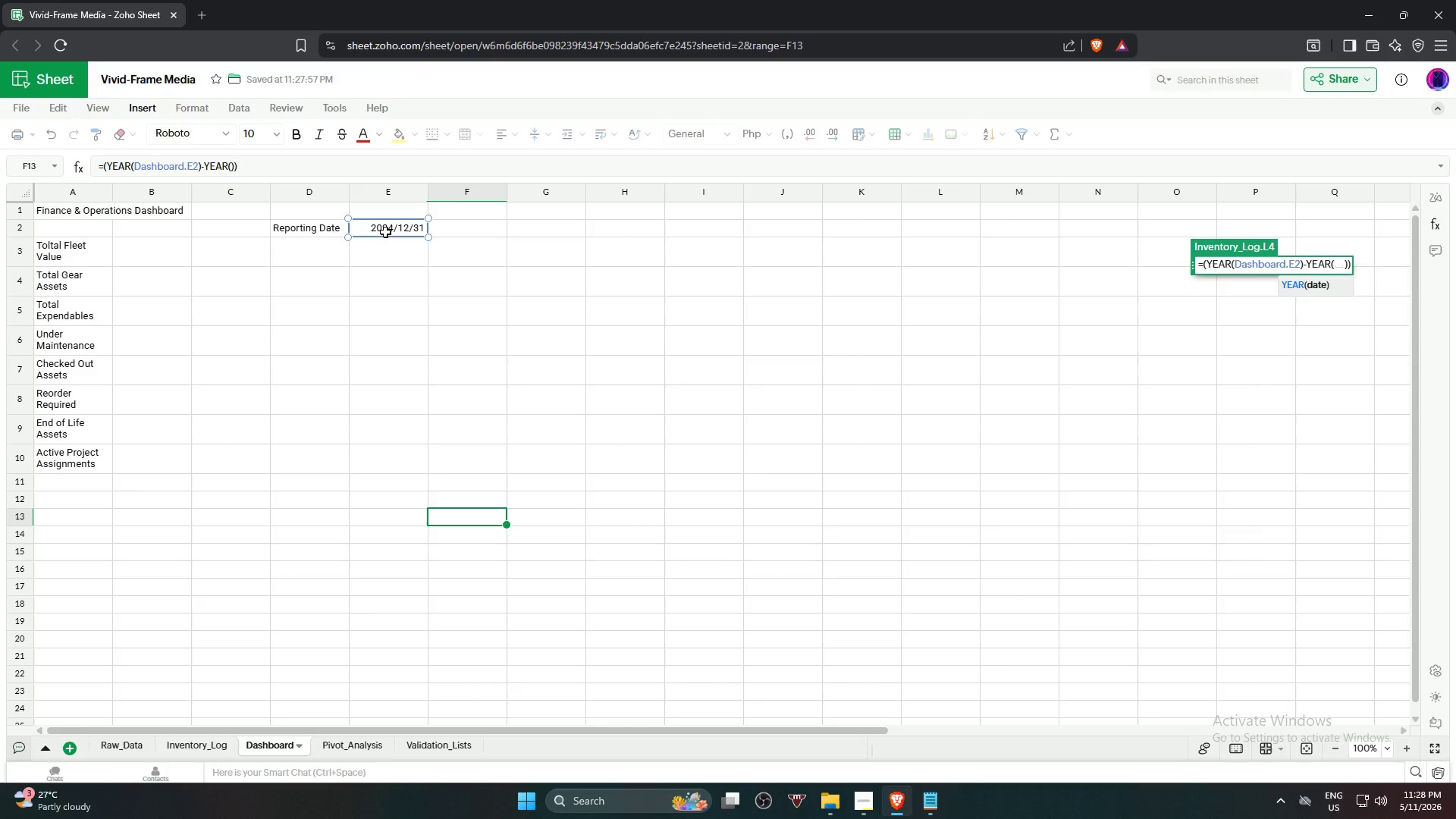 
left_click([302, 230])
 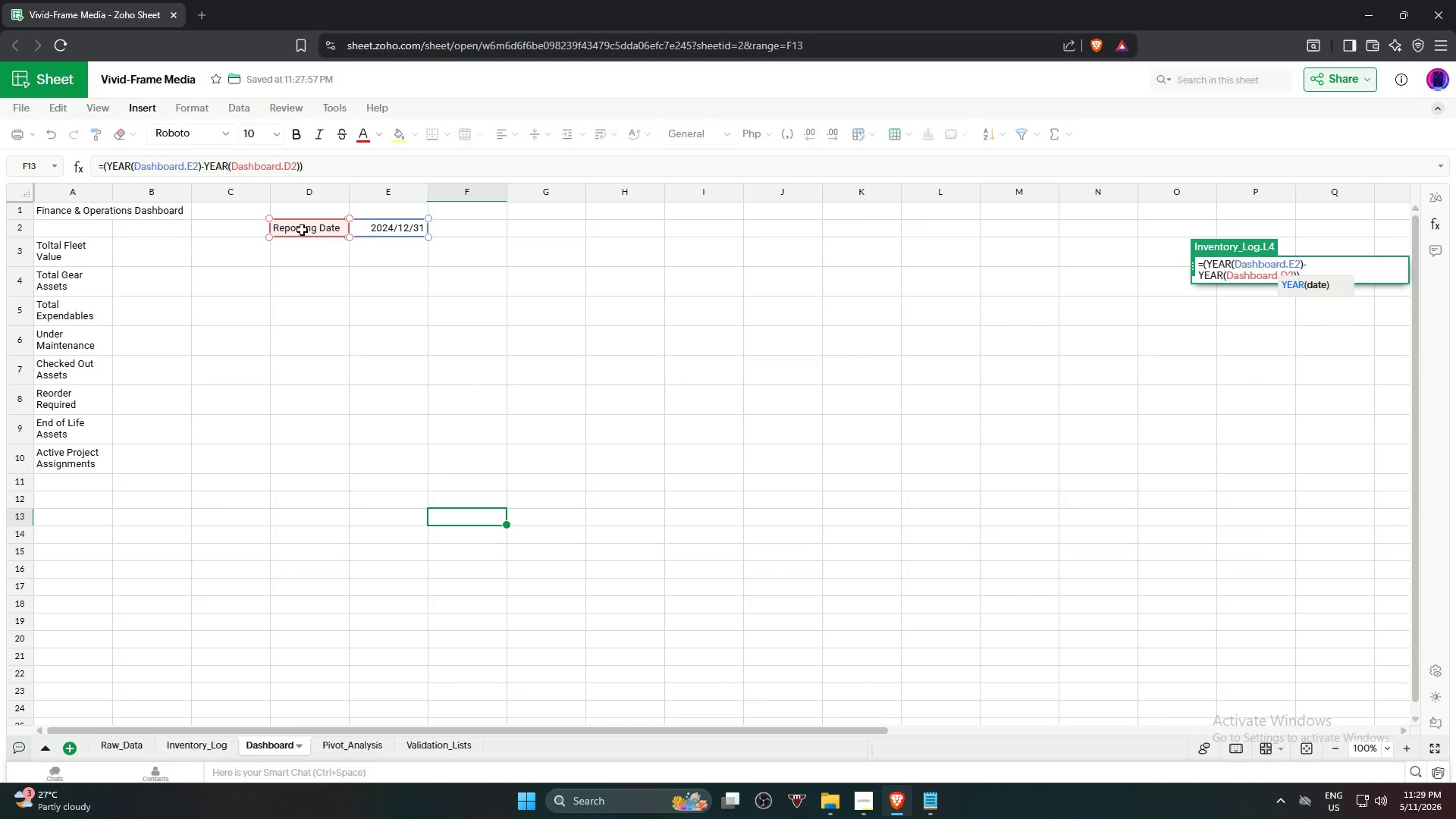 
hold_key(key=Backspace, duration=0.8)
 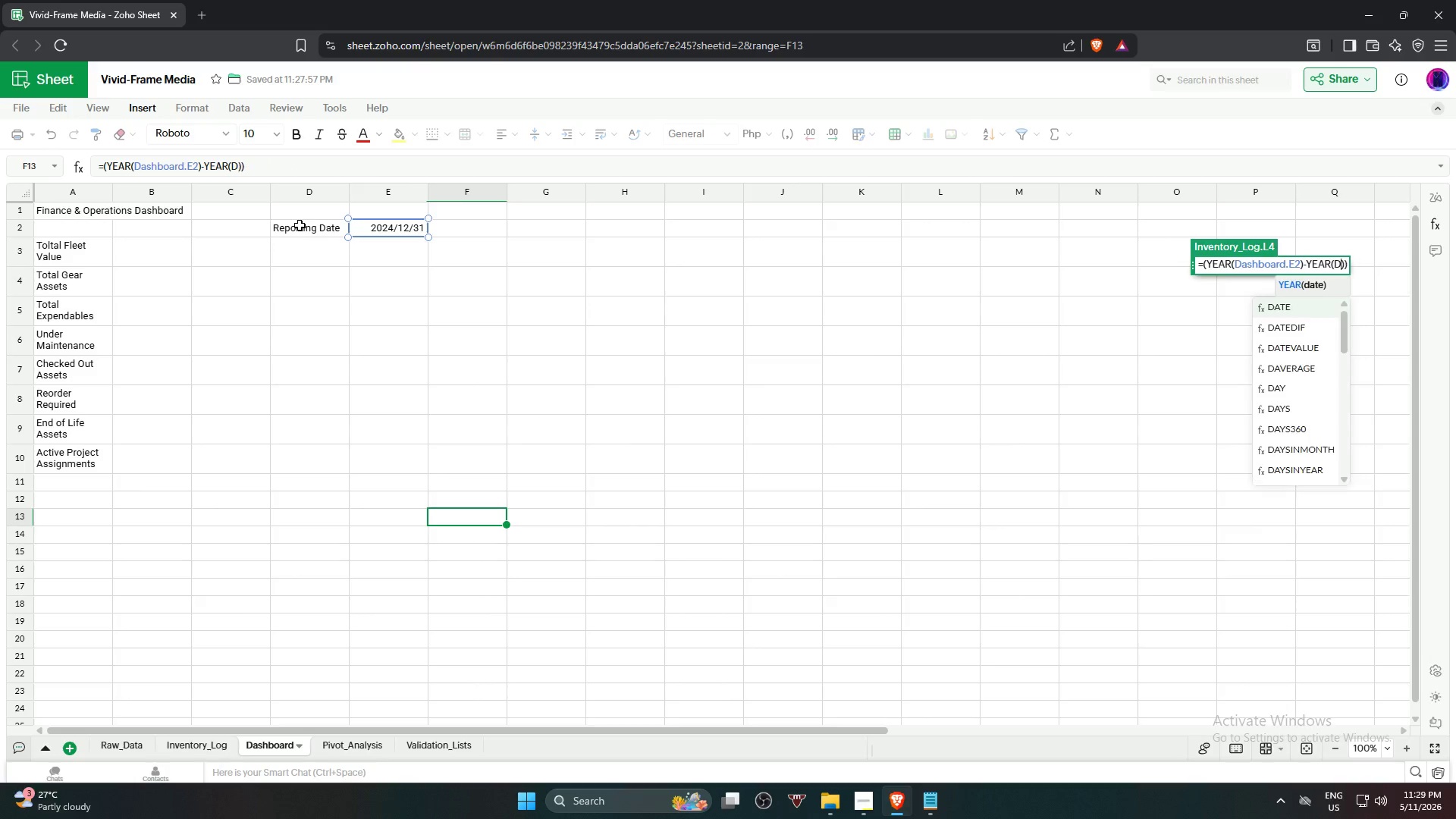 
key(Backspace)
 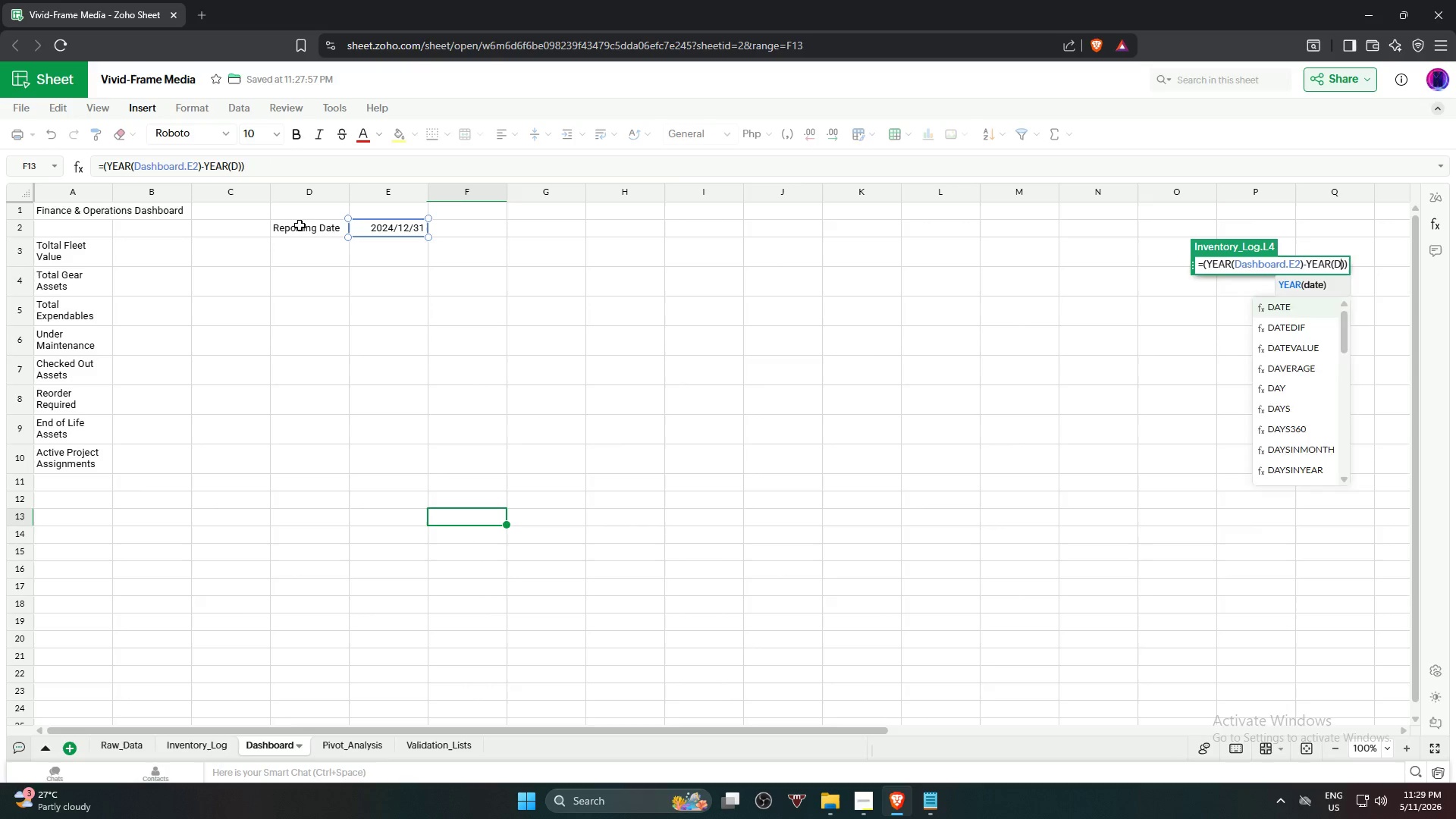 
key(Backspace)
 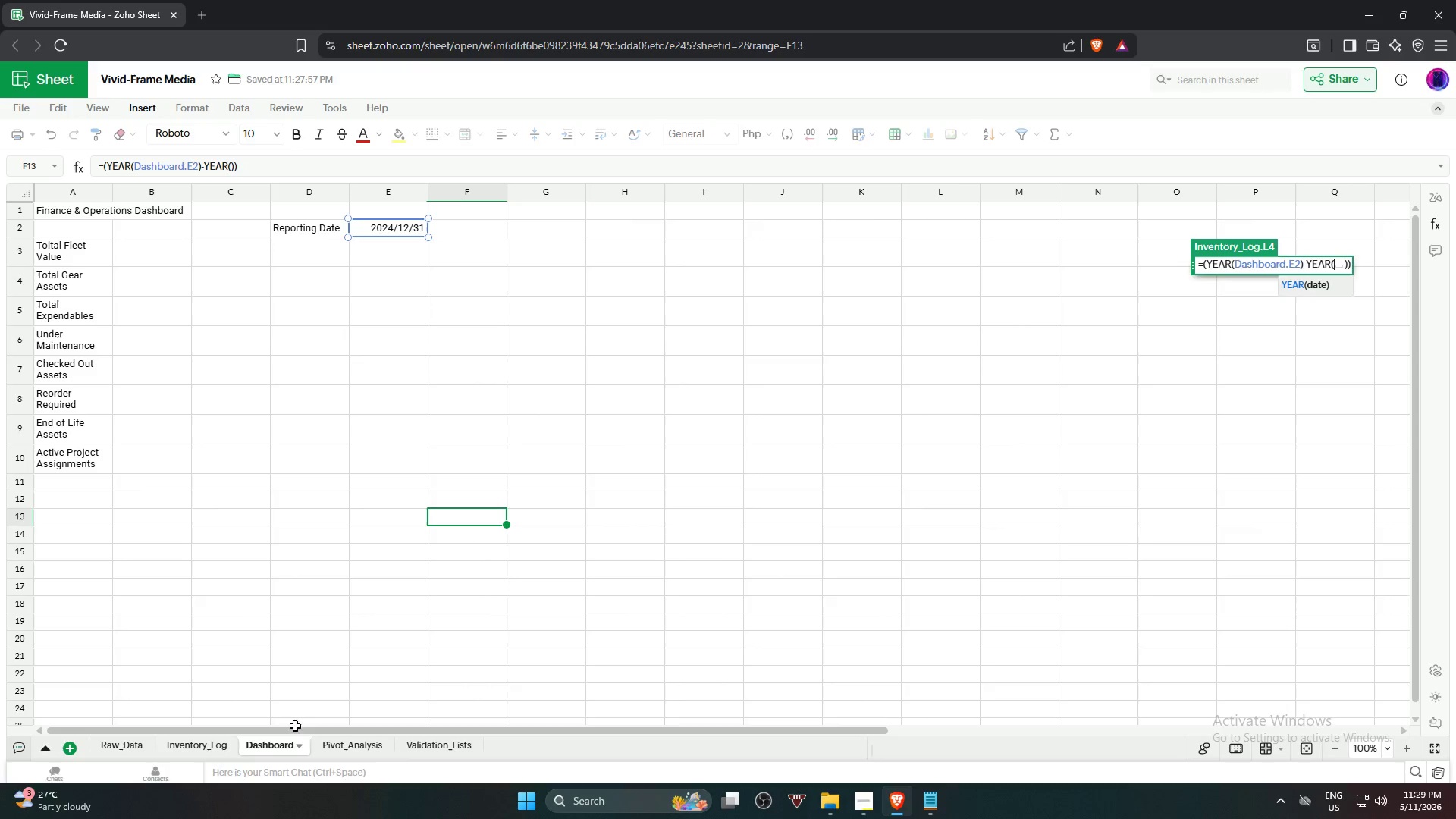 
left_click([202, 744])
 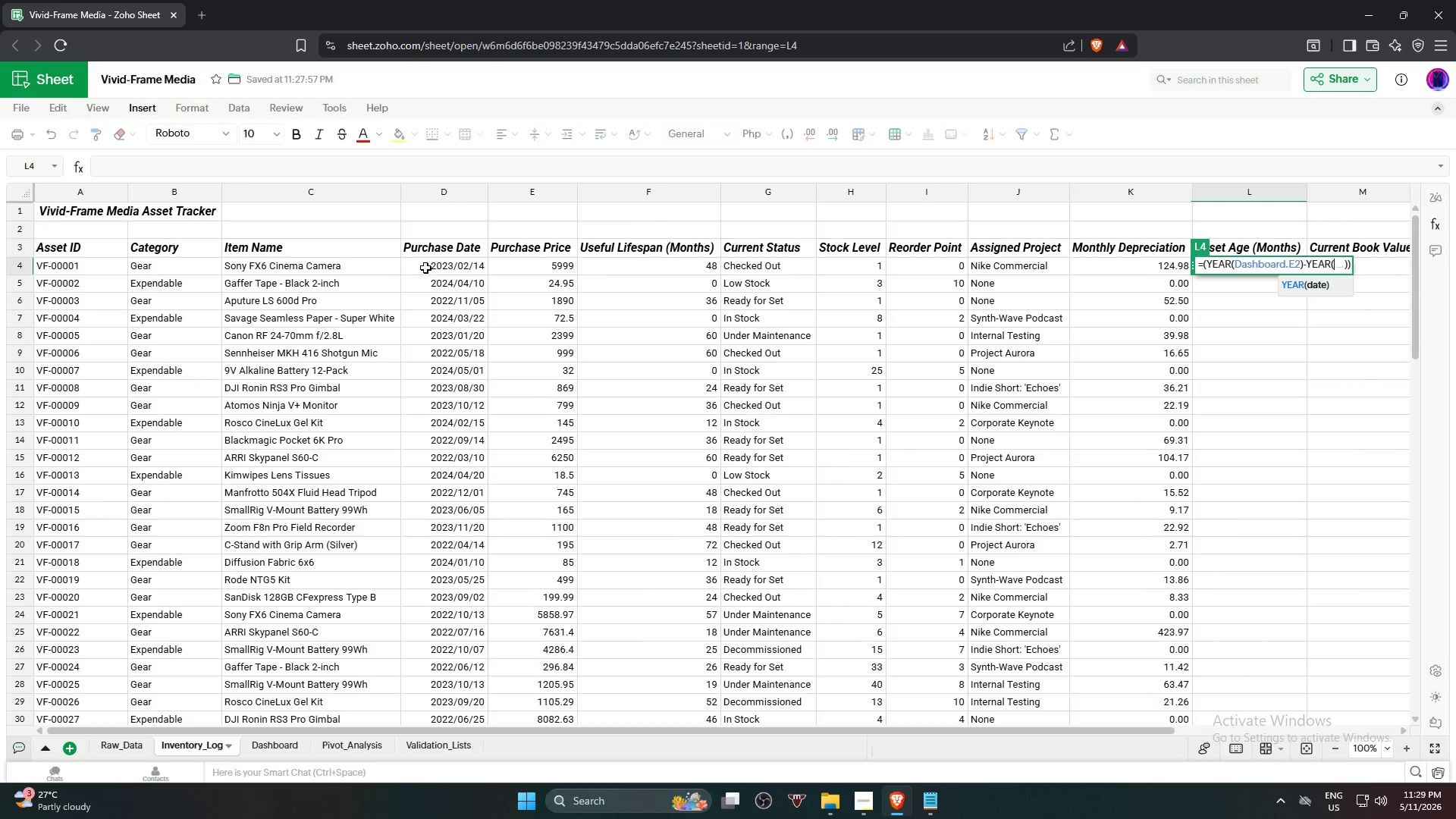 
left_click([426, 268])
 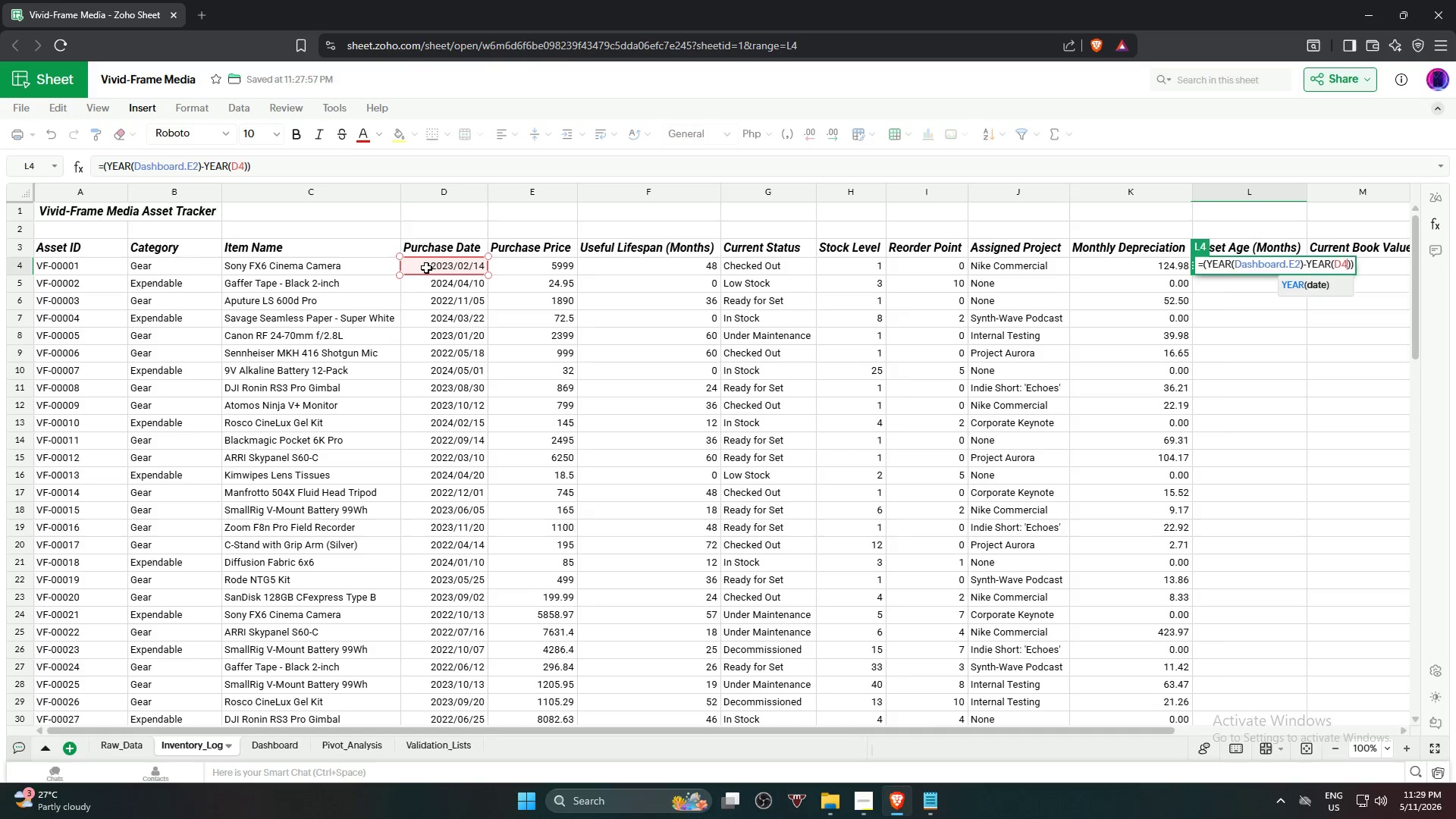 
wait(5.98)
 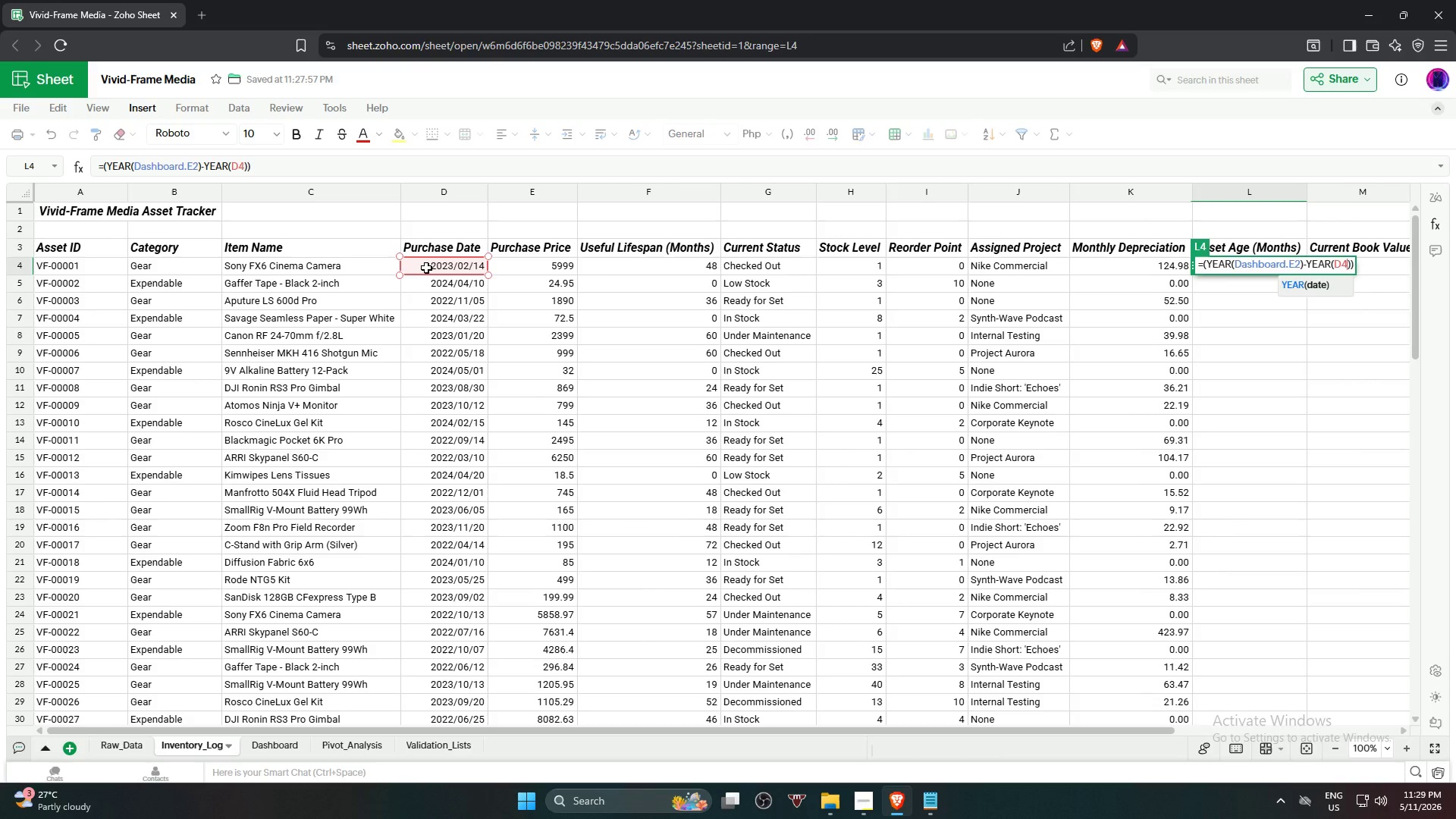 
type()))
 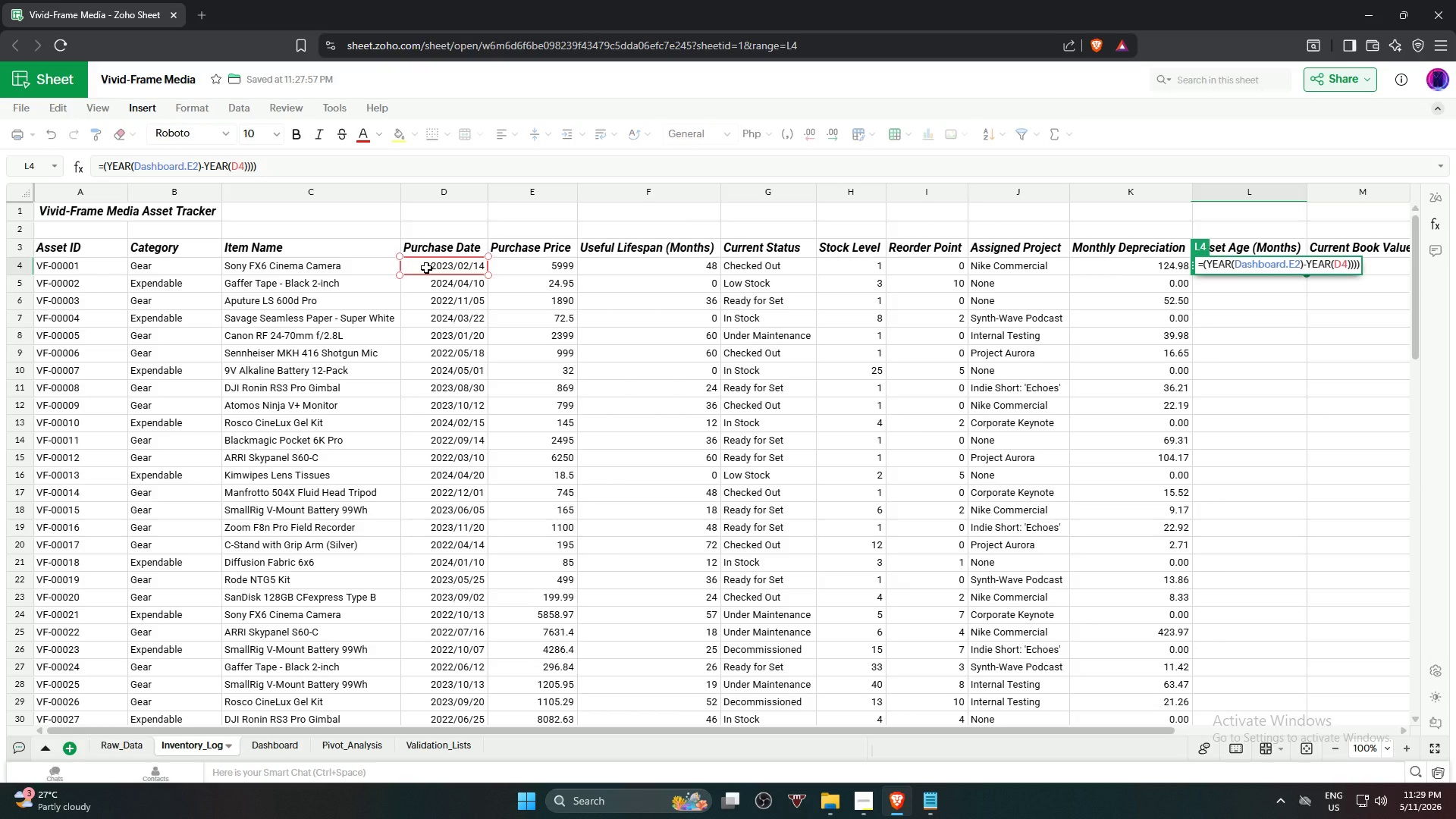 
type(*12)
 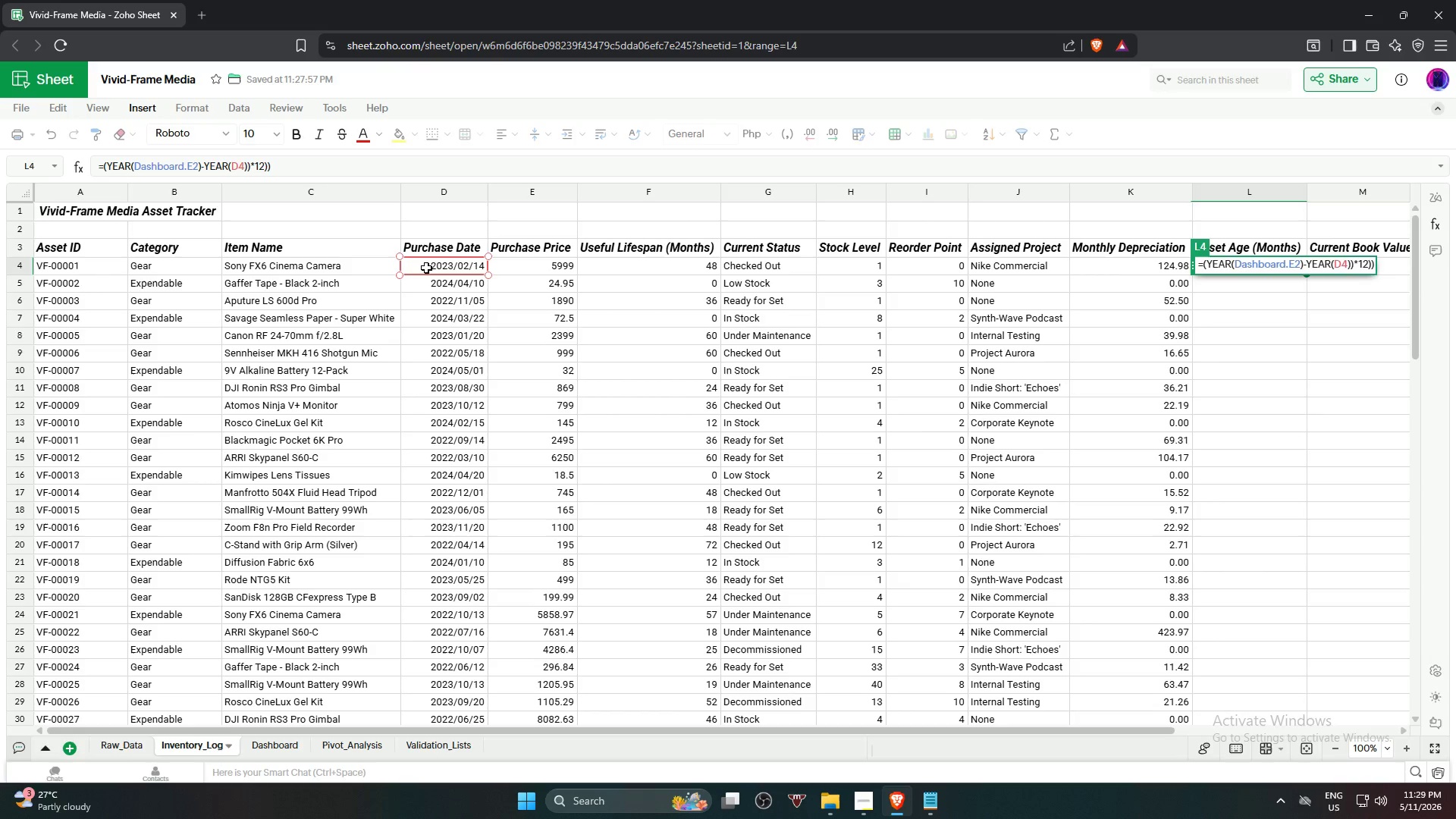 
type(+(mo)
 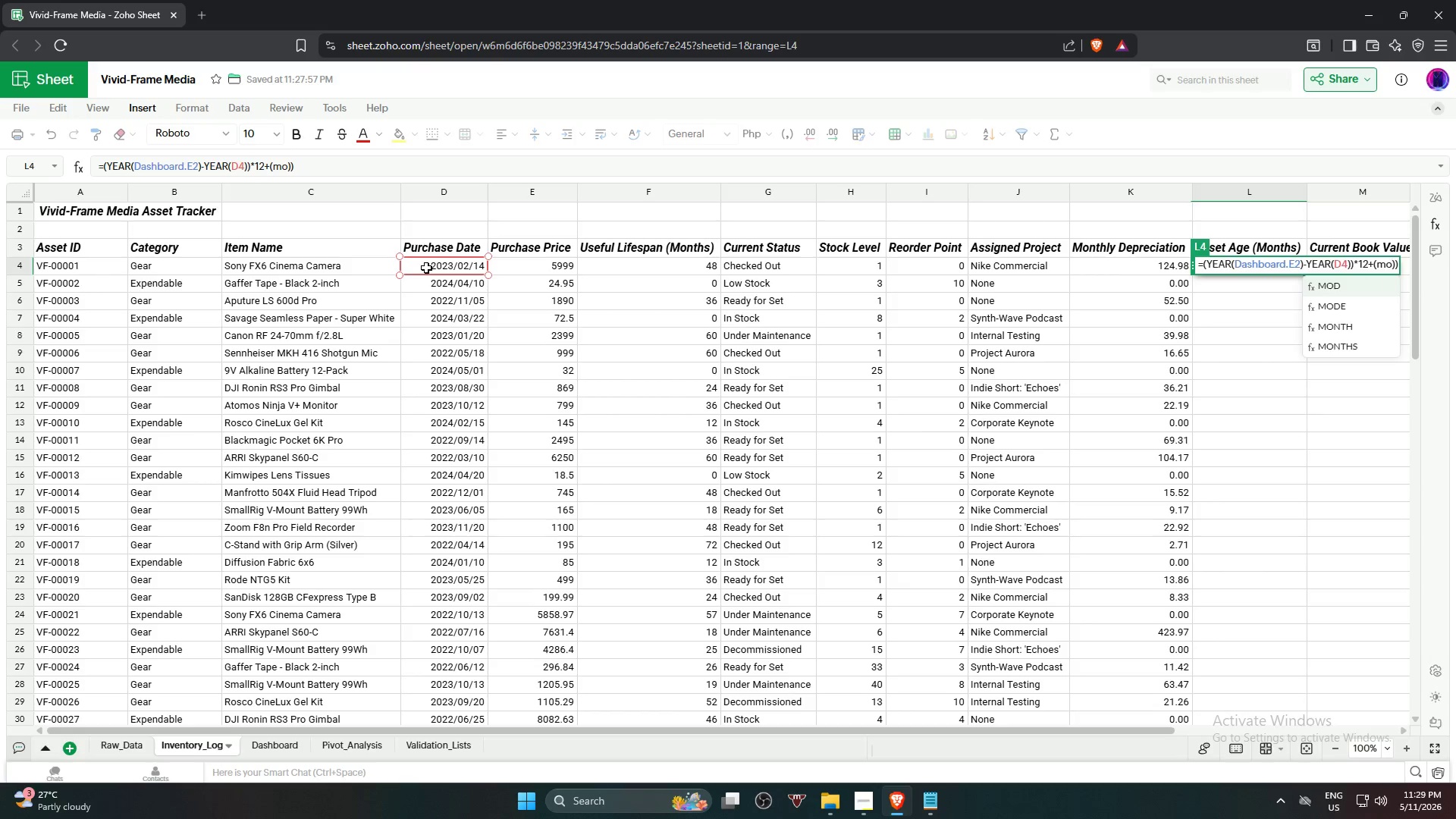 
key(ArrowDown)
 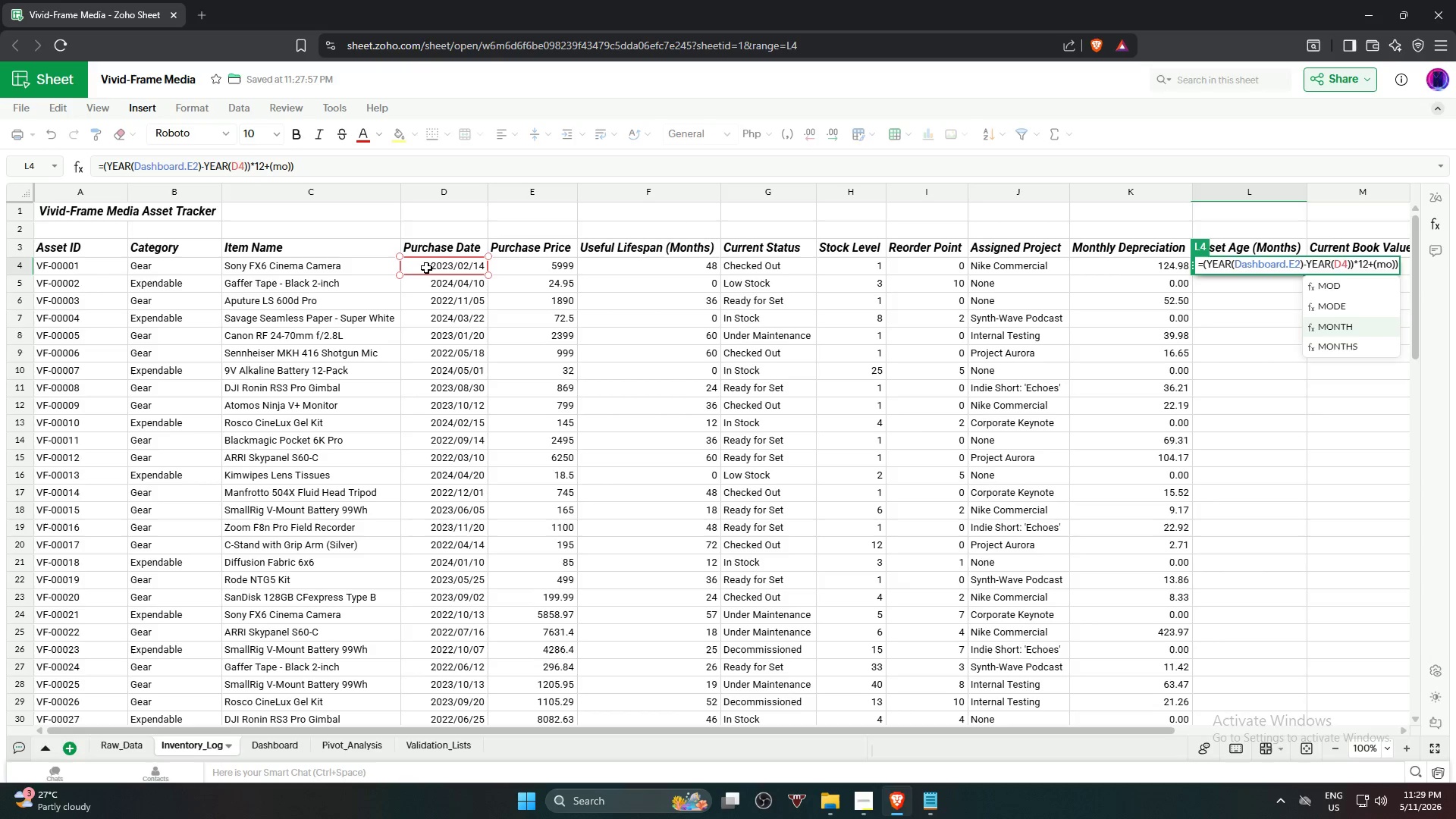 
key(ArrowDown)
 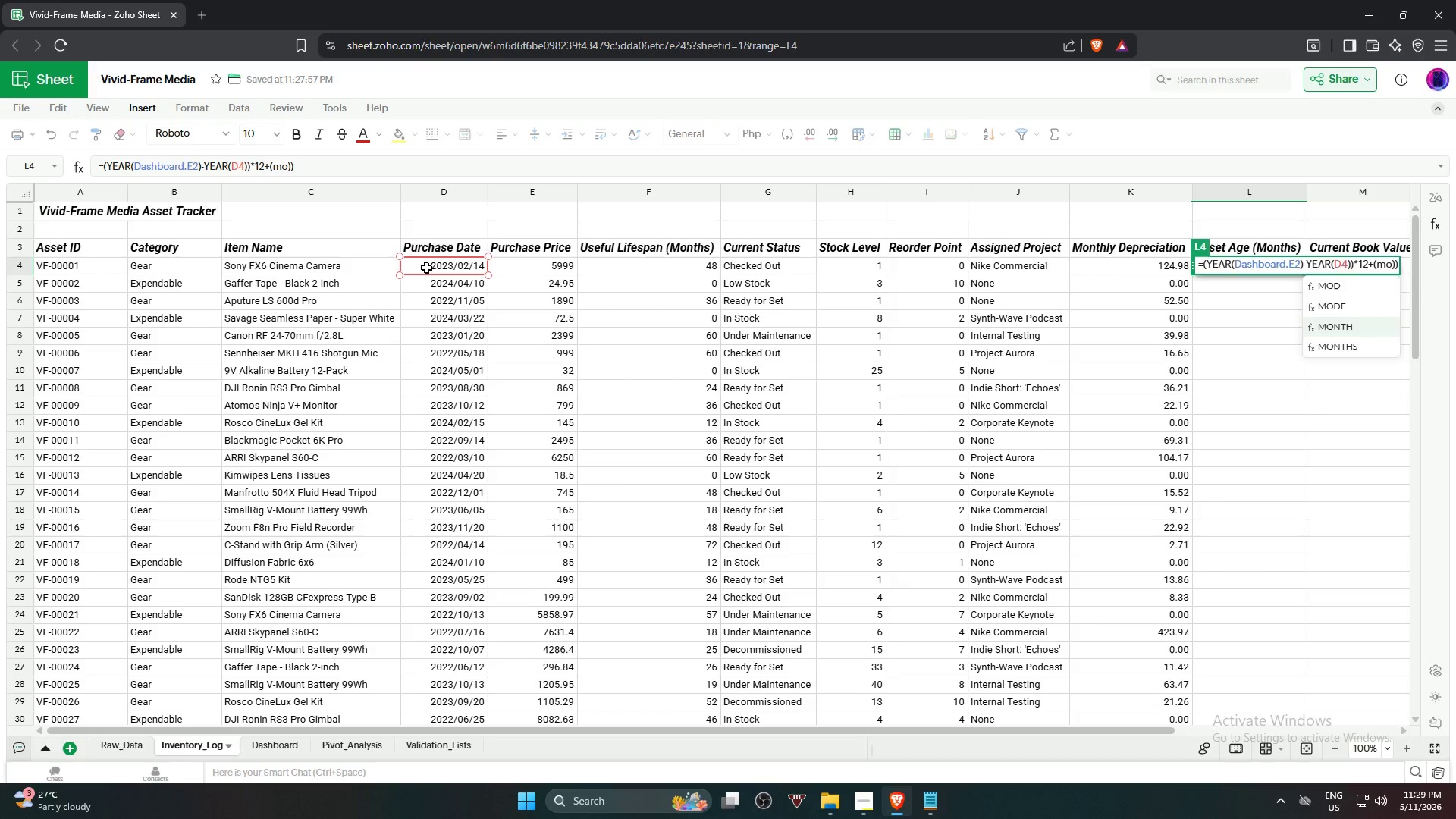 
key(Enter)
 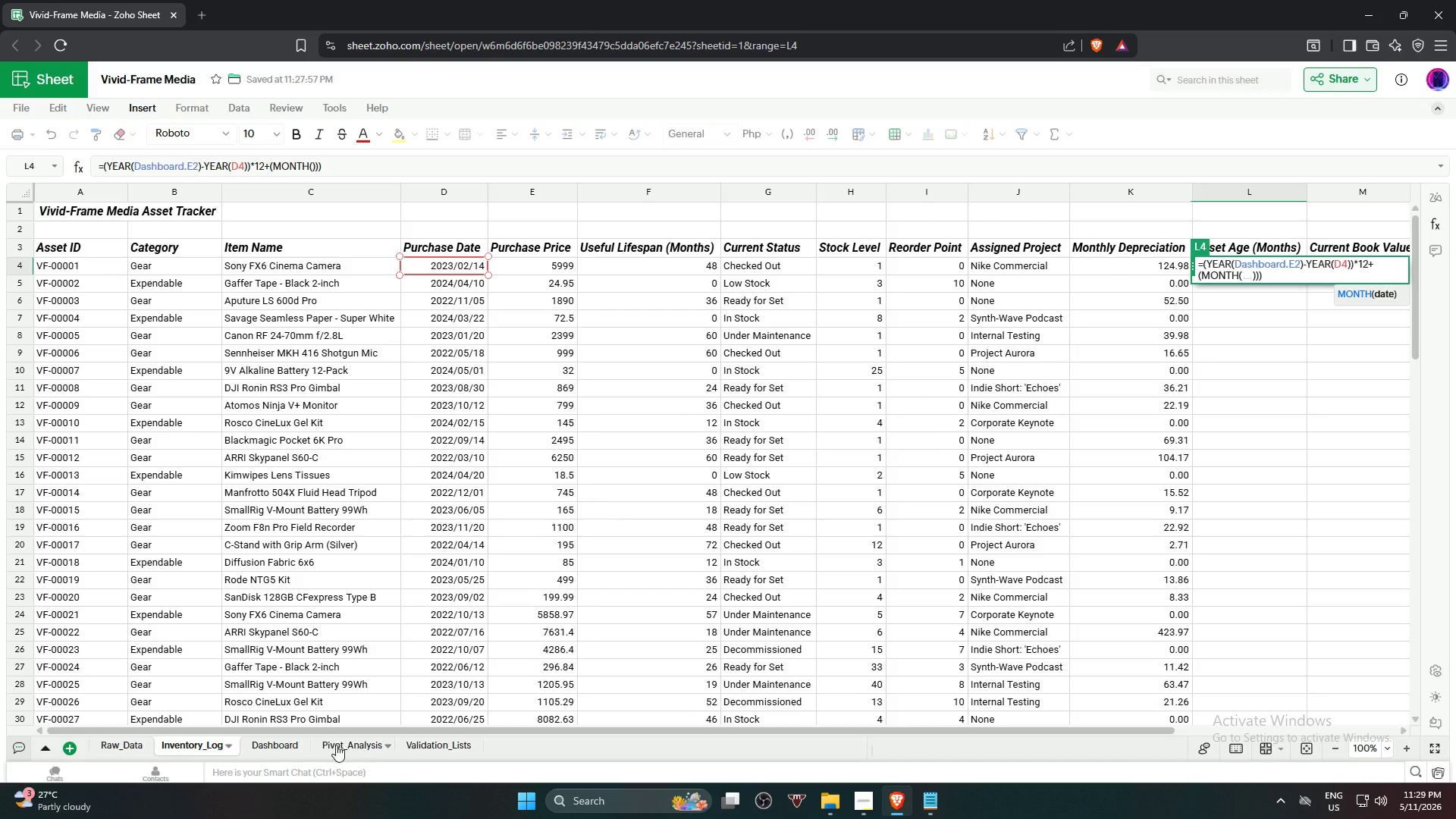 
wait(7.94)
 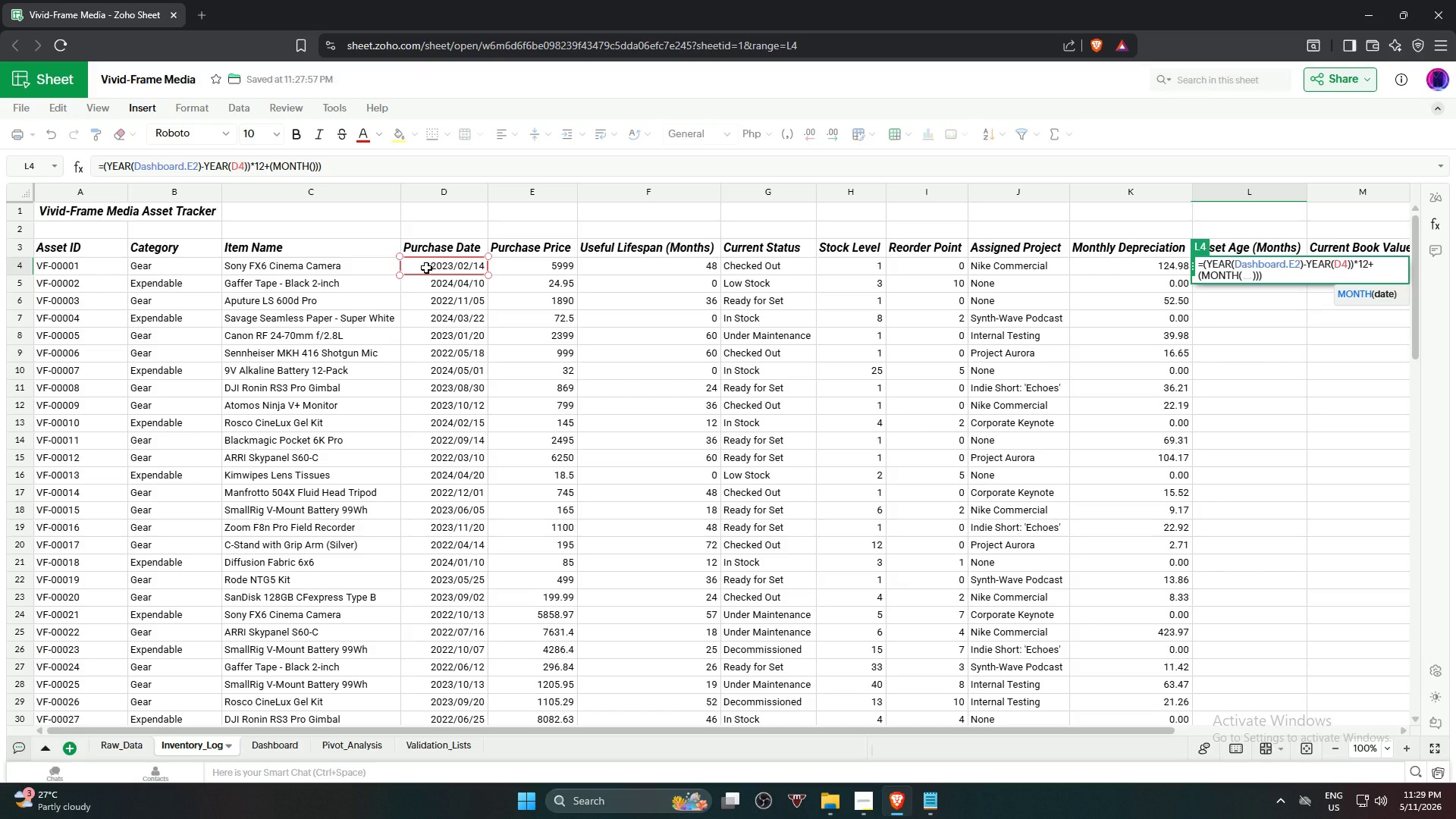 
left_click([404, 225])
 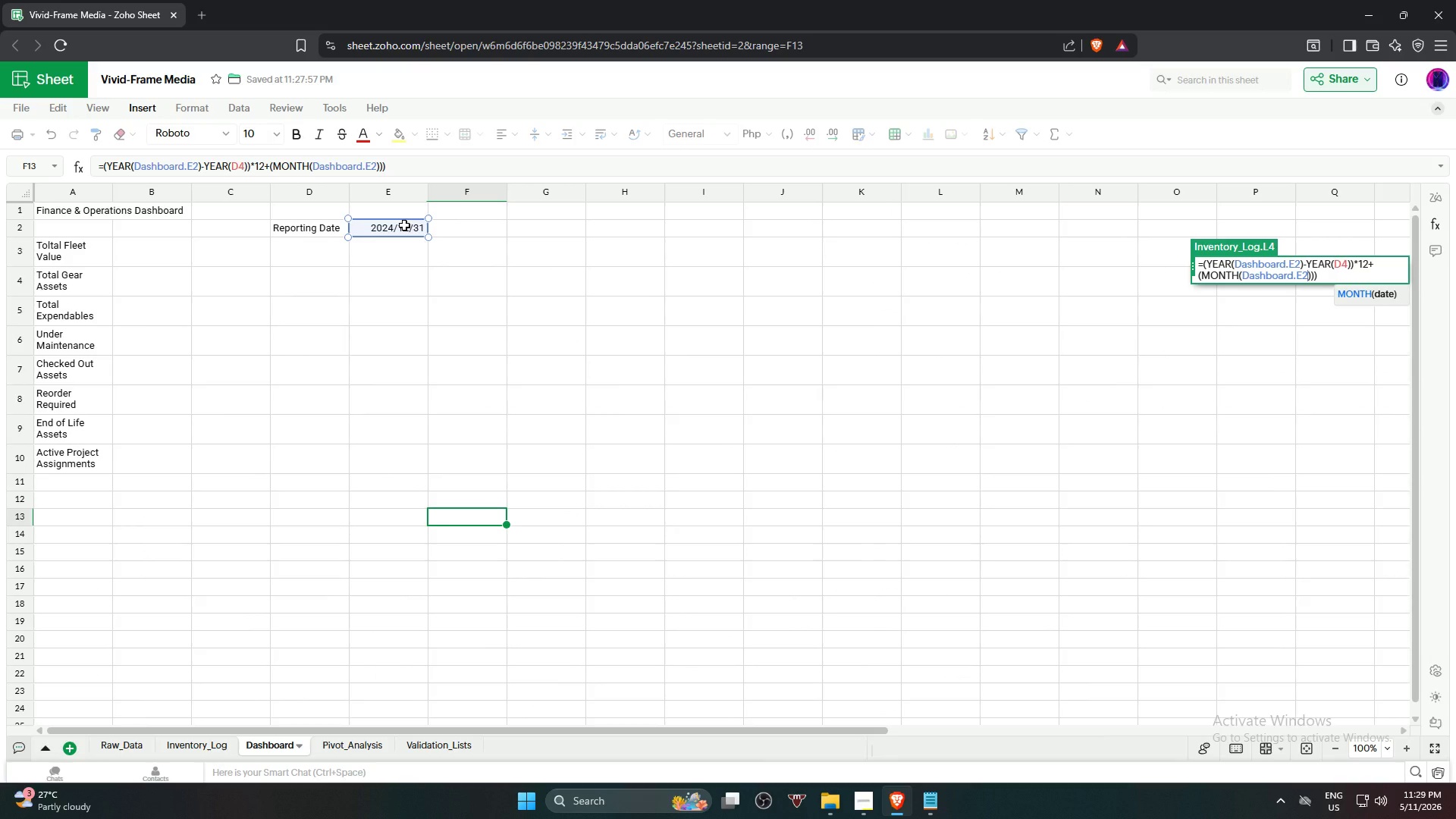 
key(Shift+0)
 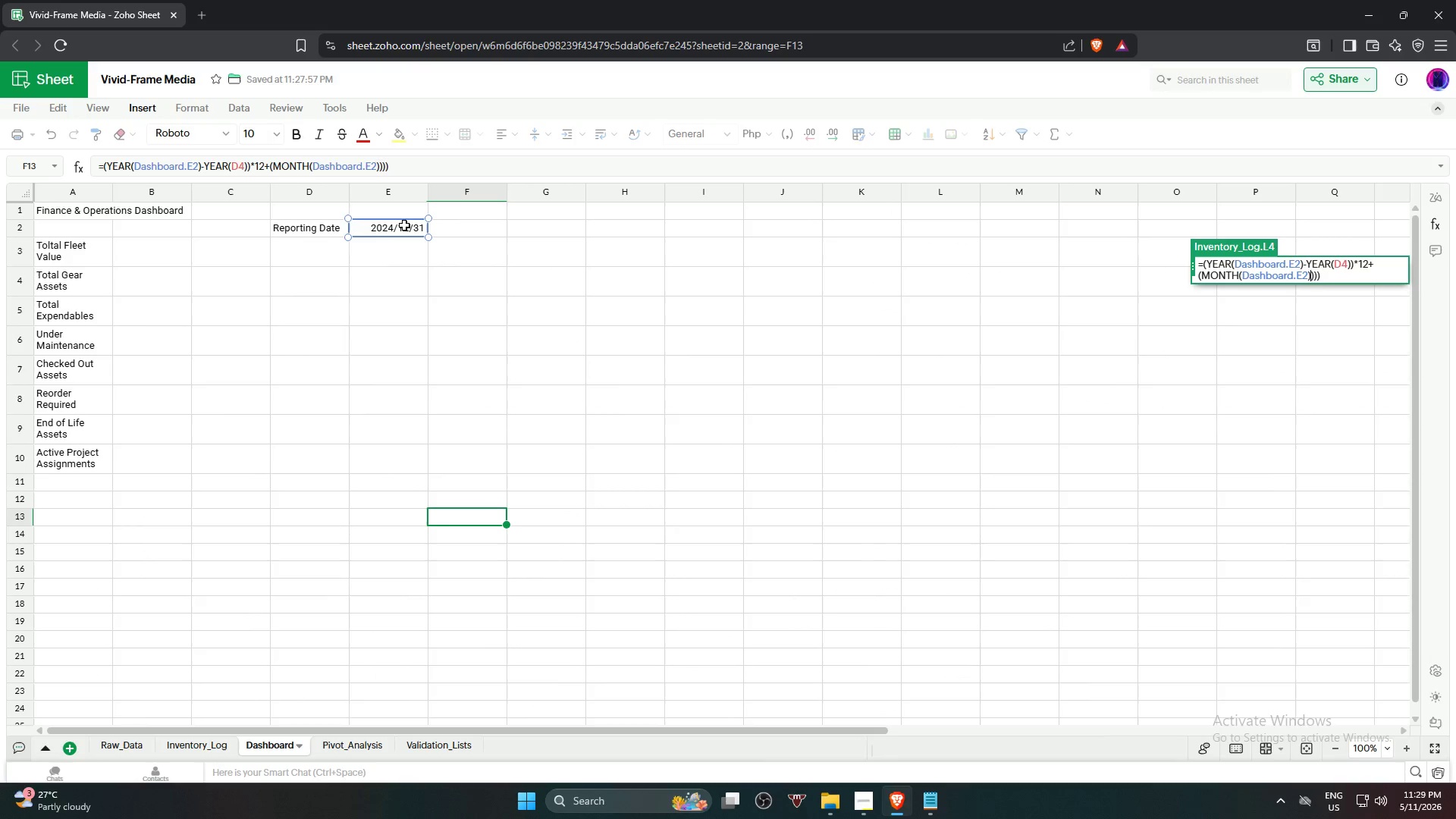 
key(Minus)
 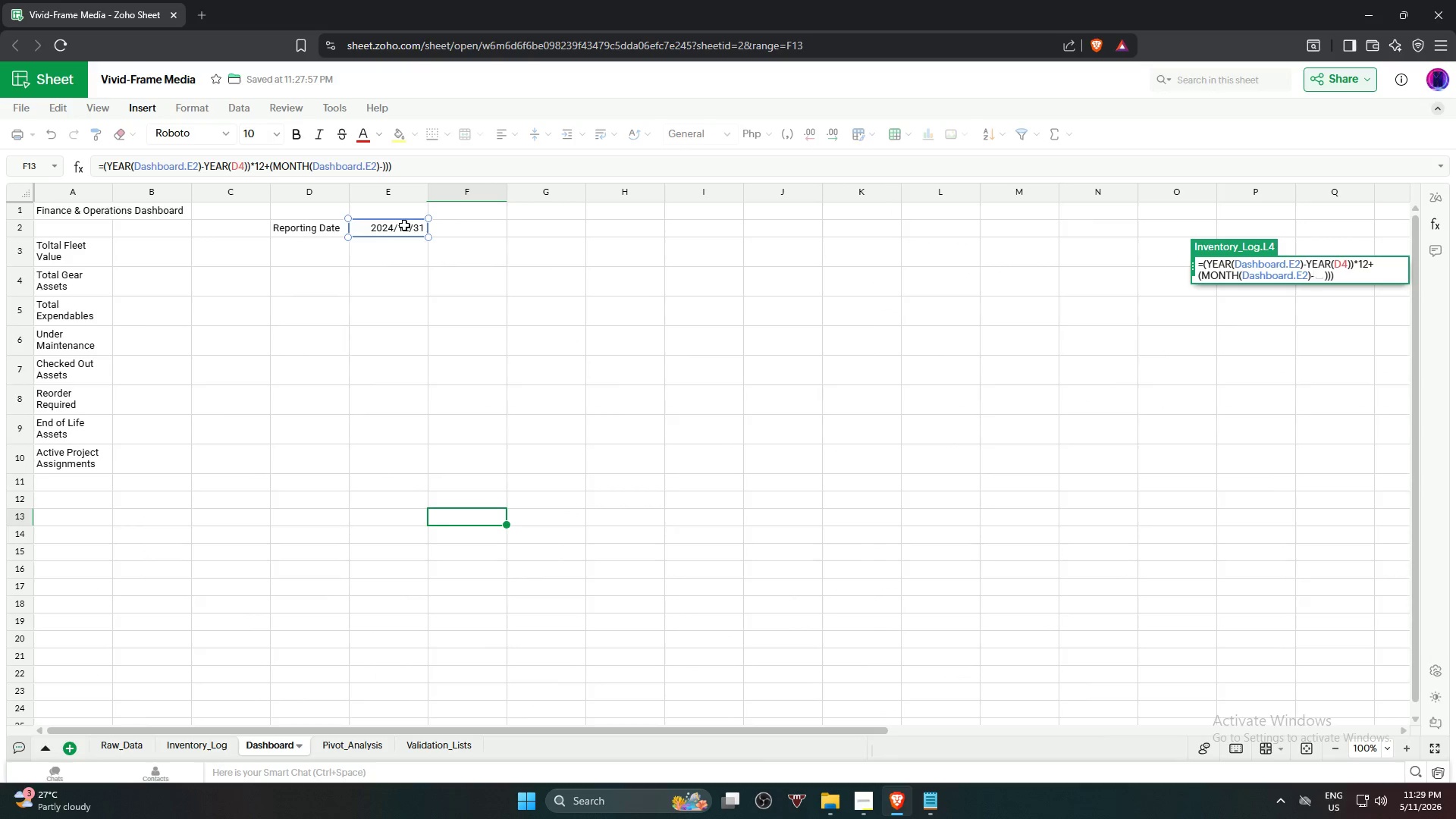 
type(Mo)
 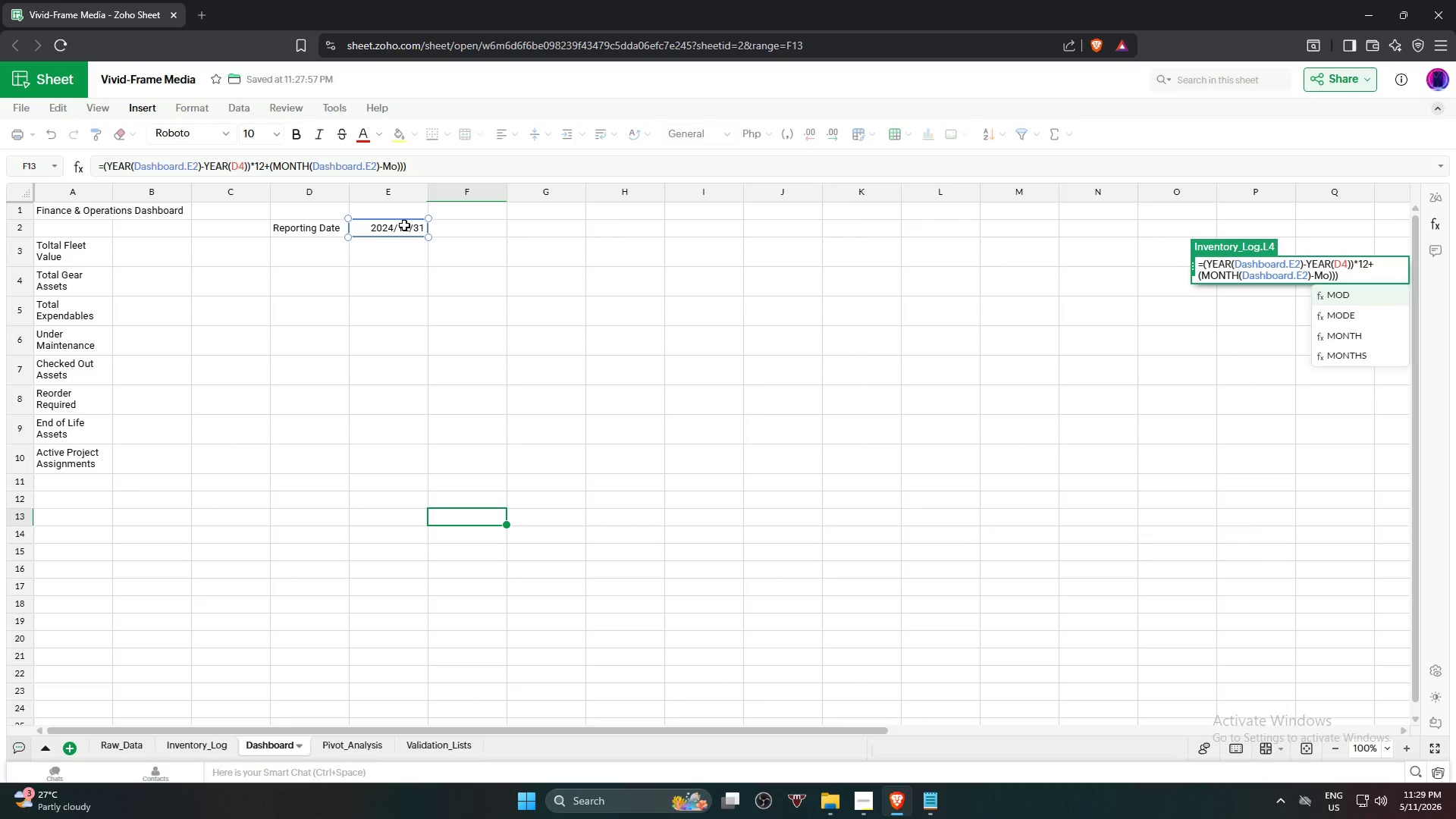 
key(ArrowDown)
 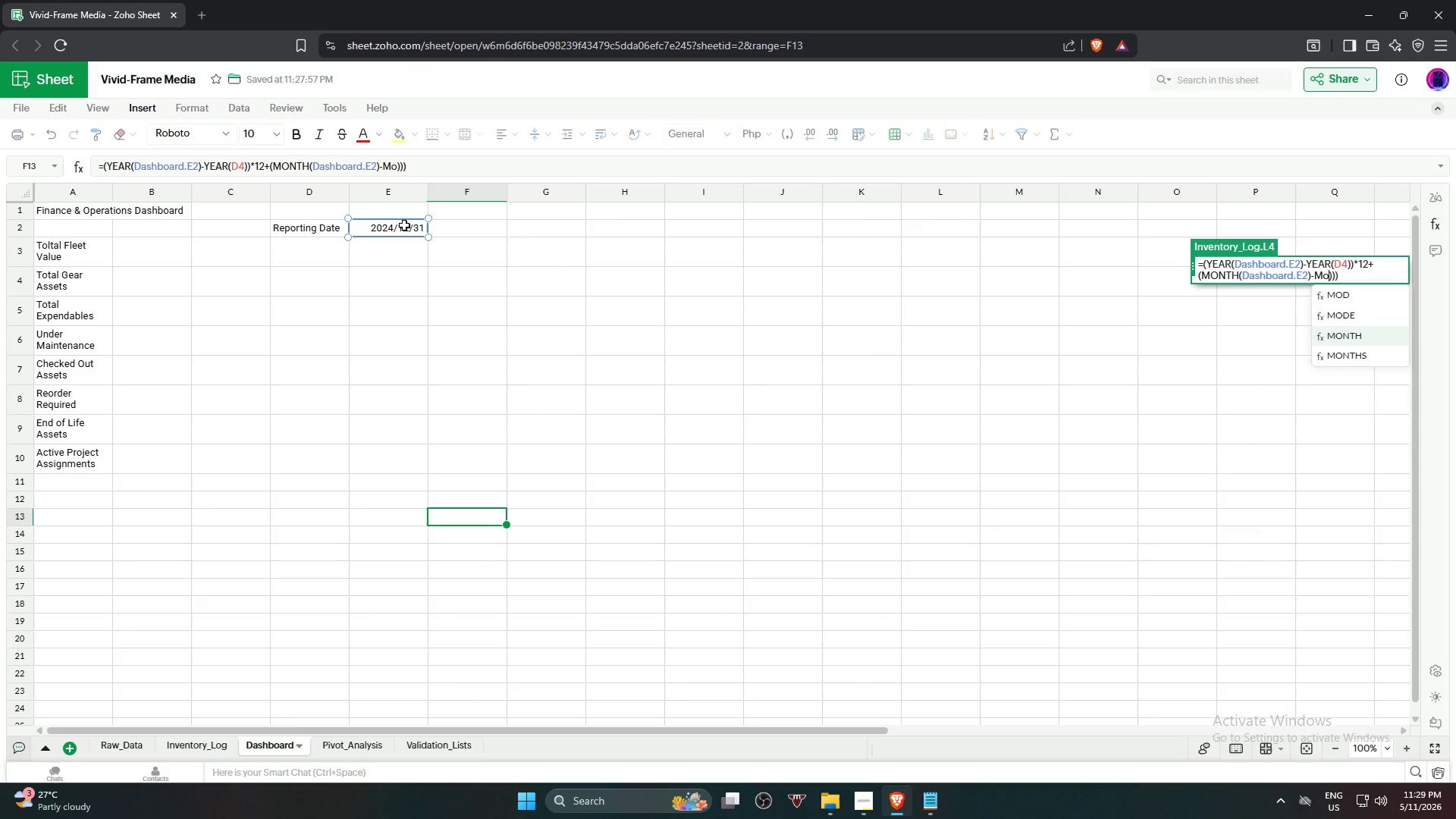 
key(ArrowDown)
 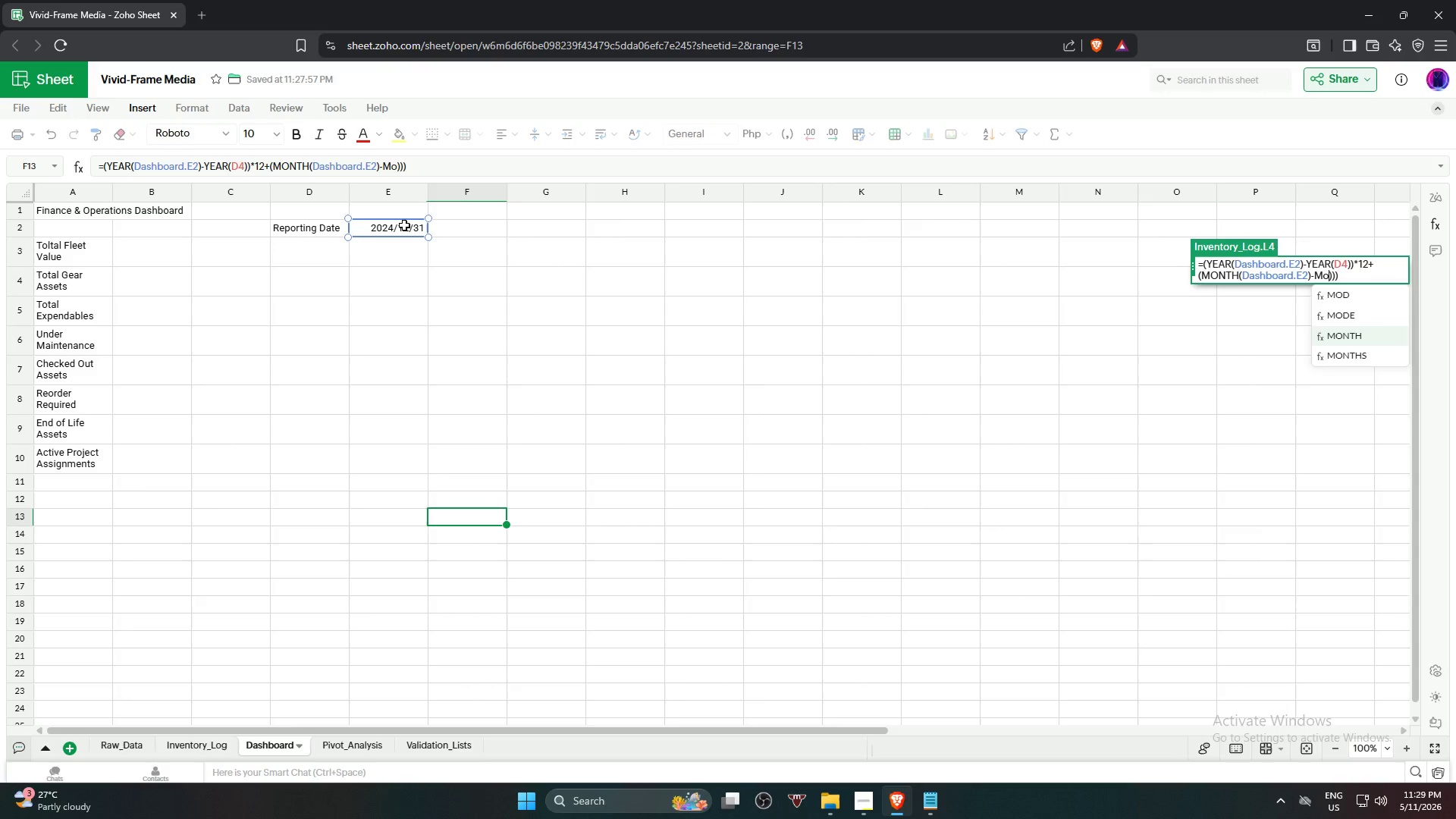 
key(Enter)
 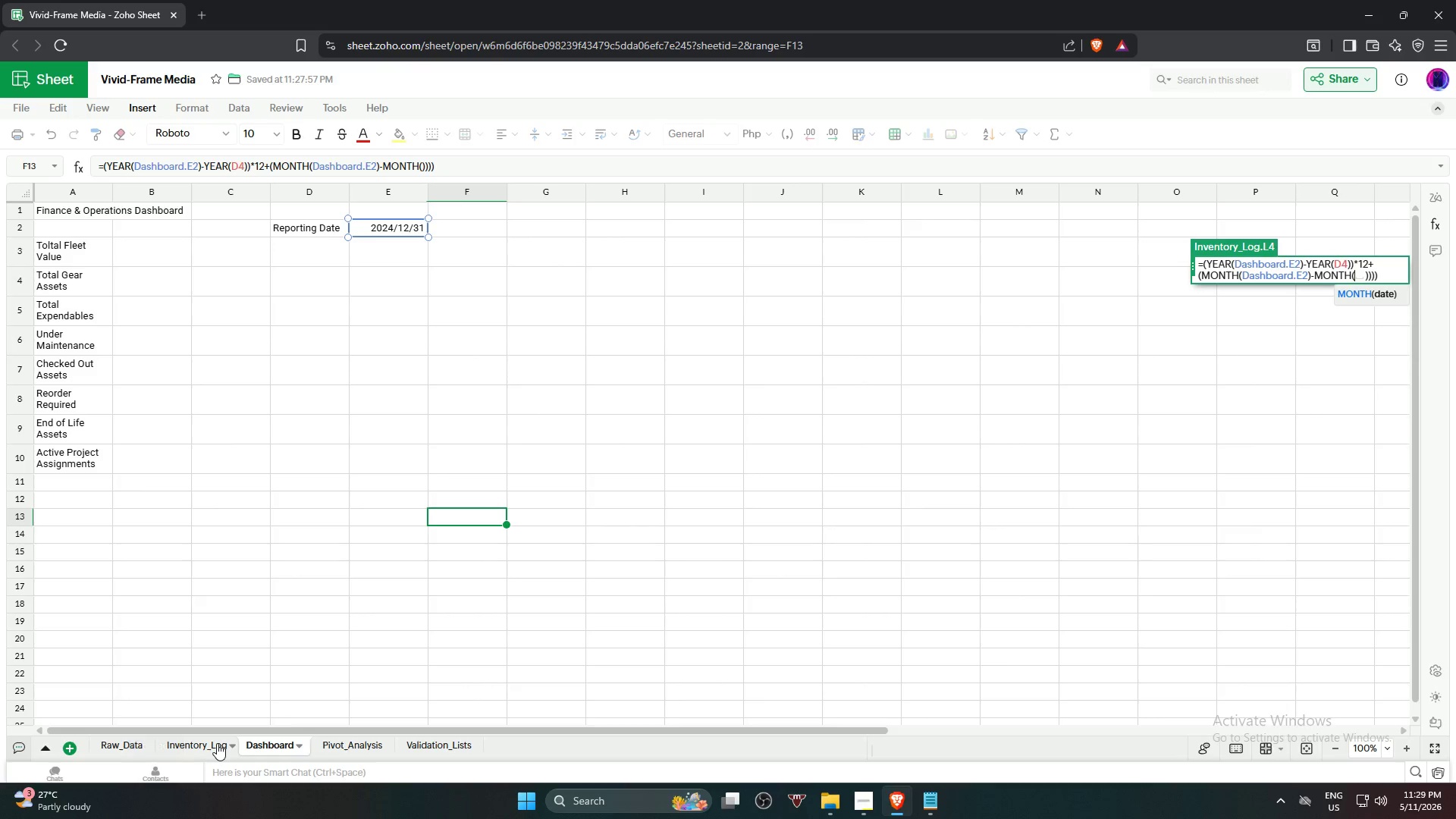 
left_click([216, 743])
 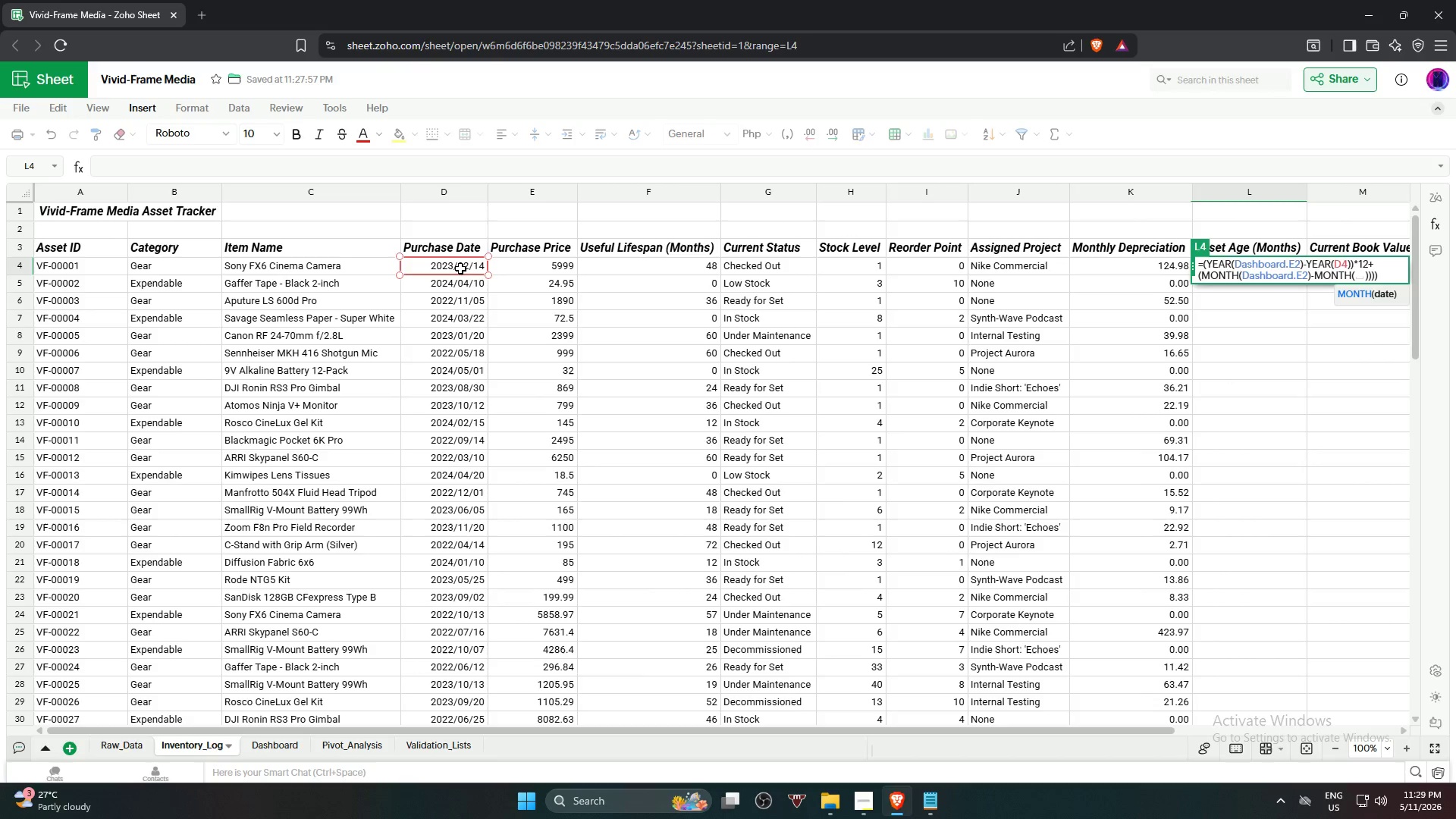 
left_click([460, 268])
 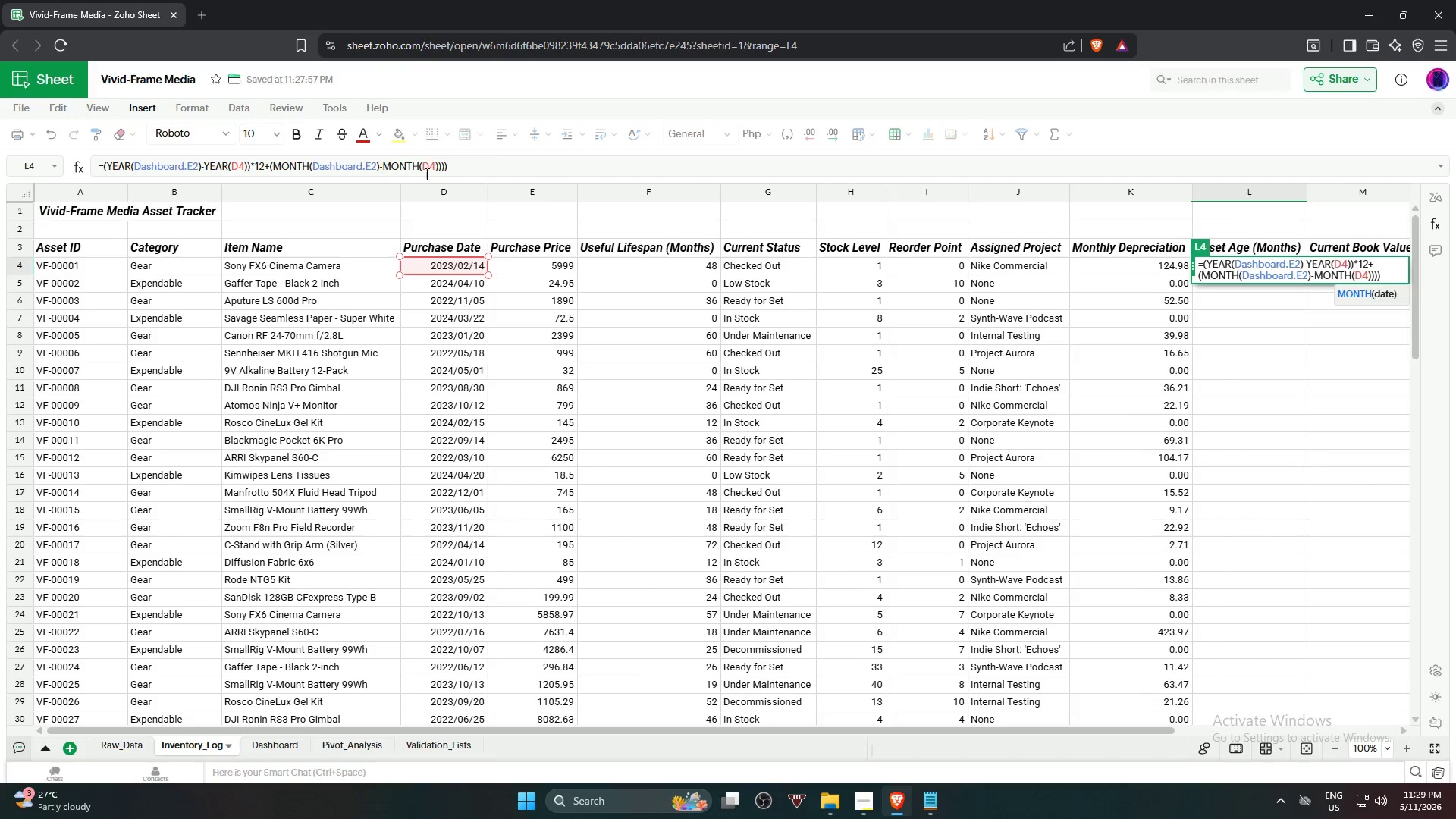 
left_click([441, 167])
 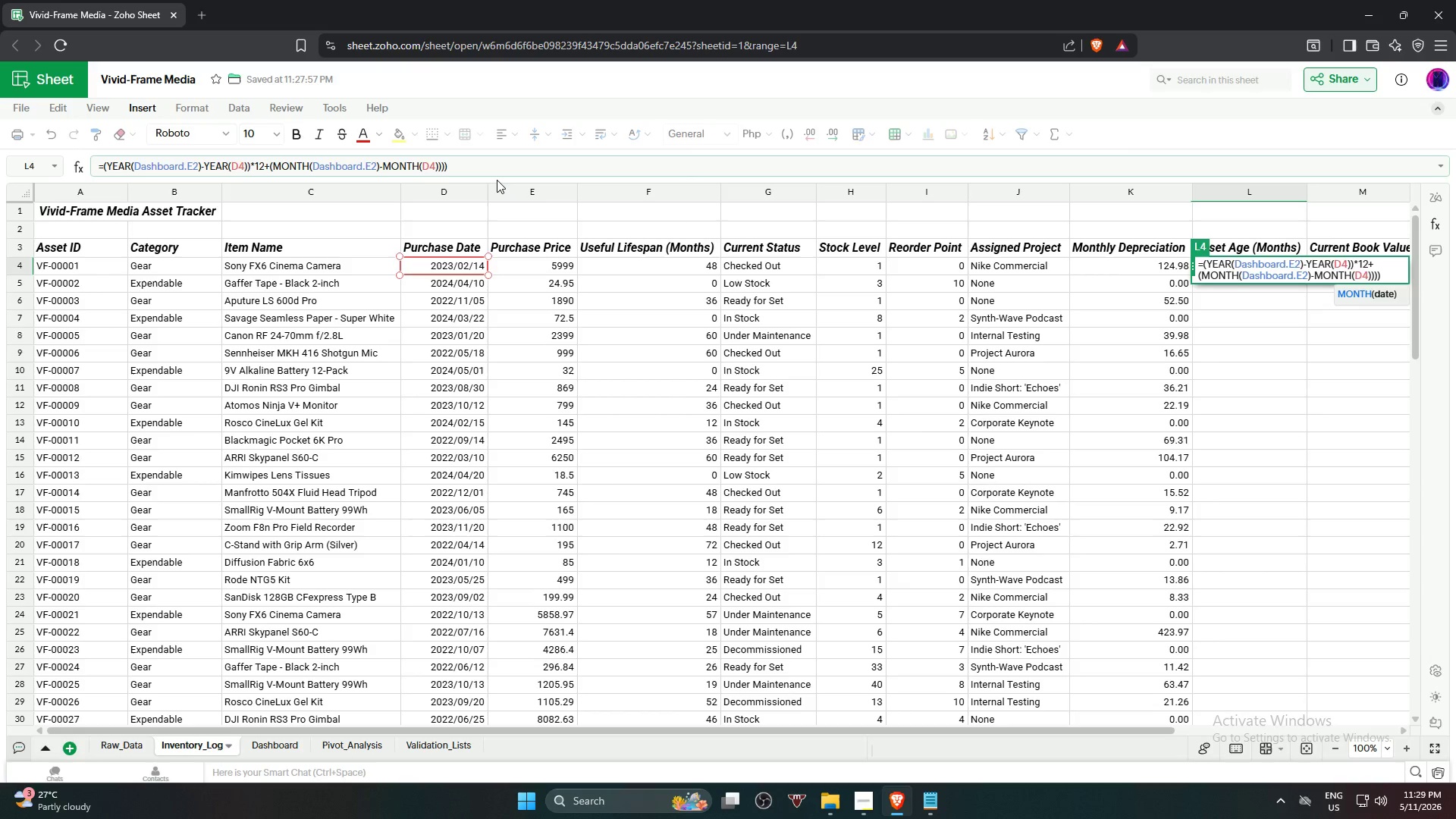 
key(Backspace)
 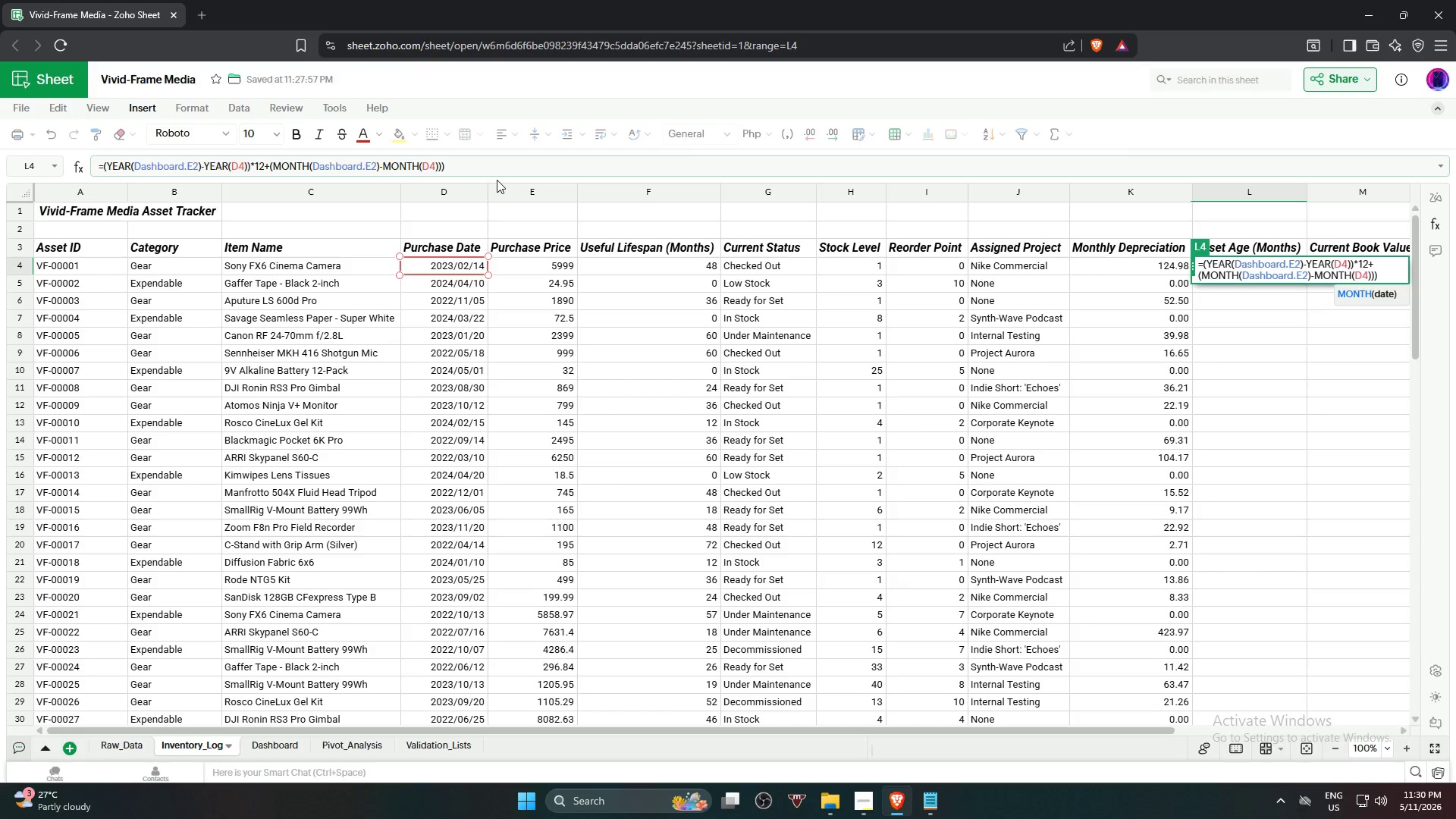 
key(Backspace)
 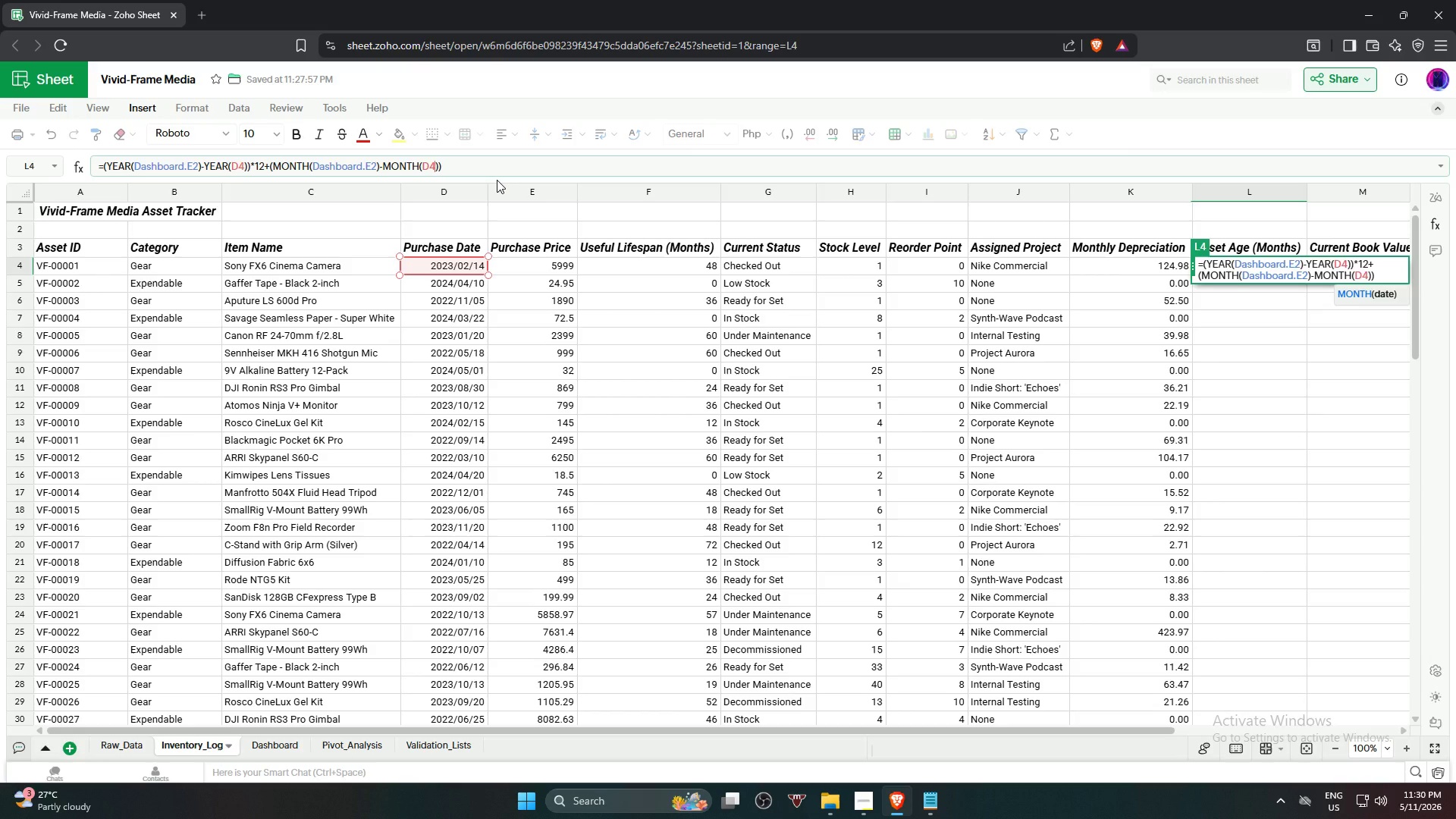 
key(Enter)
 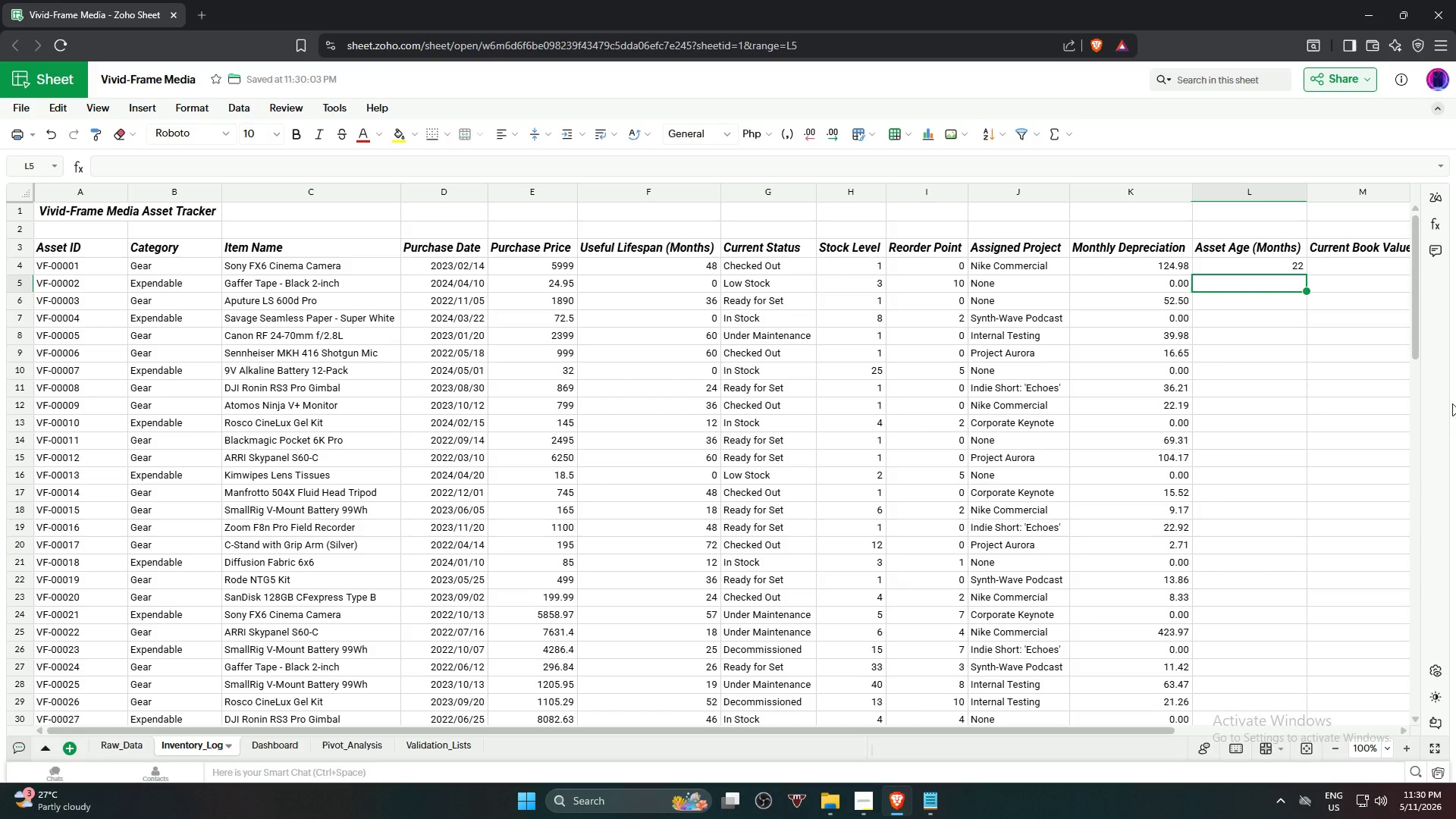 
left_click([1225, 269])
 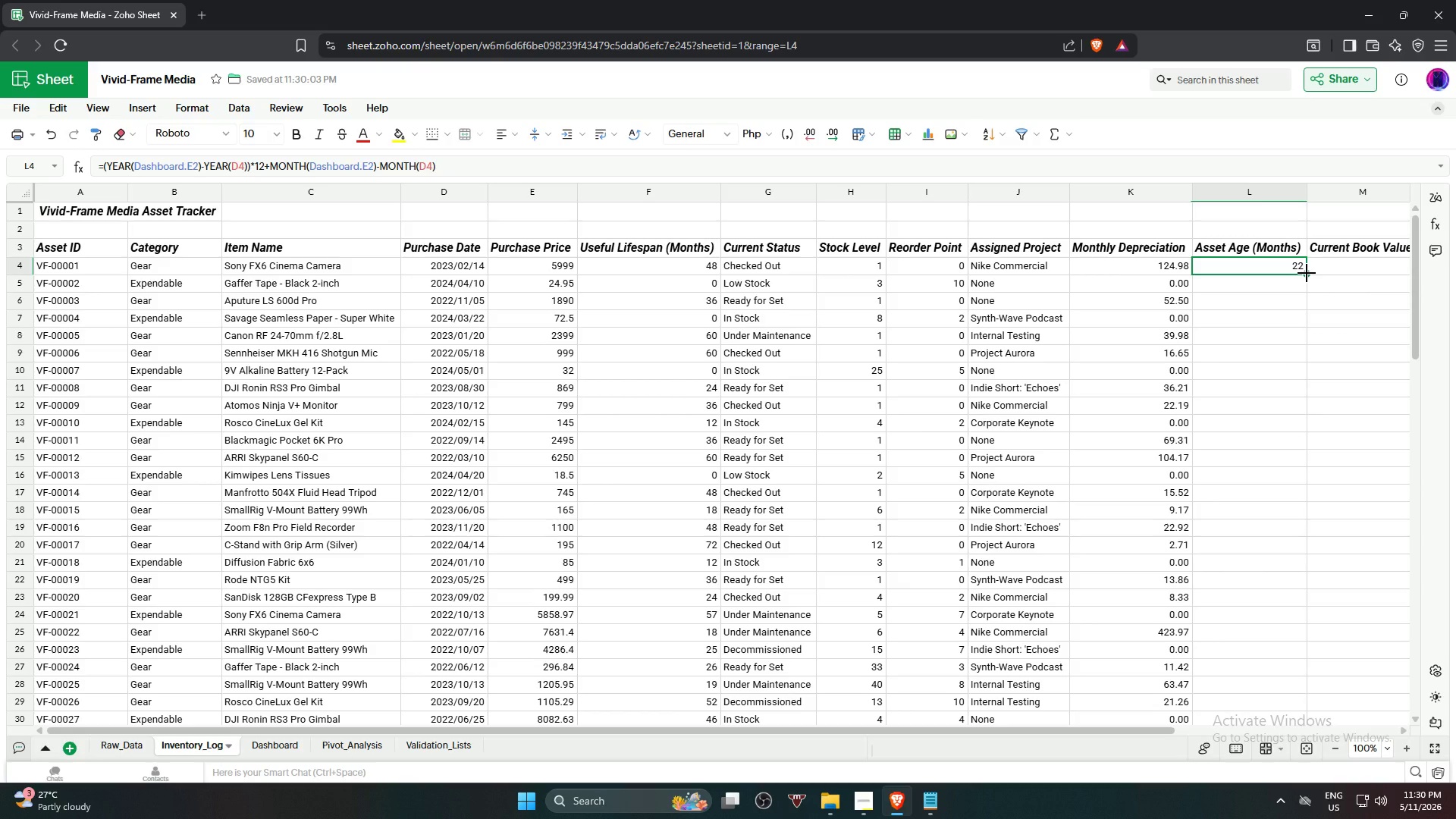 
left_click_drag(start_coordinate=[1307, 273], to_coordinate=[1276, 263])
 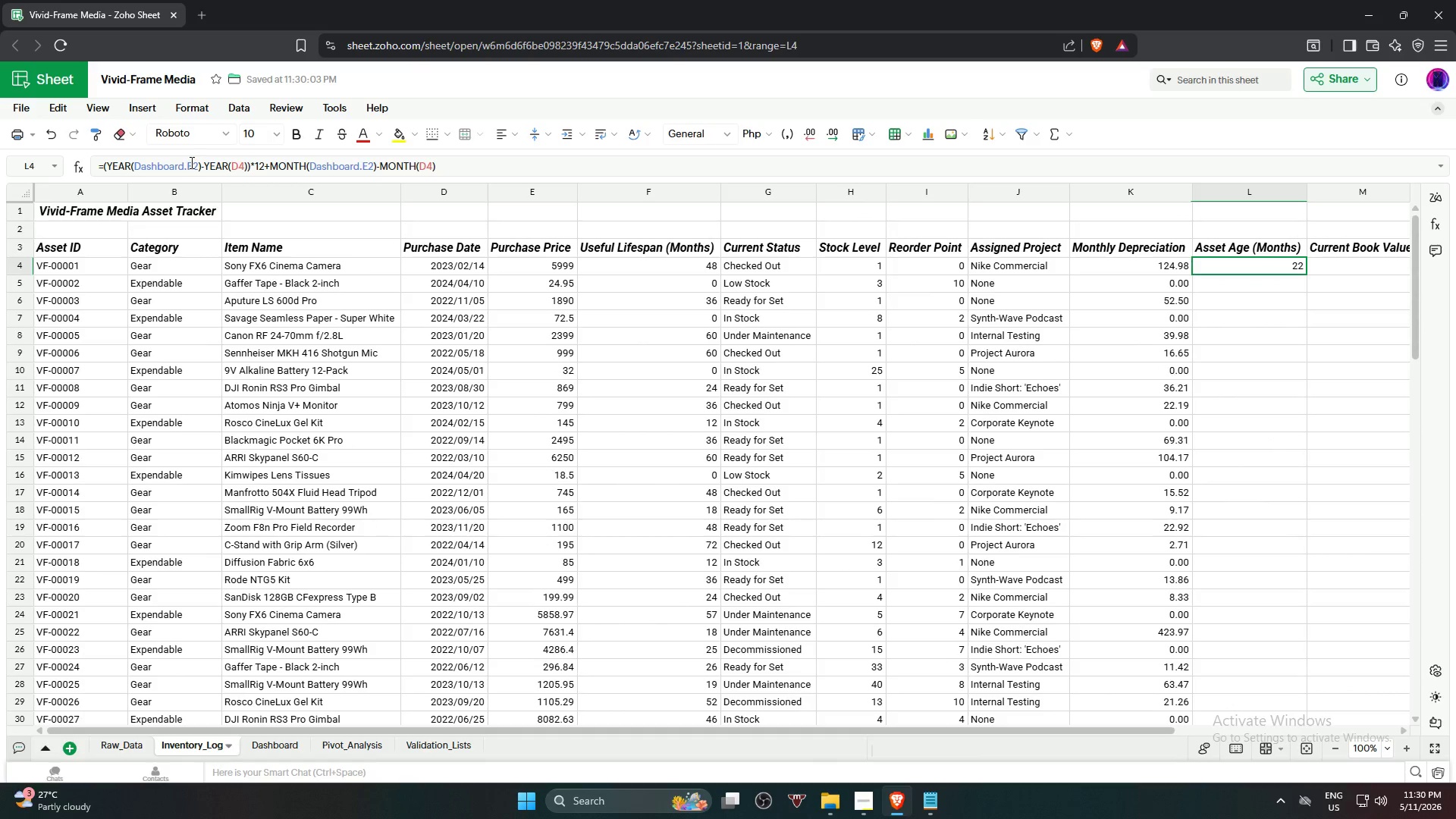 
left_click([188, 163])
 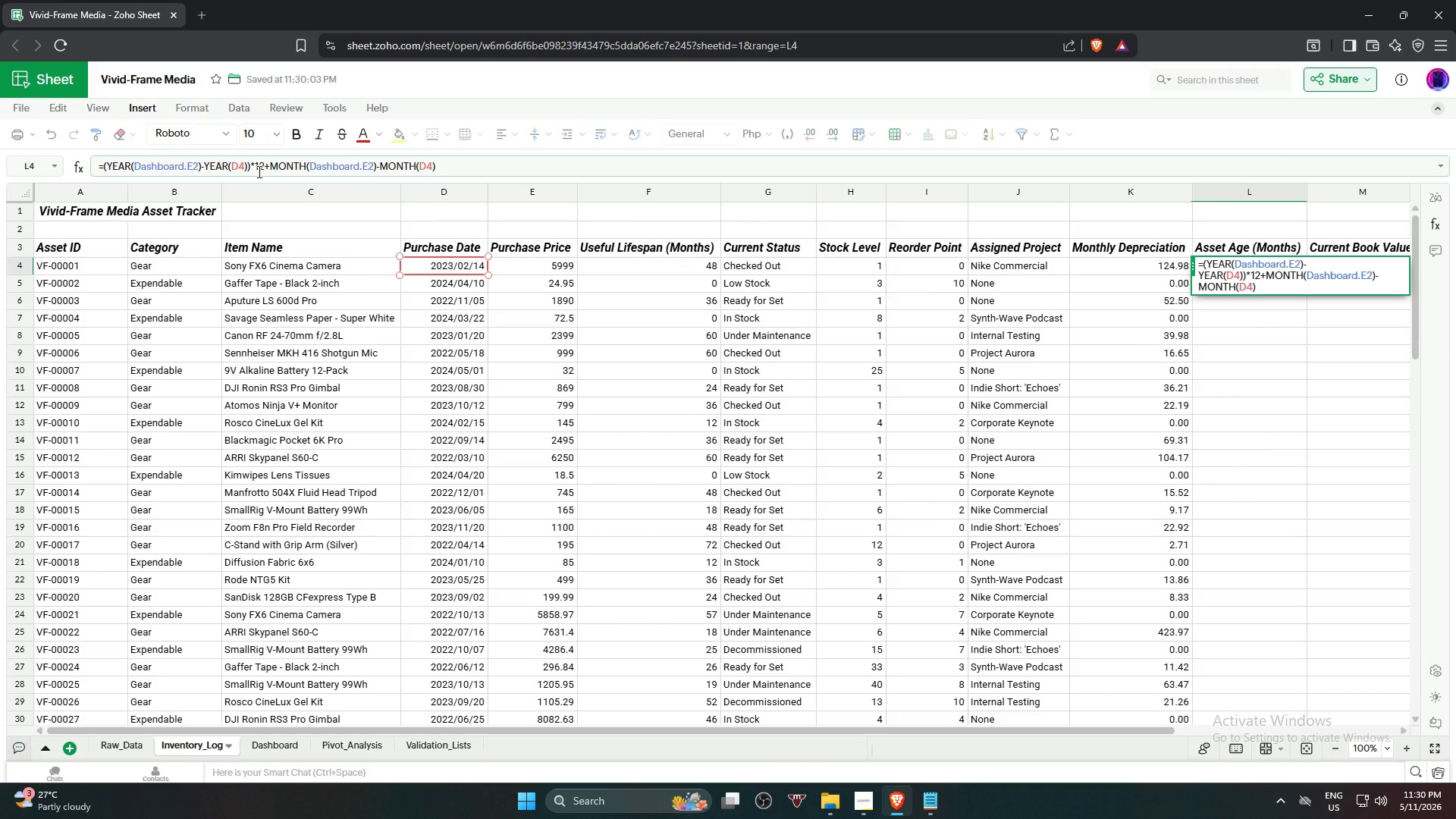 
key(Shift+ShiftRight)
 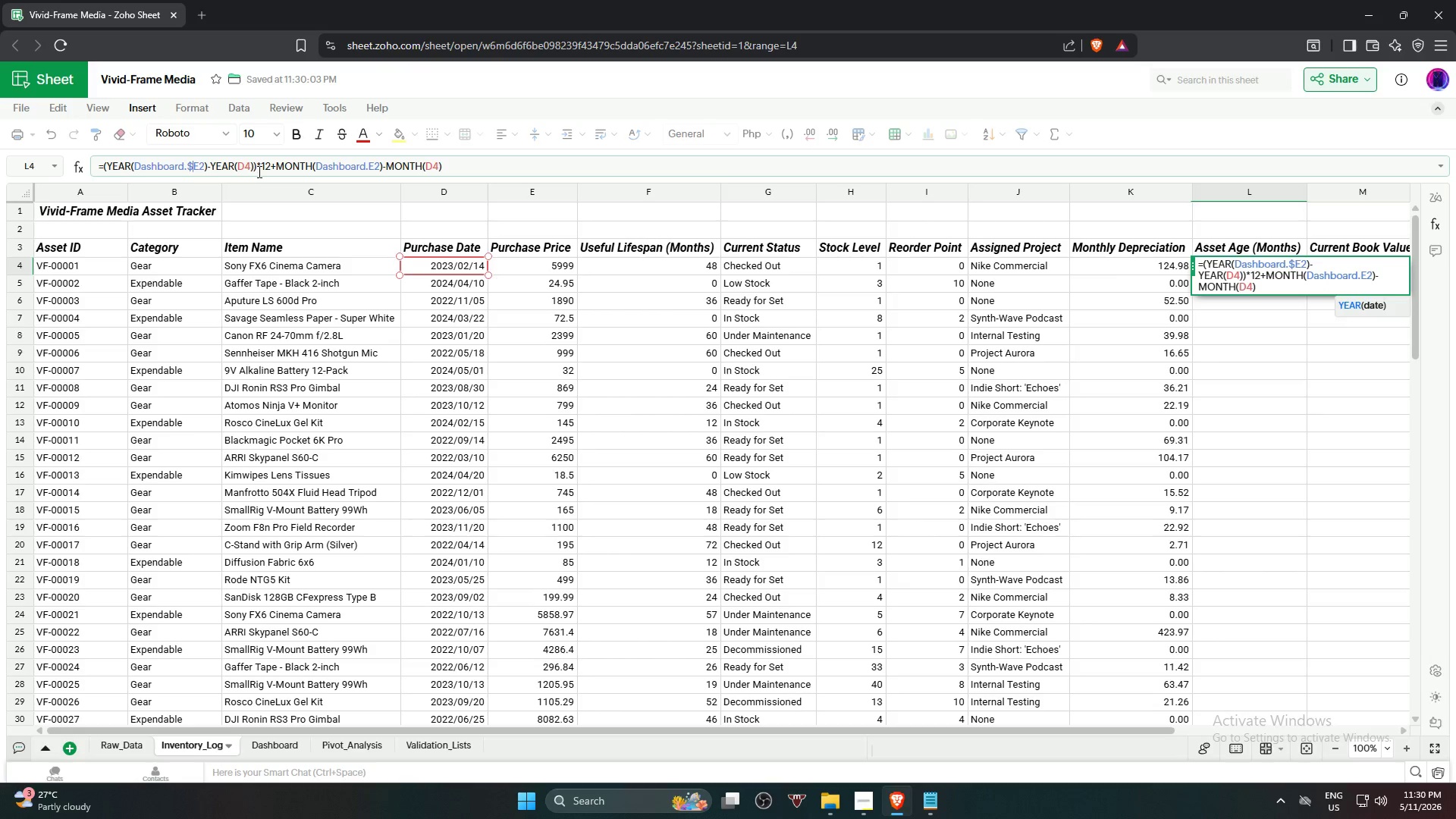 
key(Shift+4)
 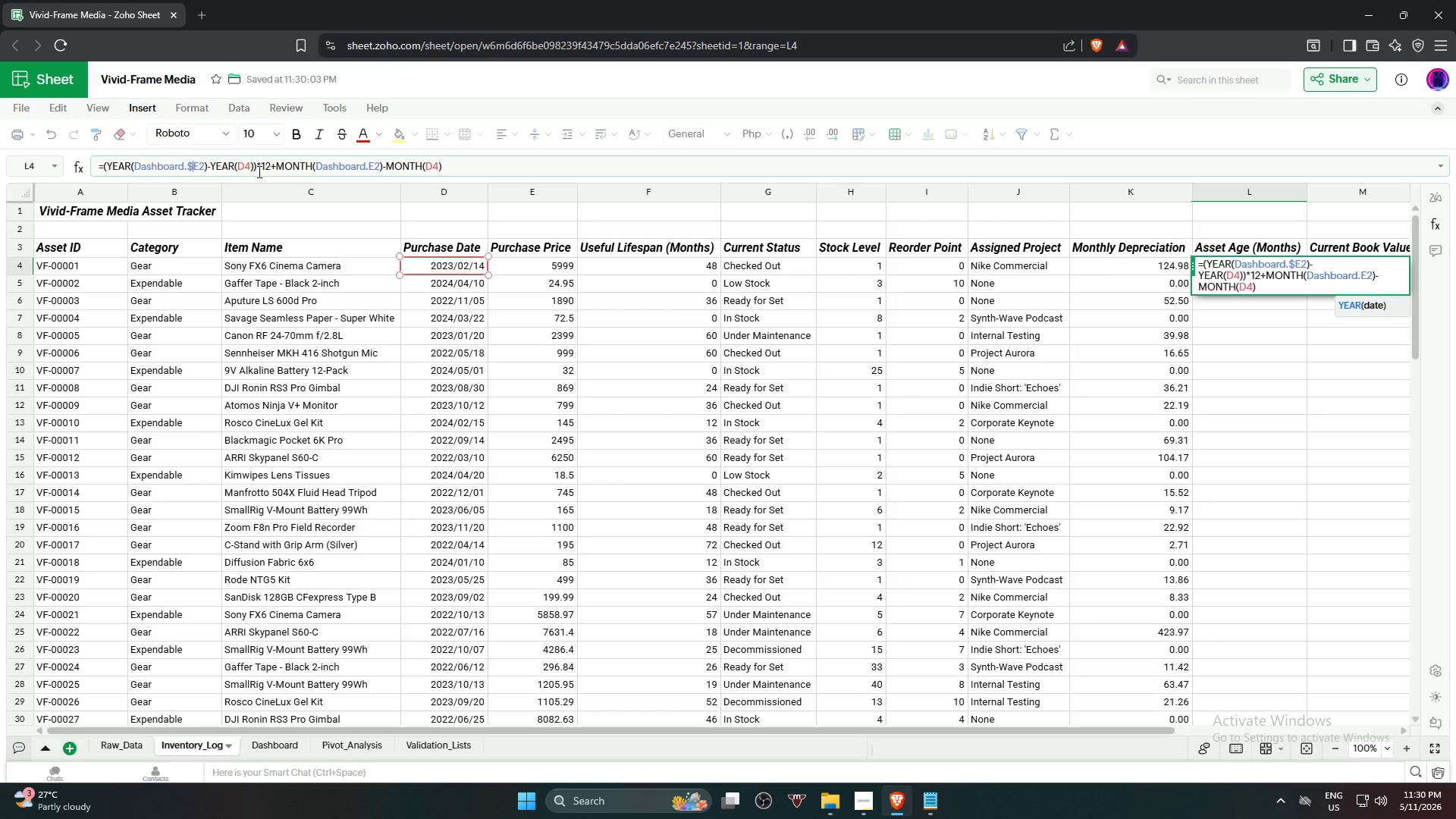 
key(ArrowRight)
 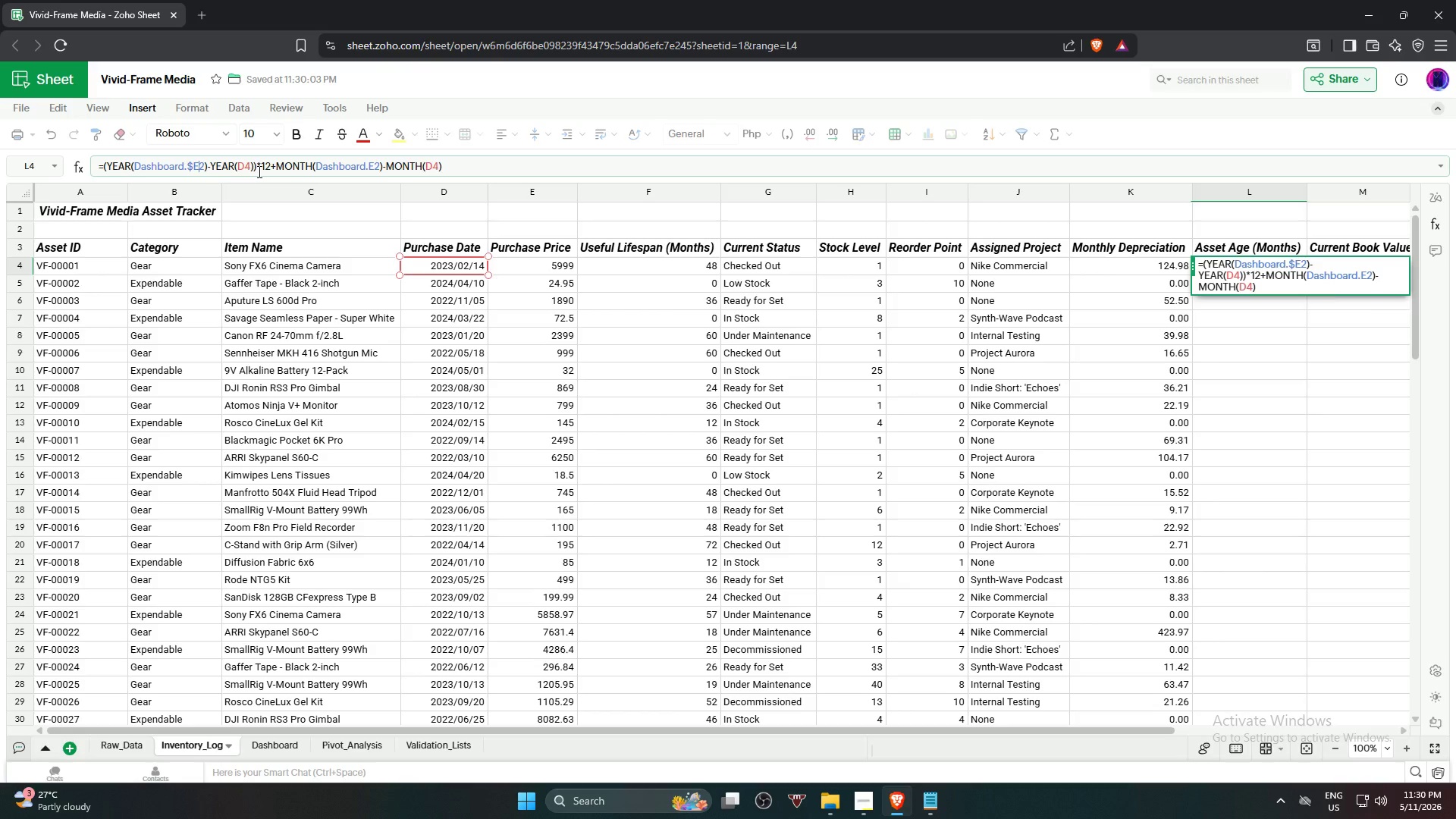 
key(Shift+ShiftRight)
 